 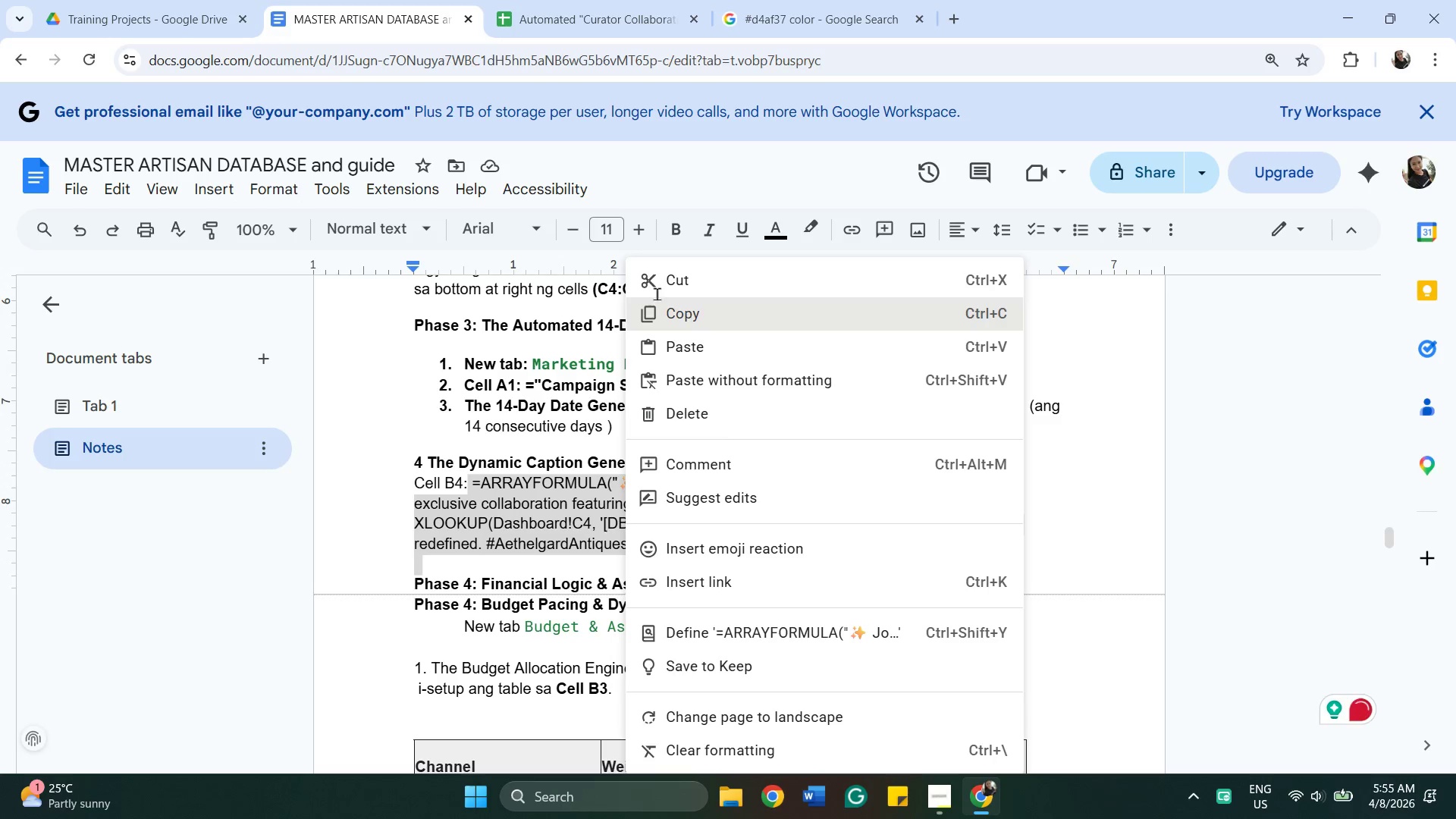 
left_click([630, 7])
 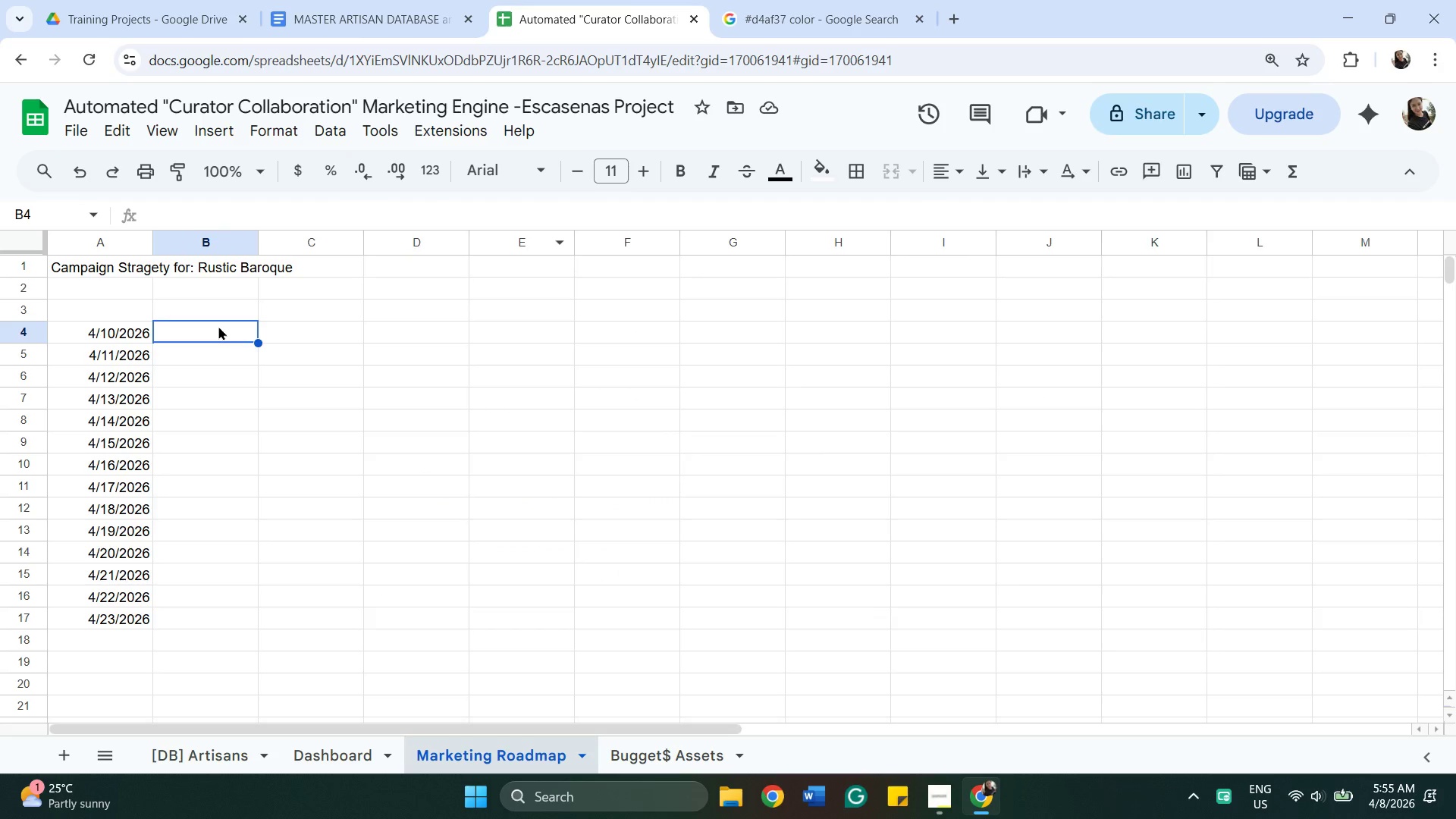 
right_click([218, 326])
 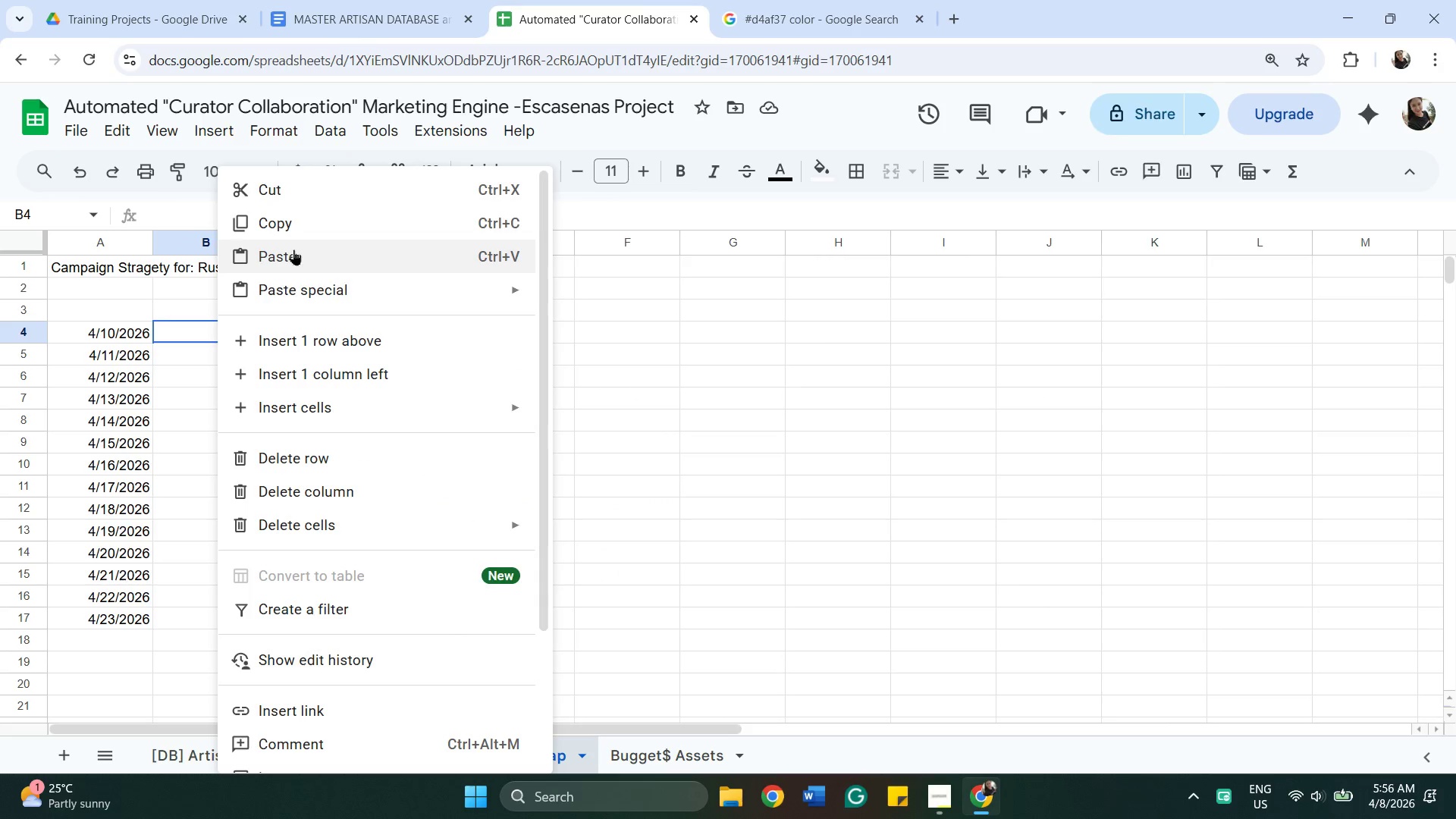 
left_click([304, 252])
 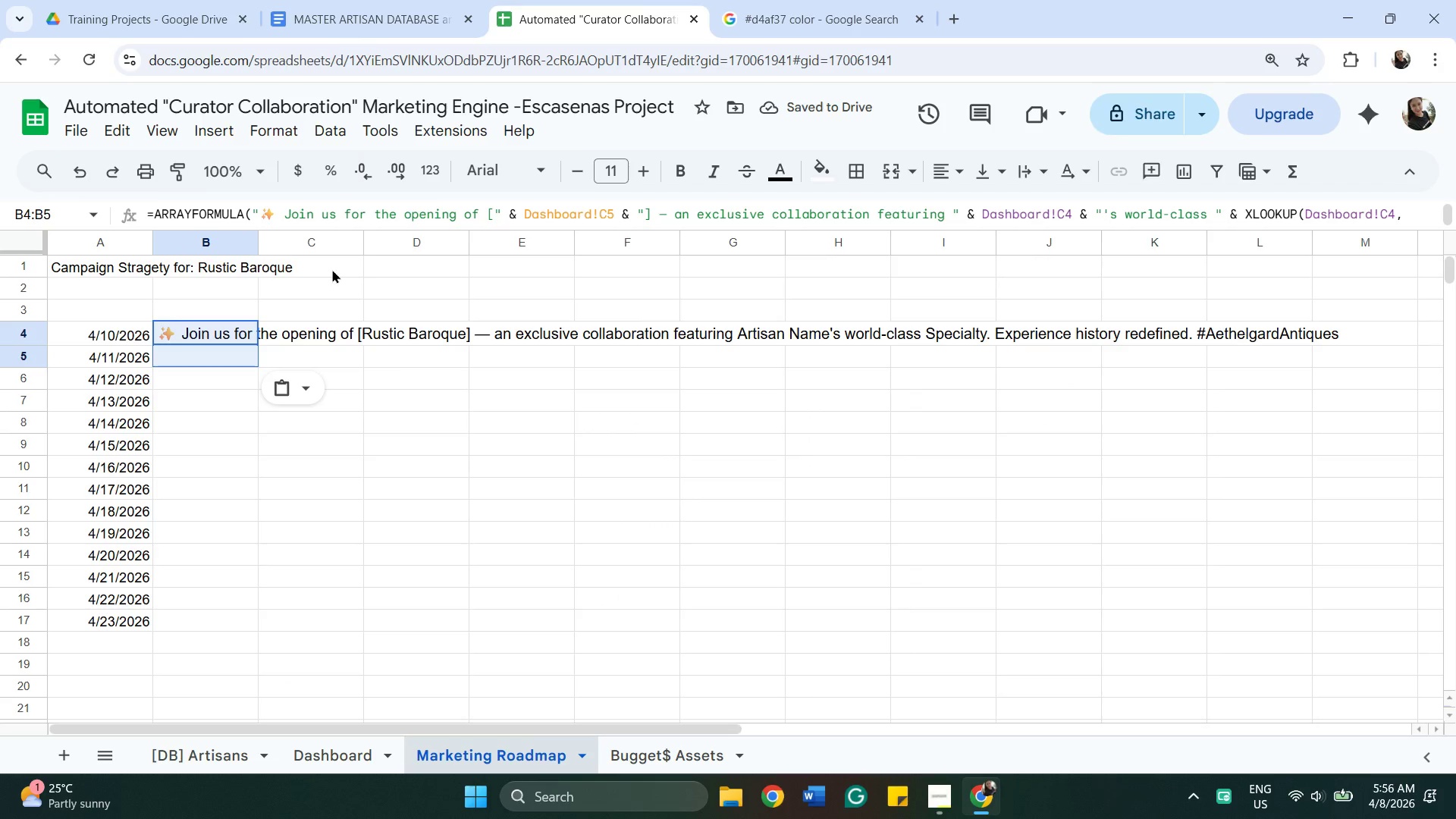 
wait(5.33)
 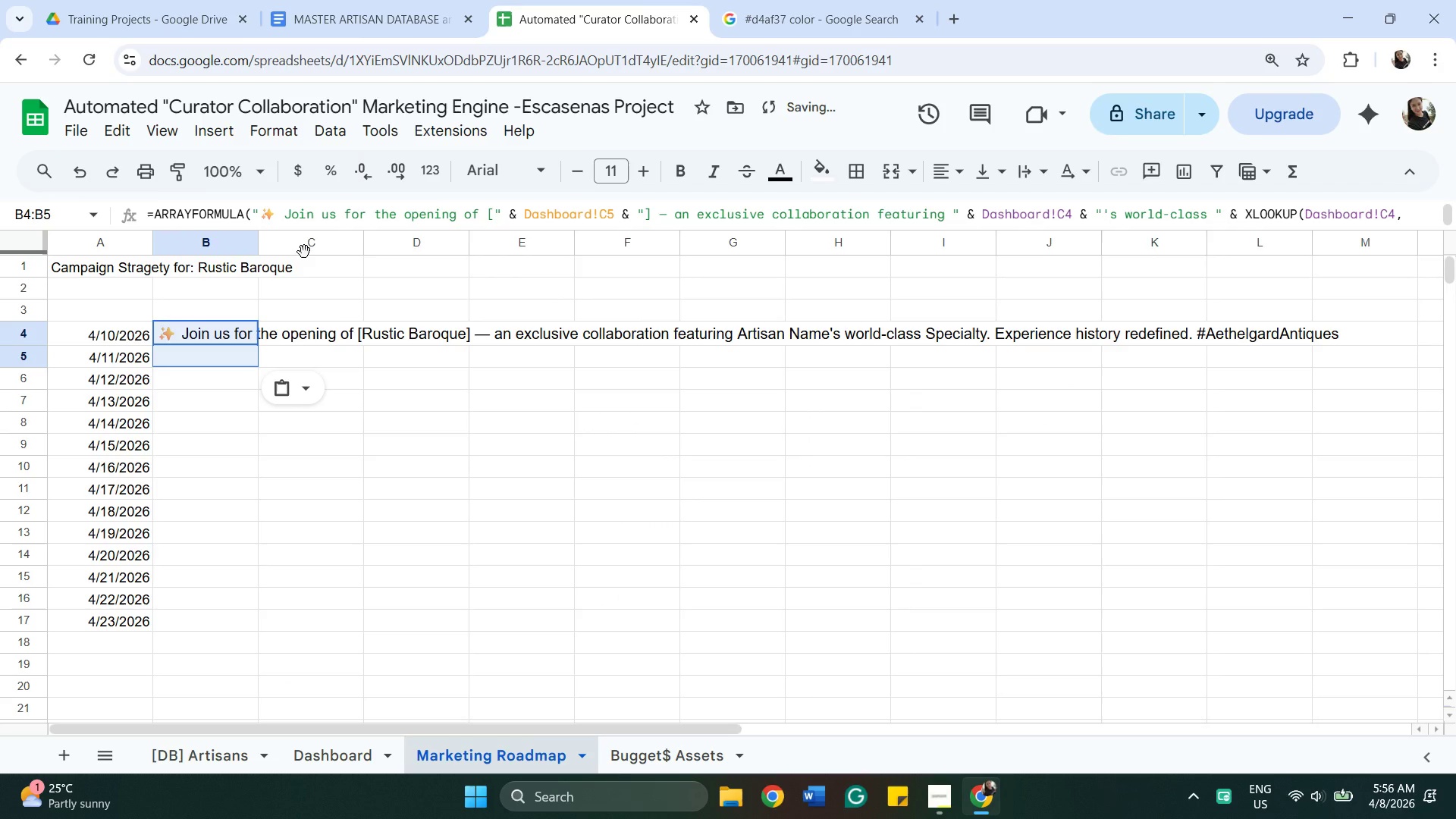 
left_click([730, 761])
 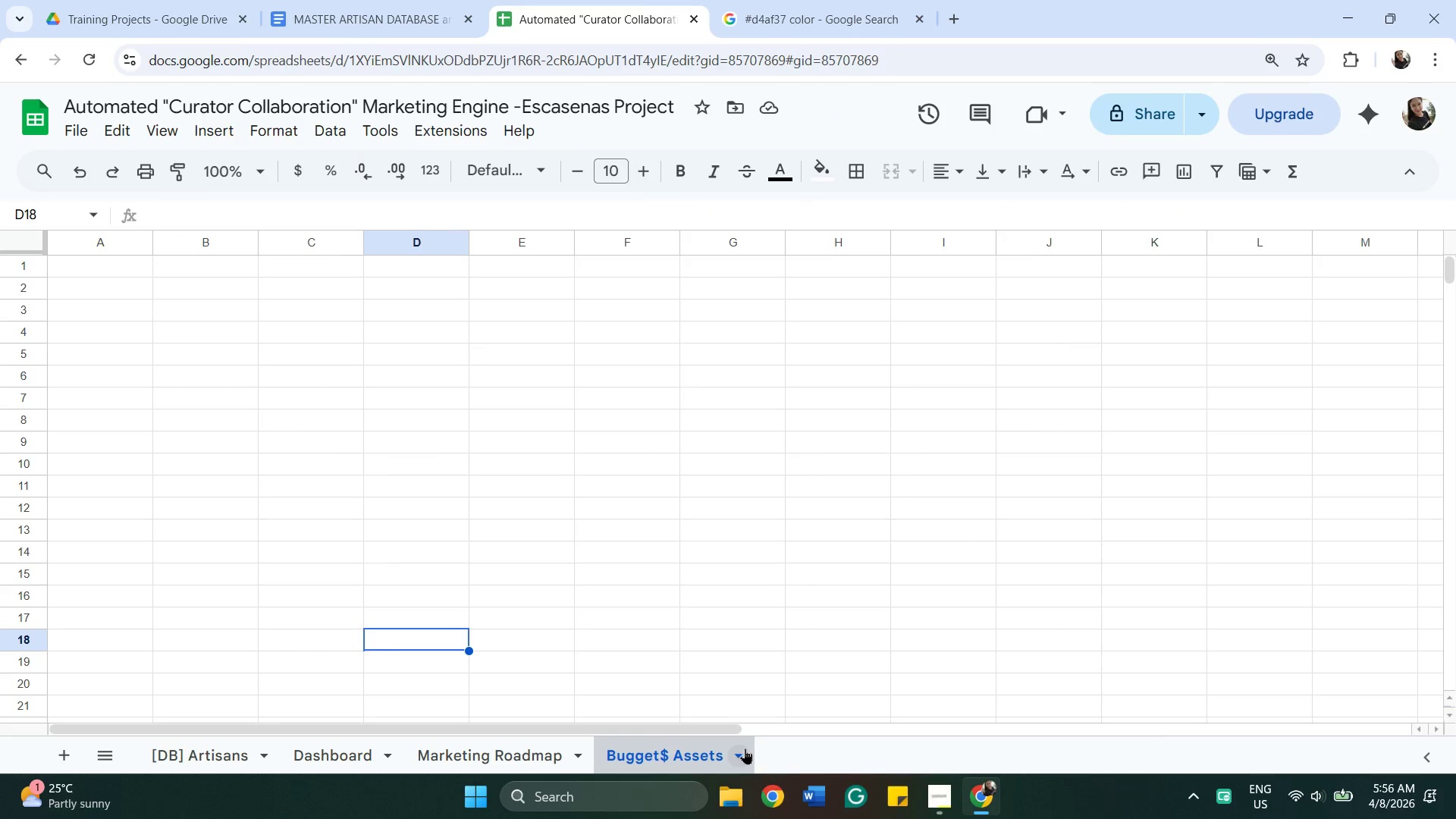 
left_click([745, 748])
 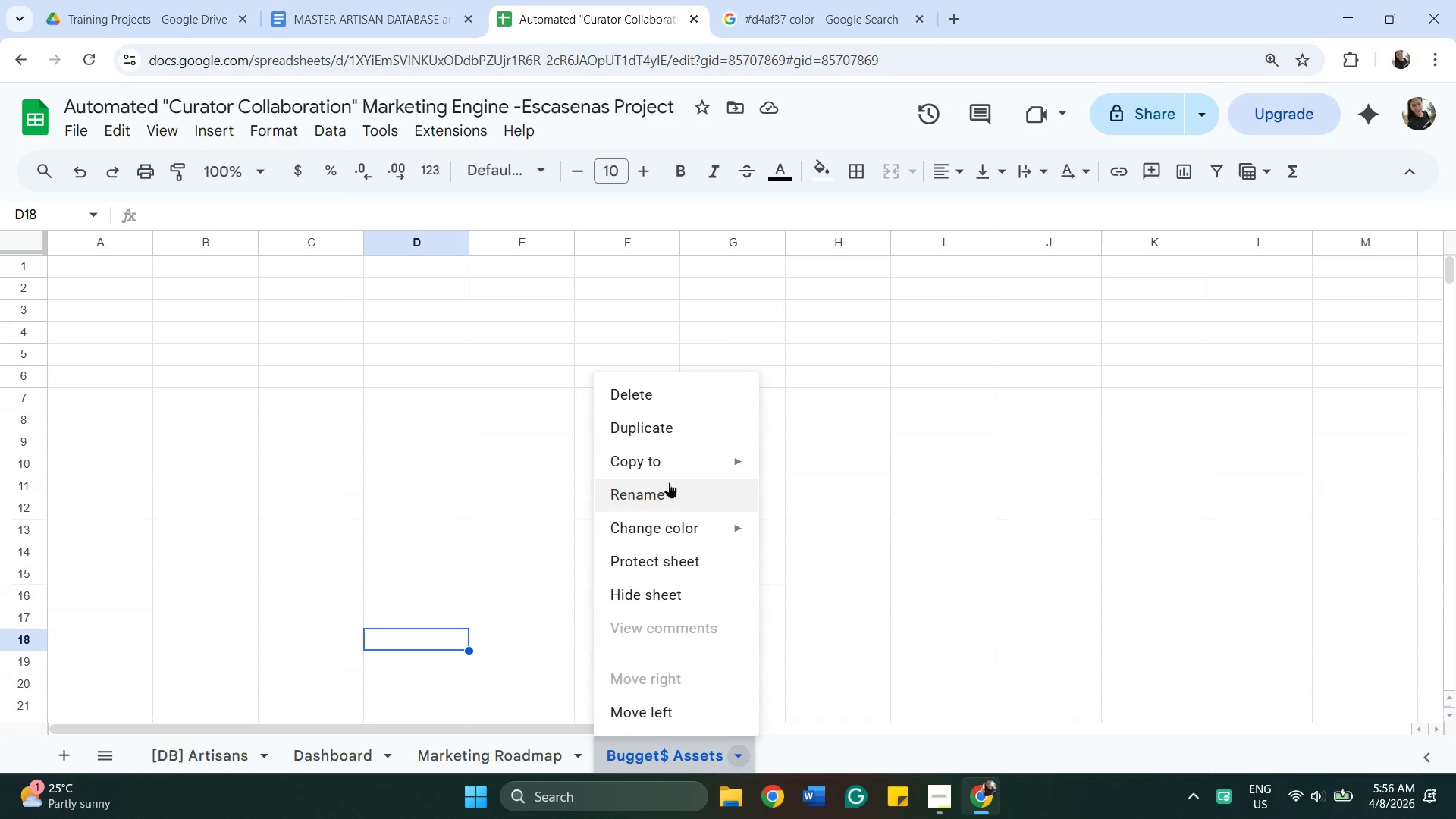 
left_click([675, 498])
 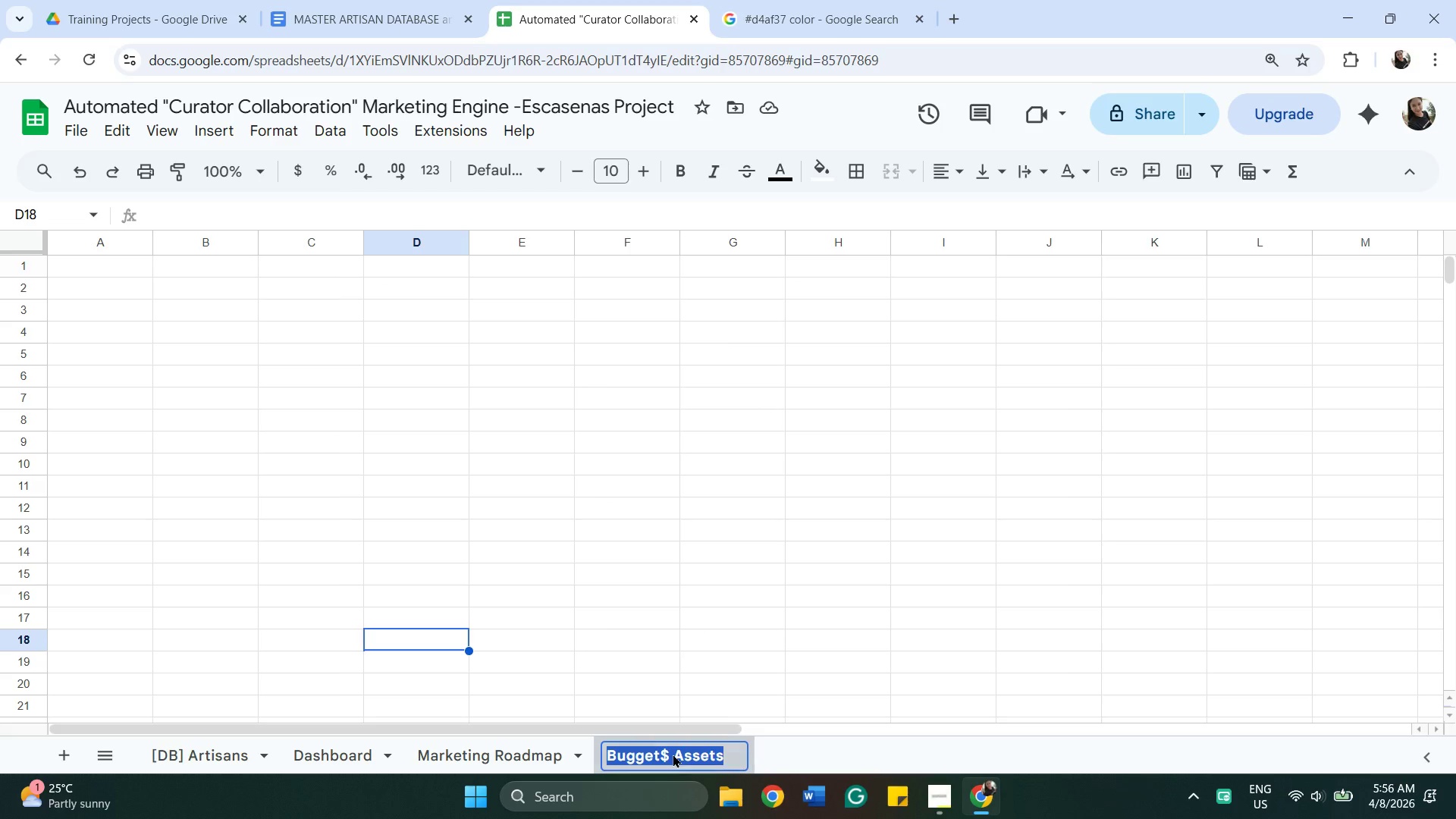 
double_click([673, 754])
 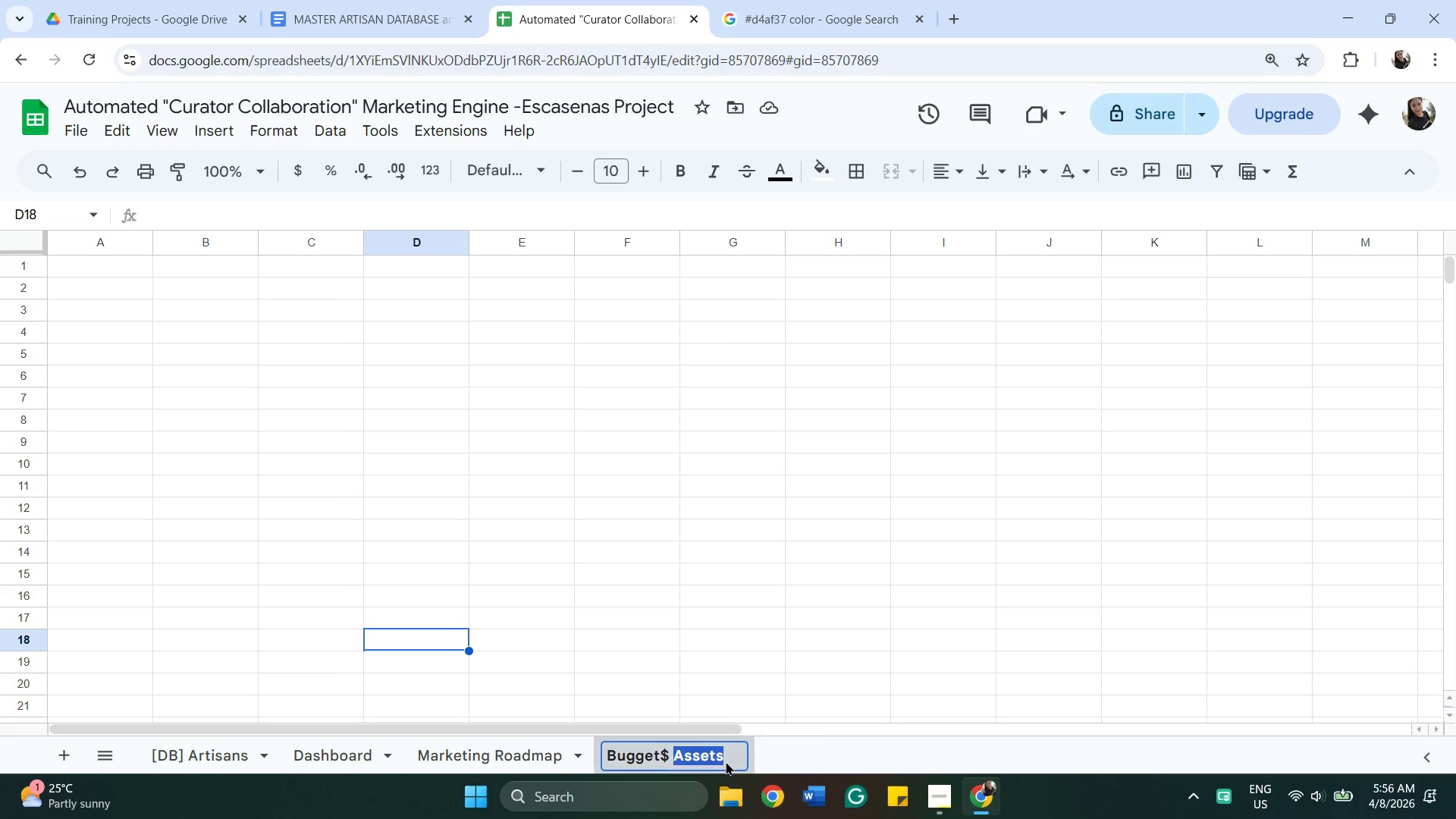 
right_click([748, 693])
 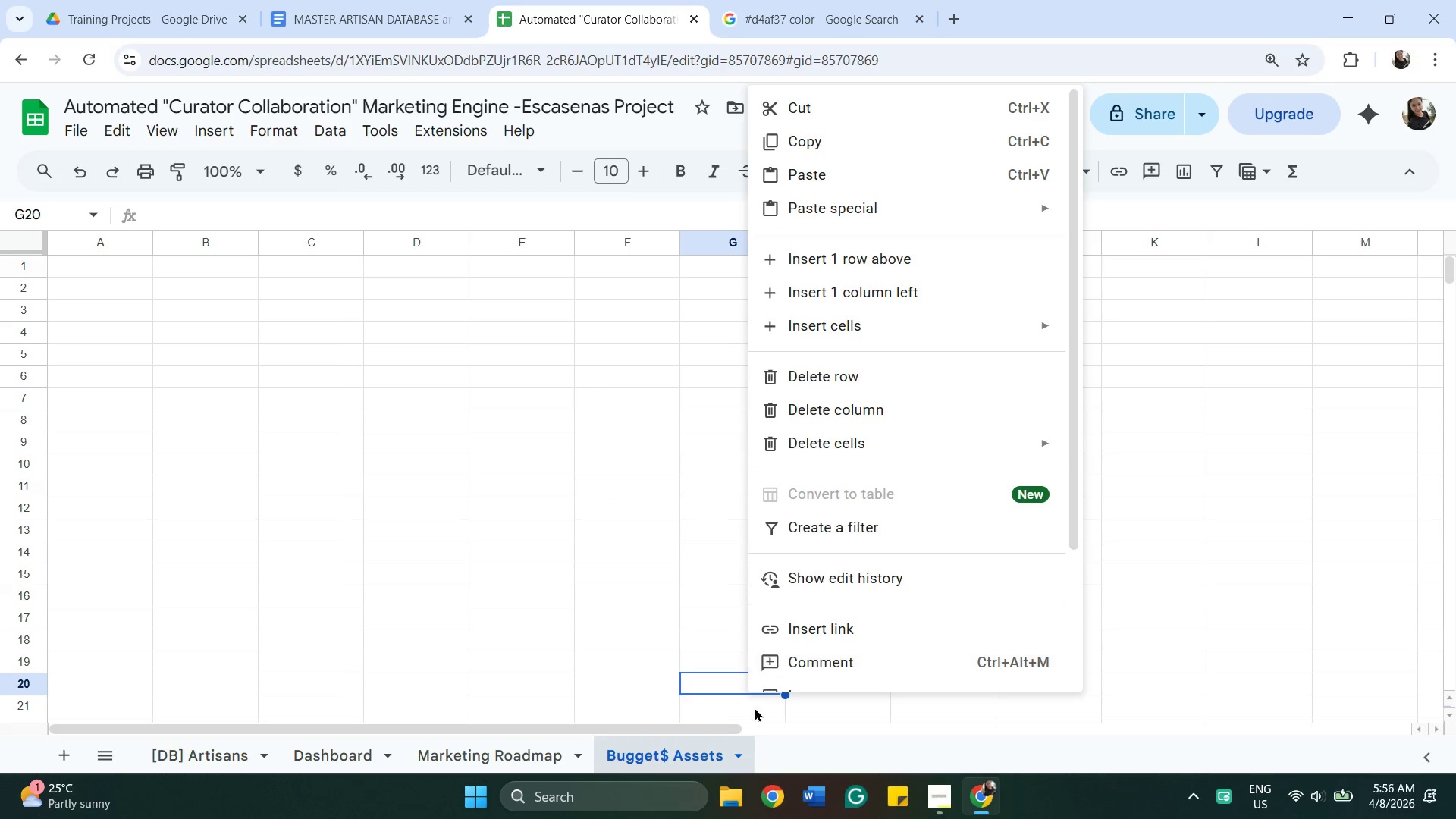 
left_click([738, 756])
 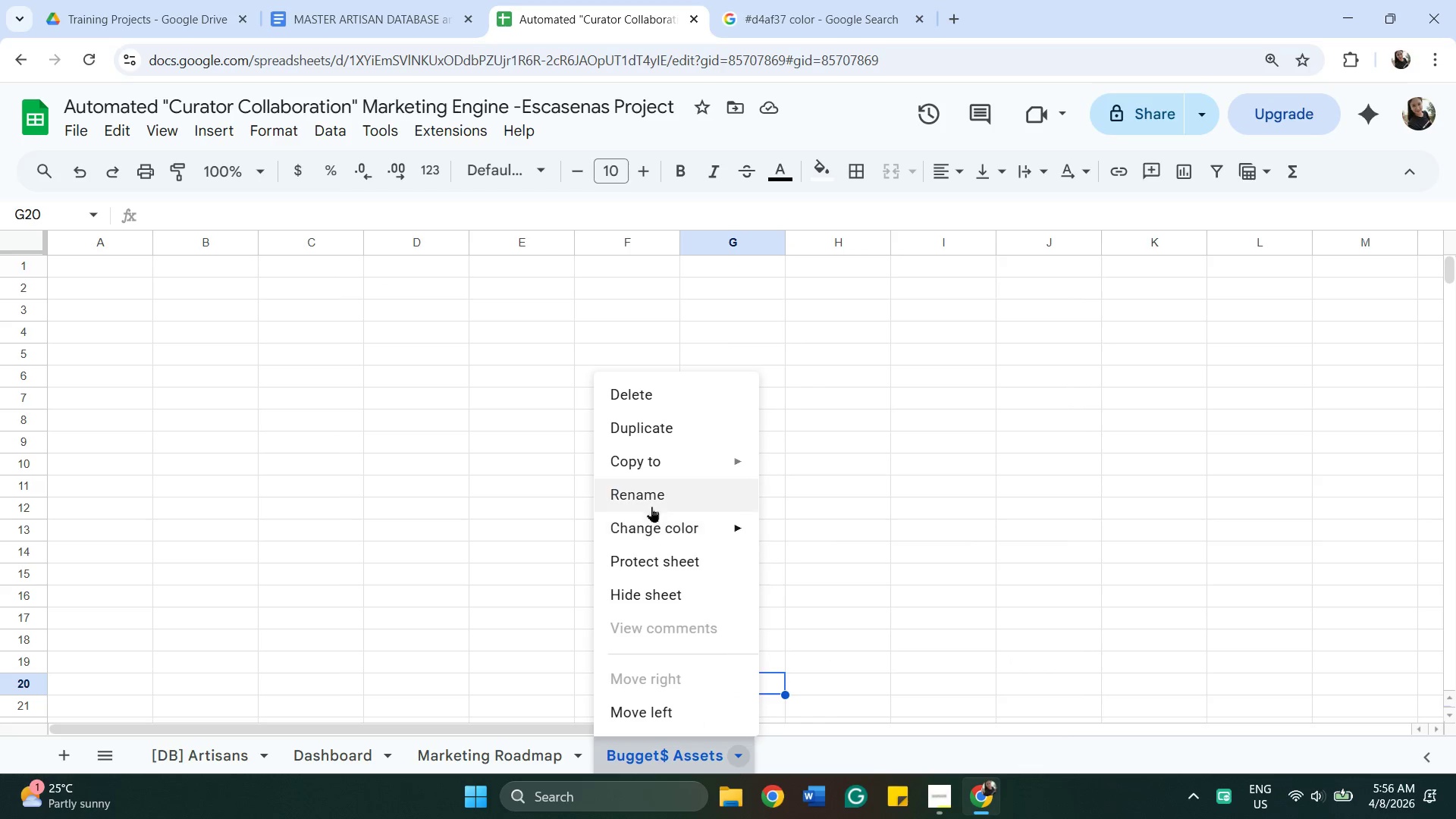 
left_click([651, 502])
 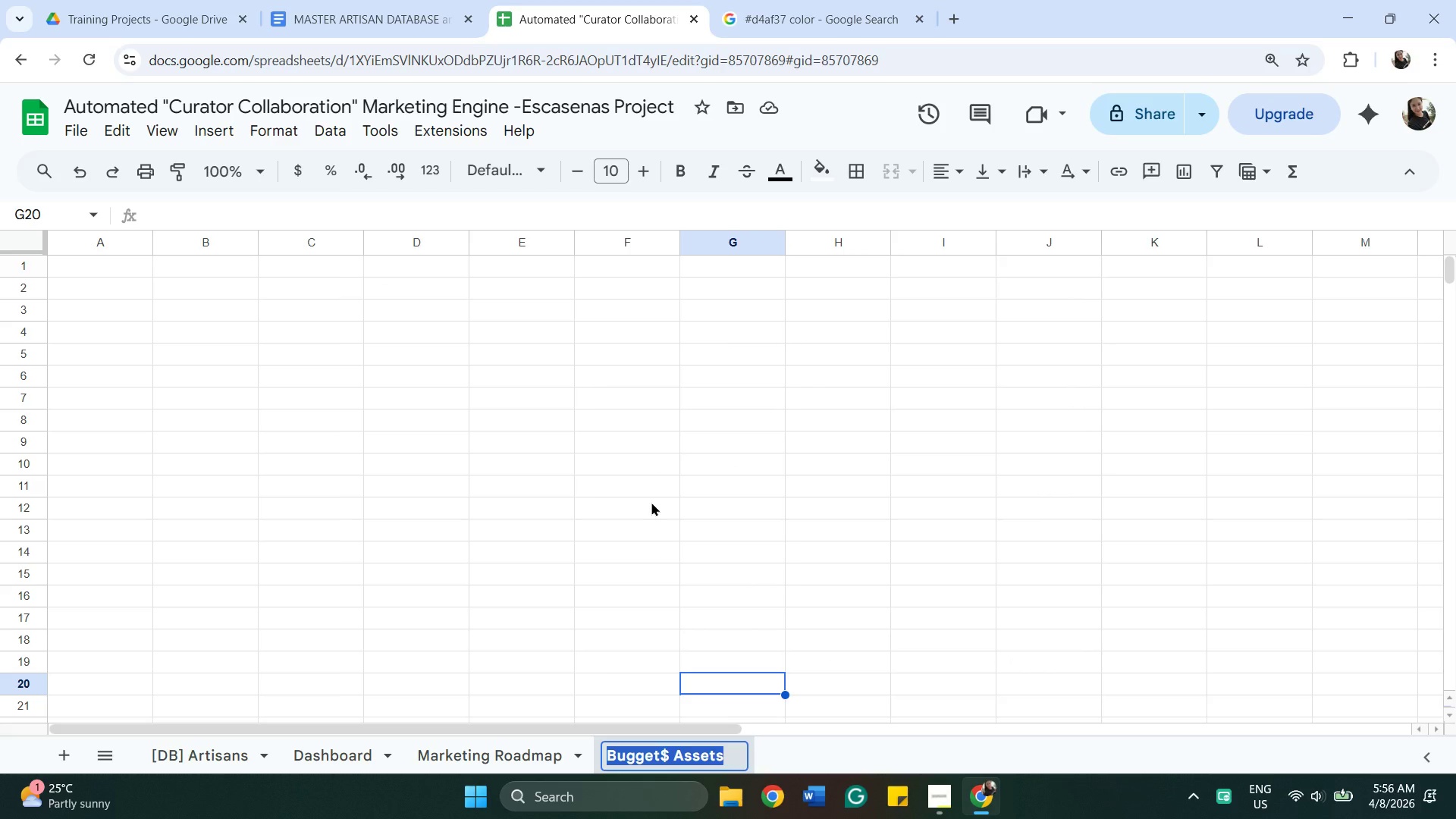 
type(Budget & Asset)
 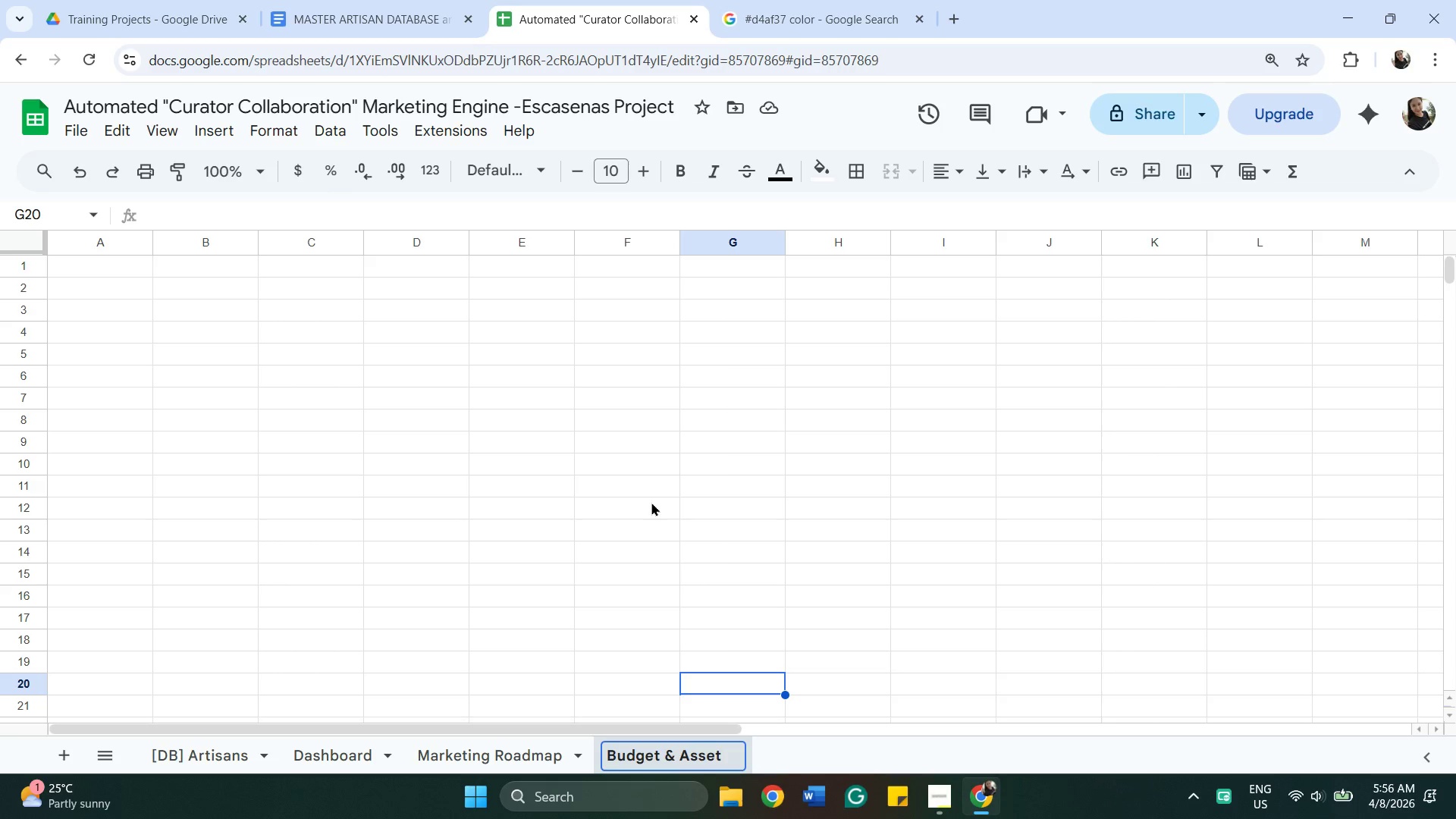 
key(S)
 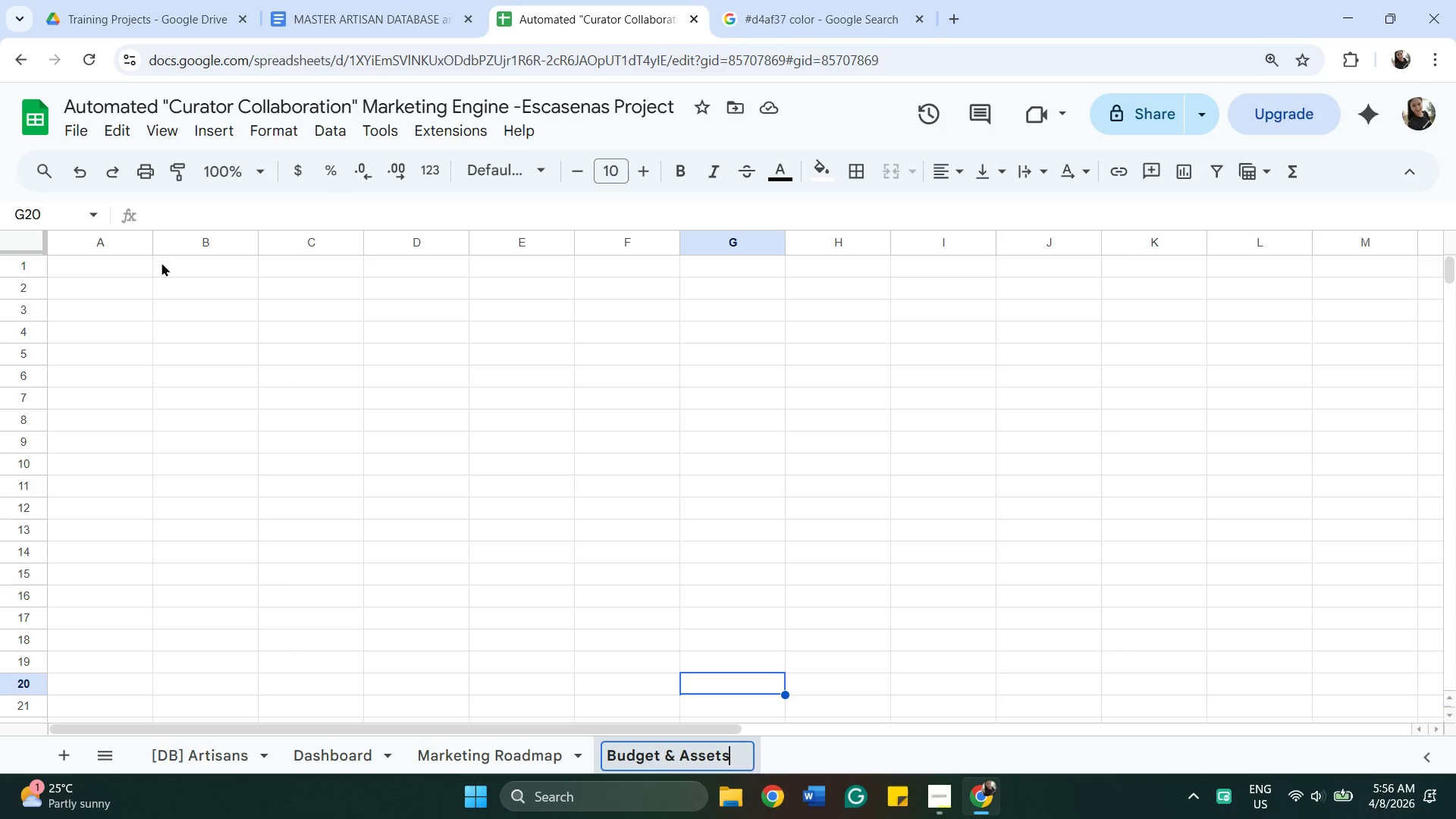 
wait(5.3)
 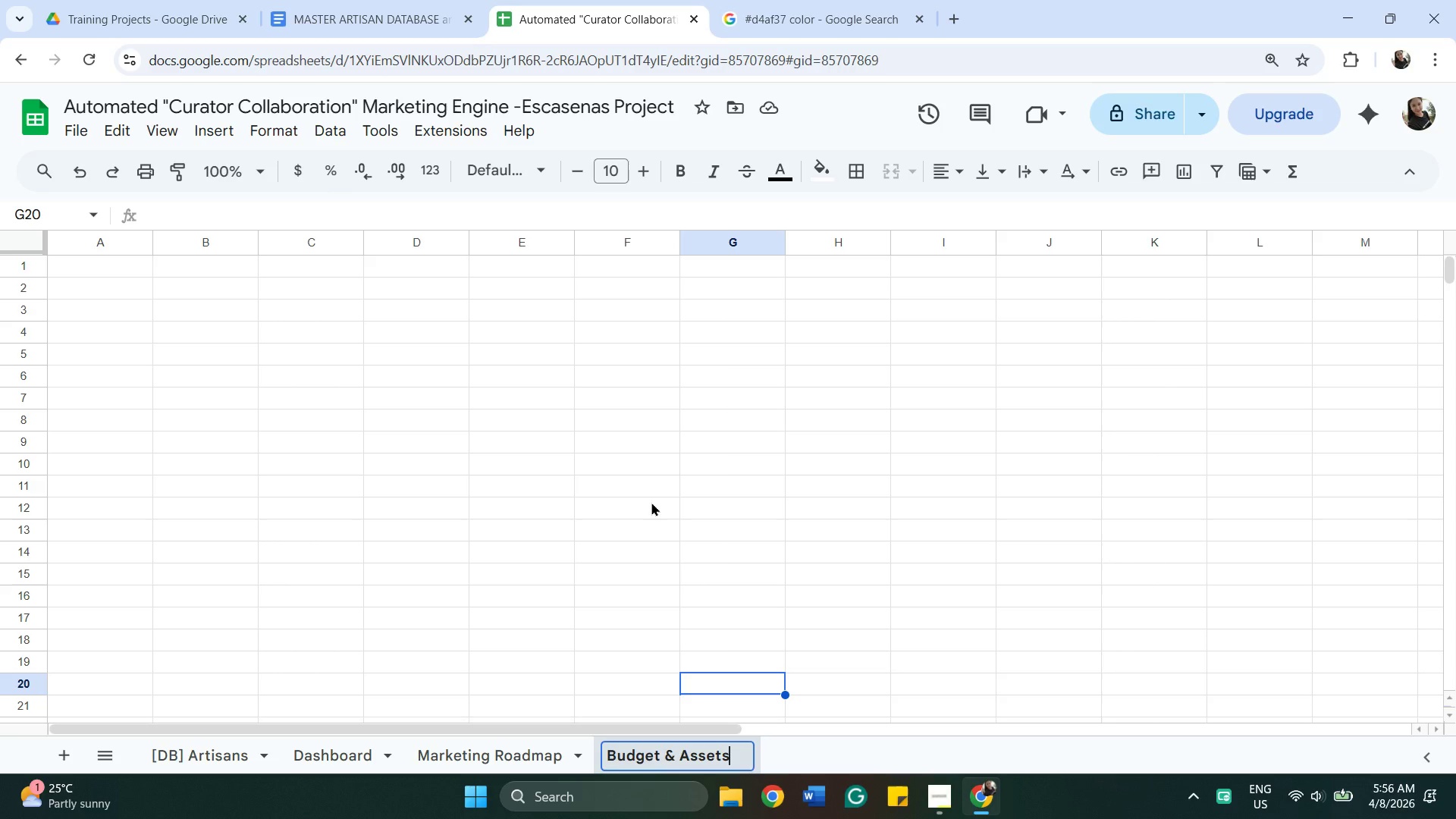 
left_click([107, 264])
 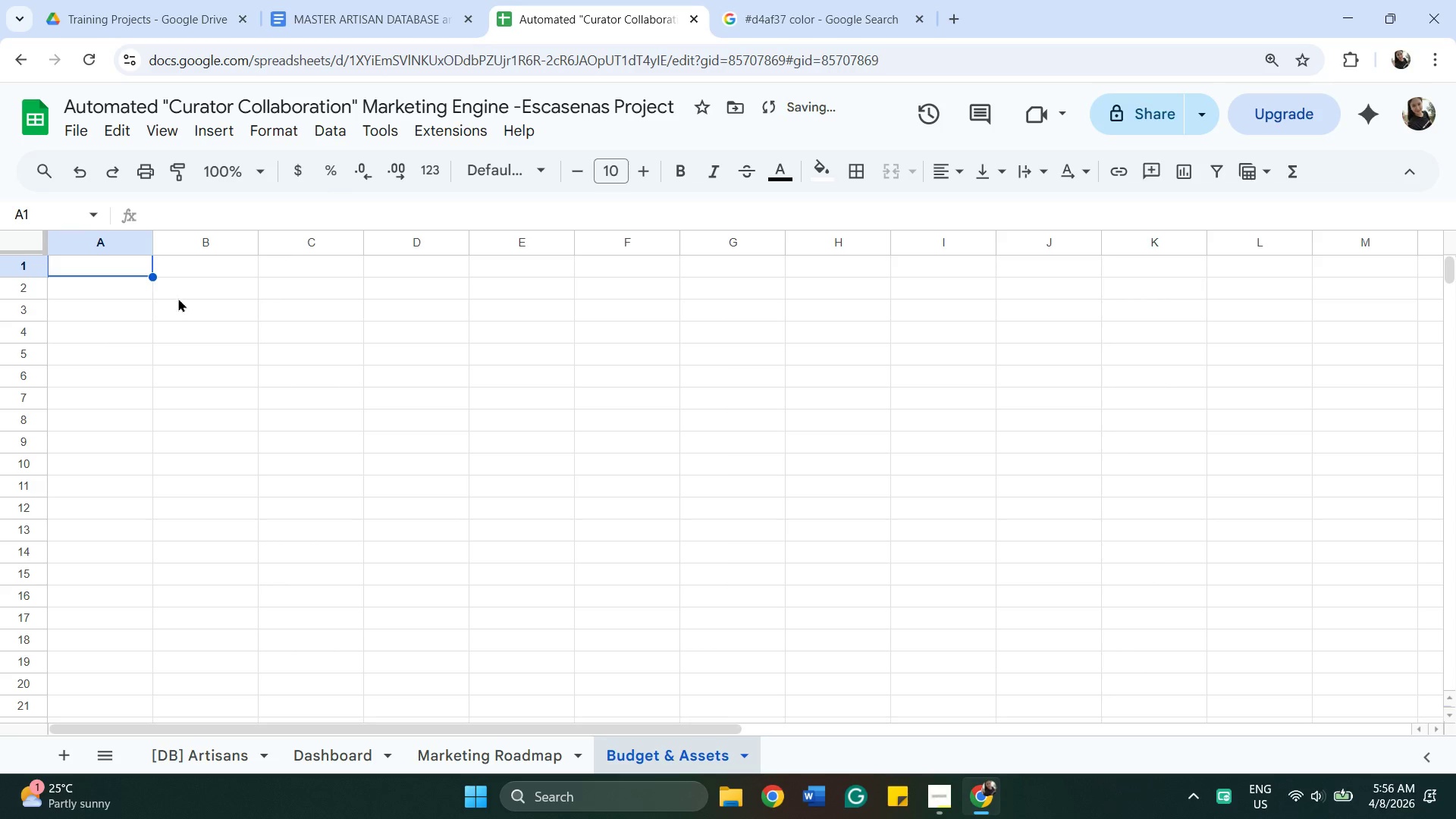 
left_click([183, 317])
 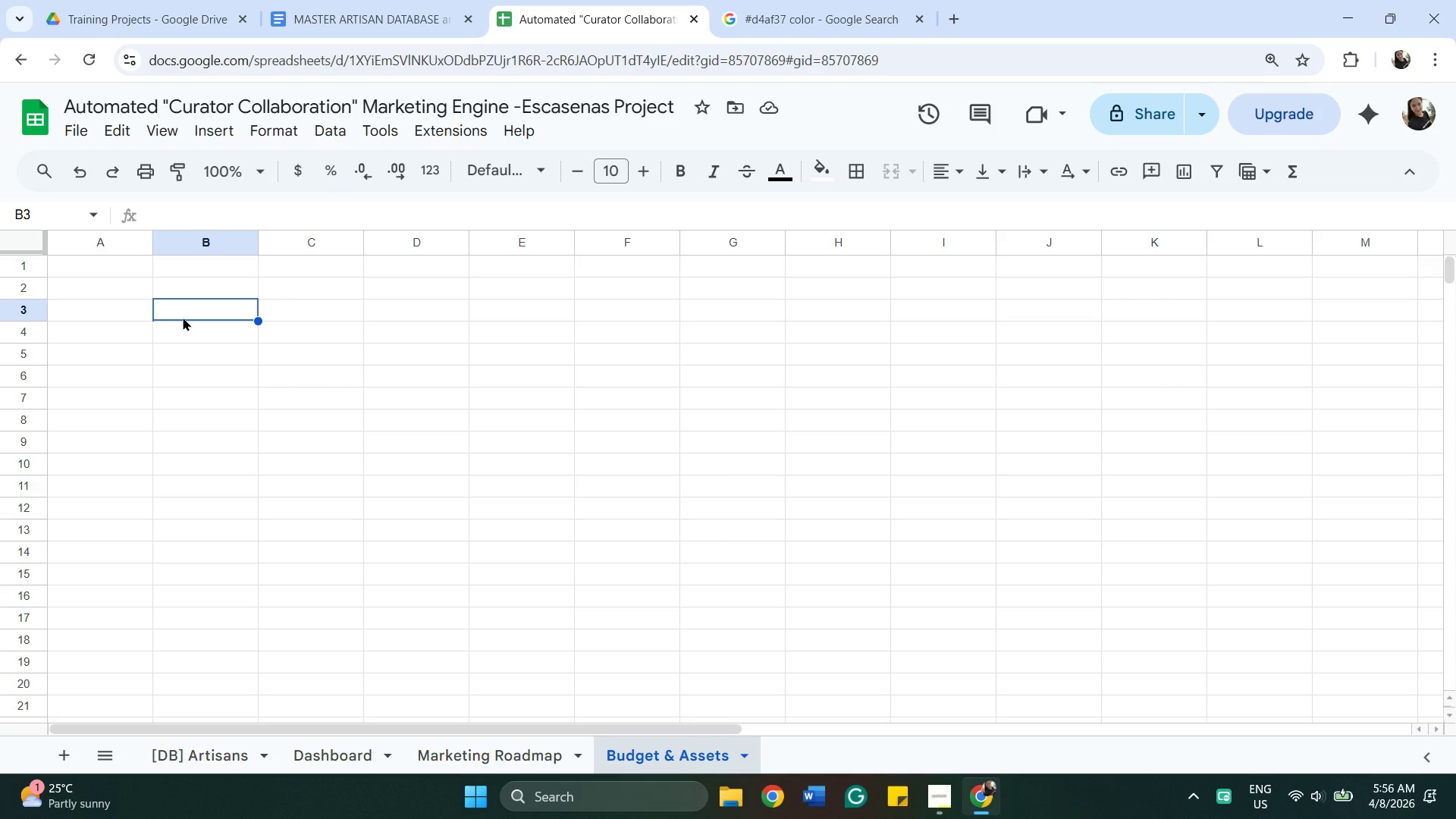 
wait(9.28)
 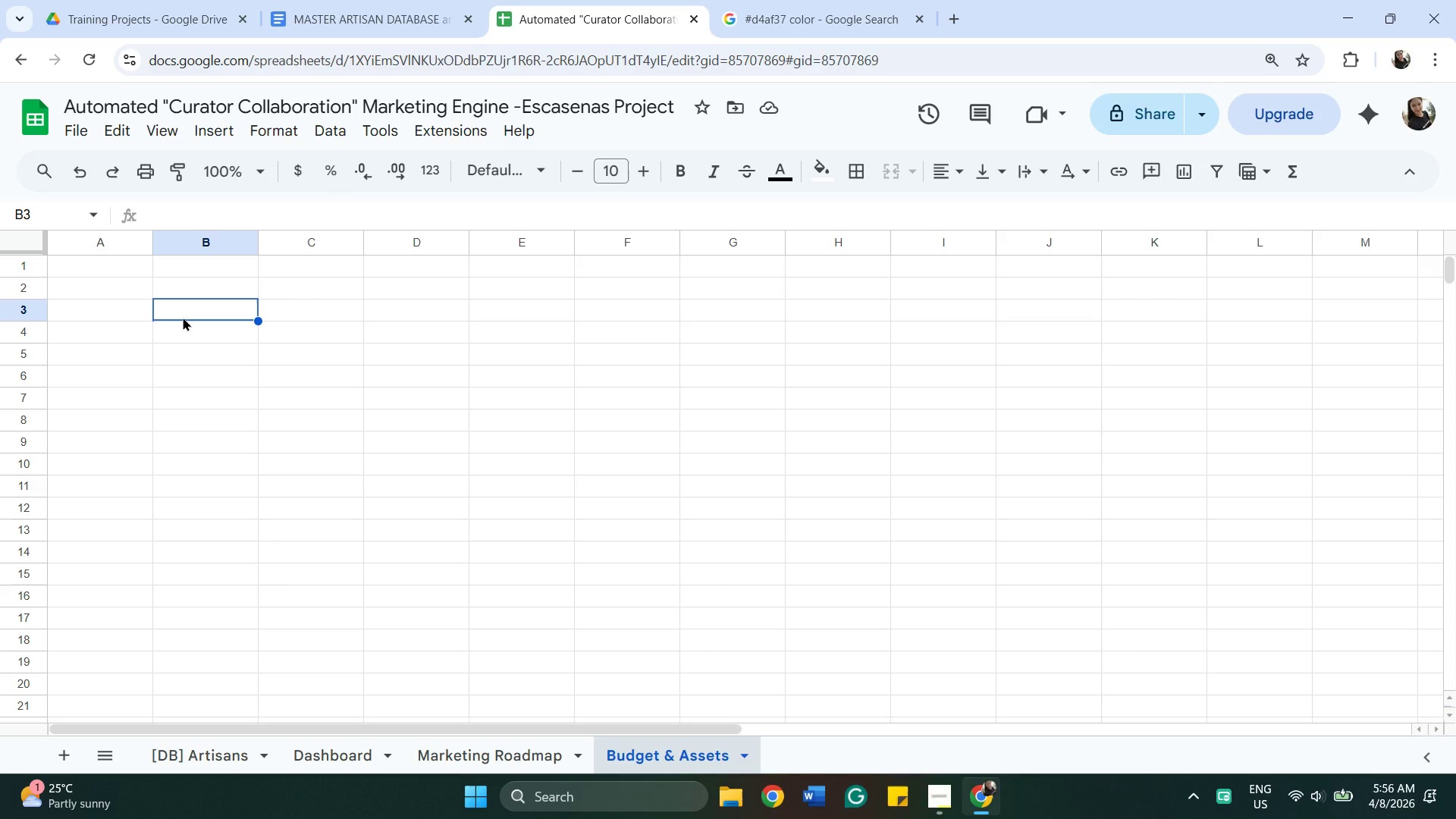 
type(Channel)
 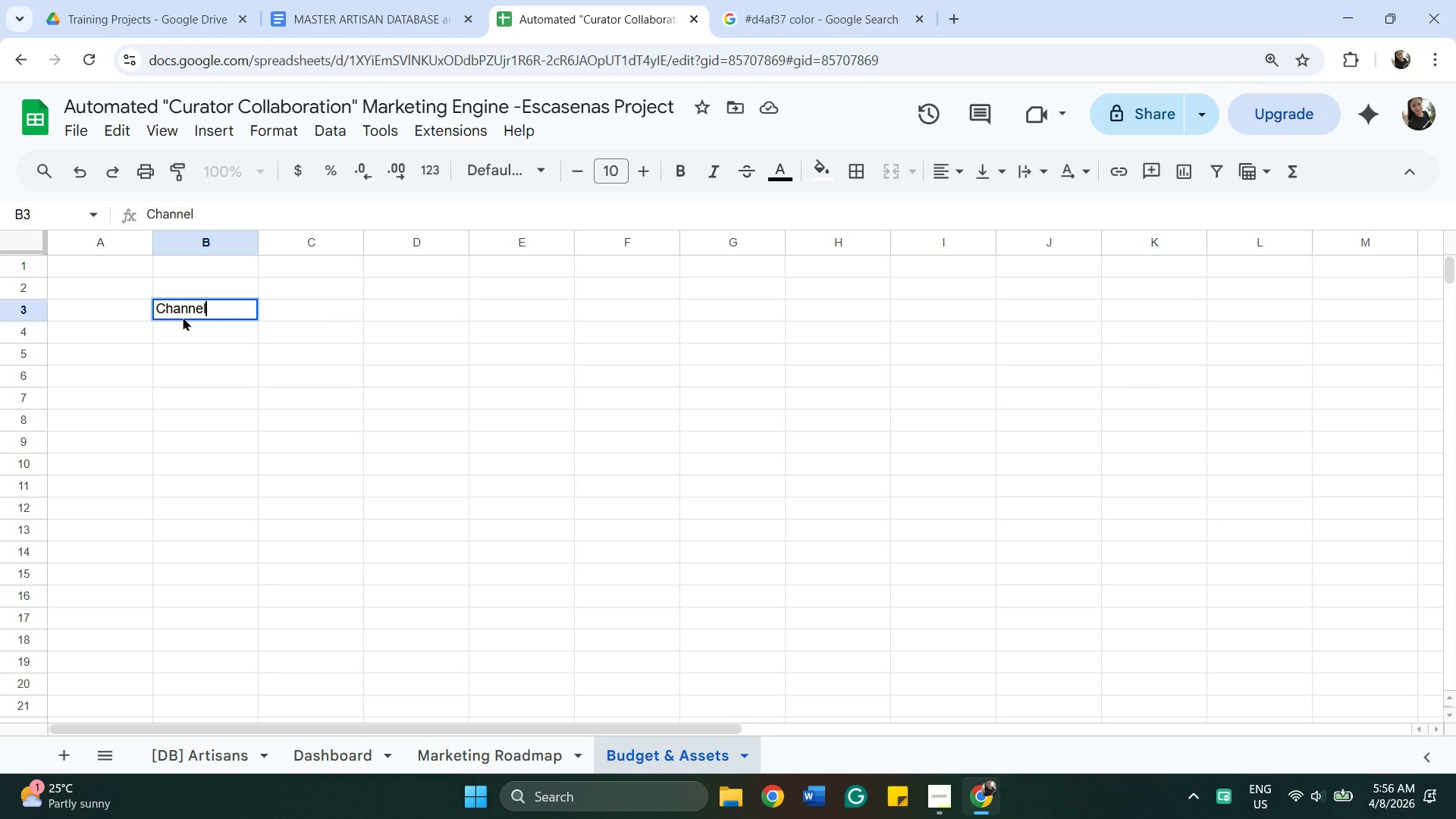 
left_click([300, 314])
 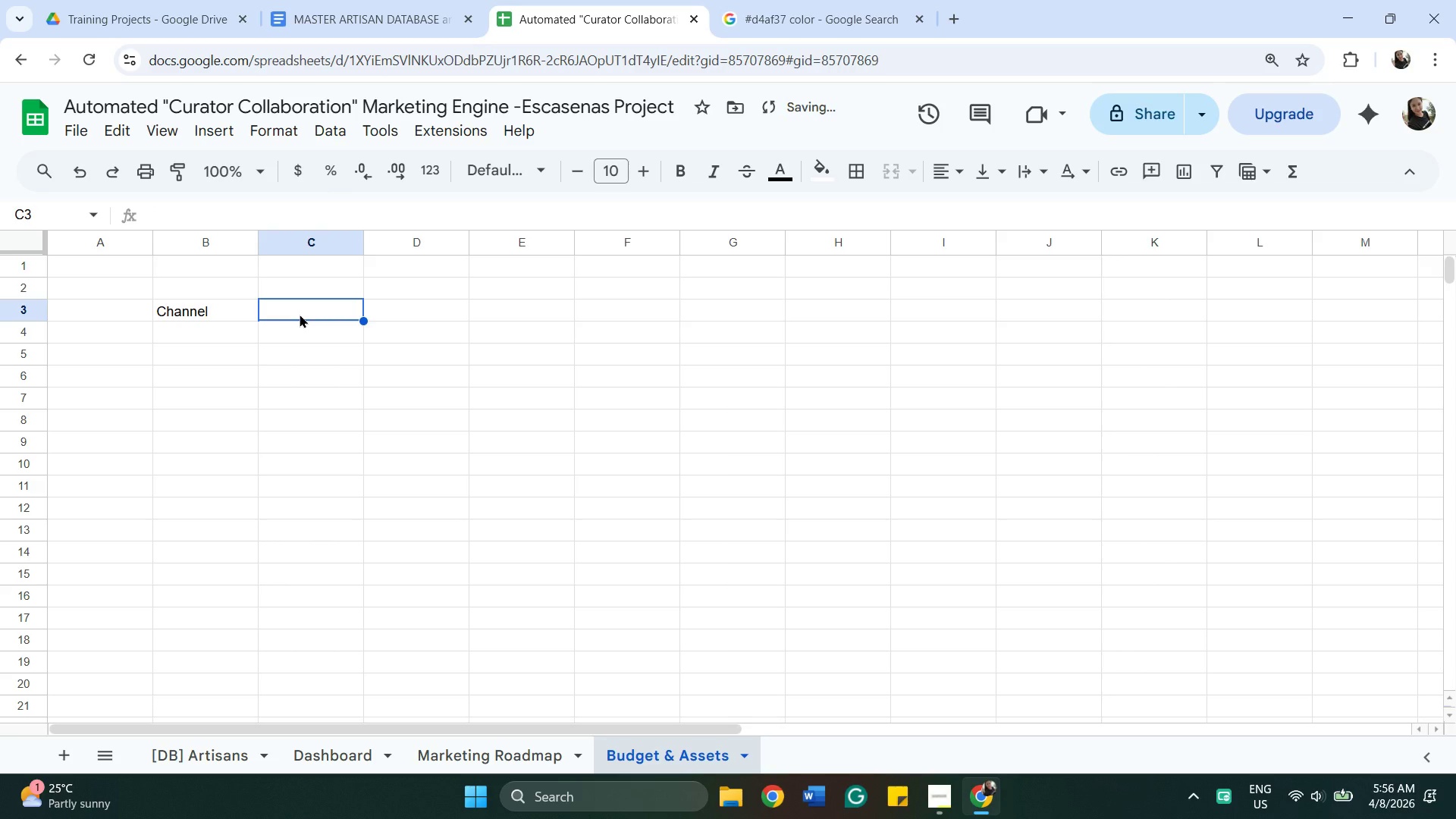 
type(Weif)
key(Backspace)
 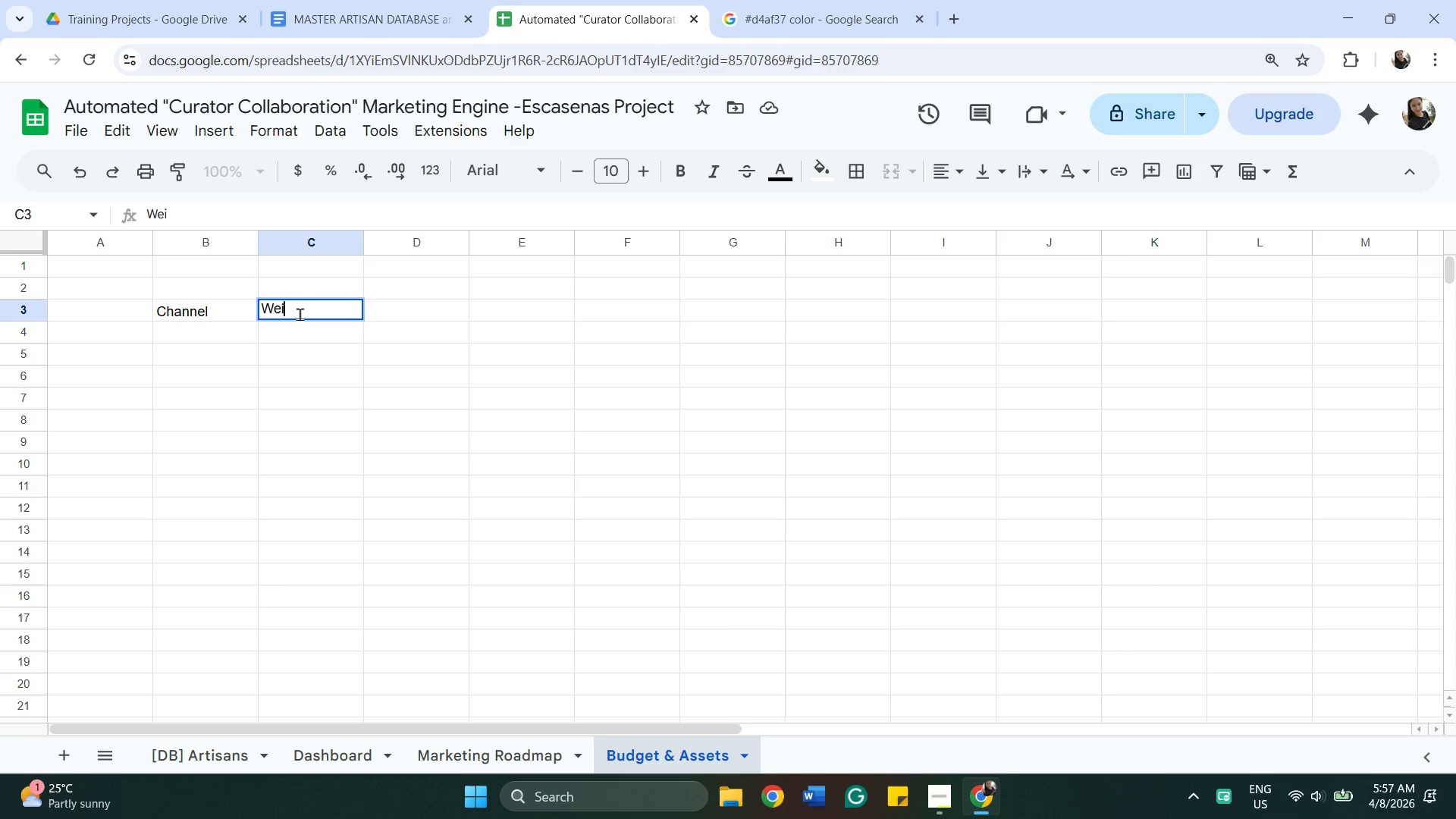 
type(gth)
 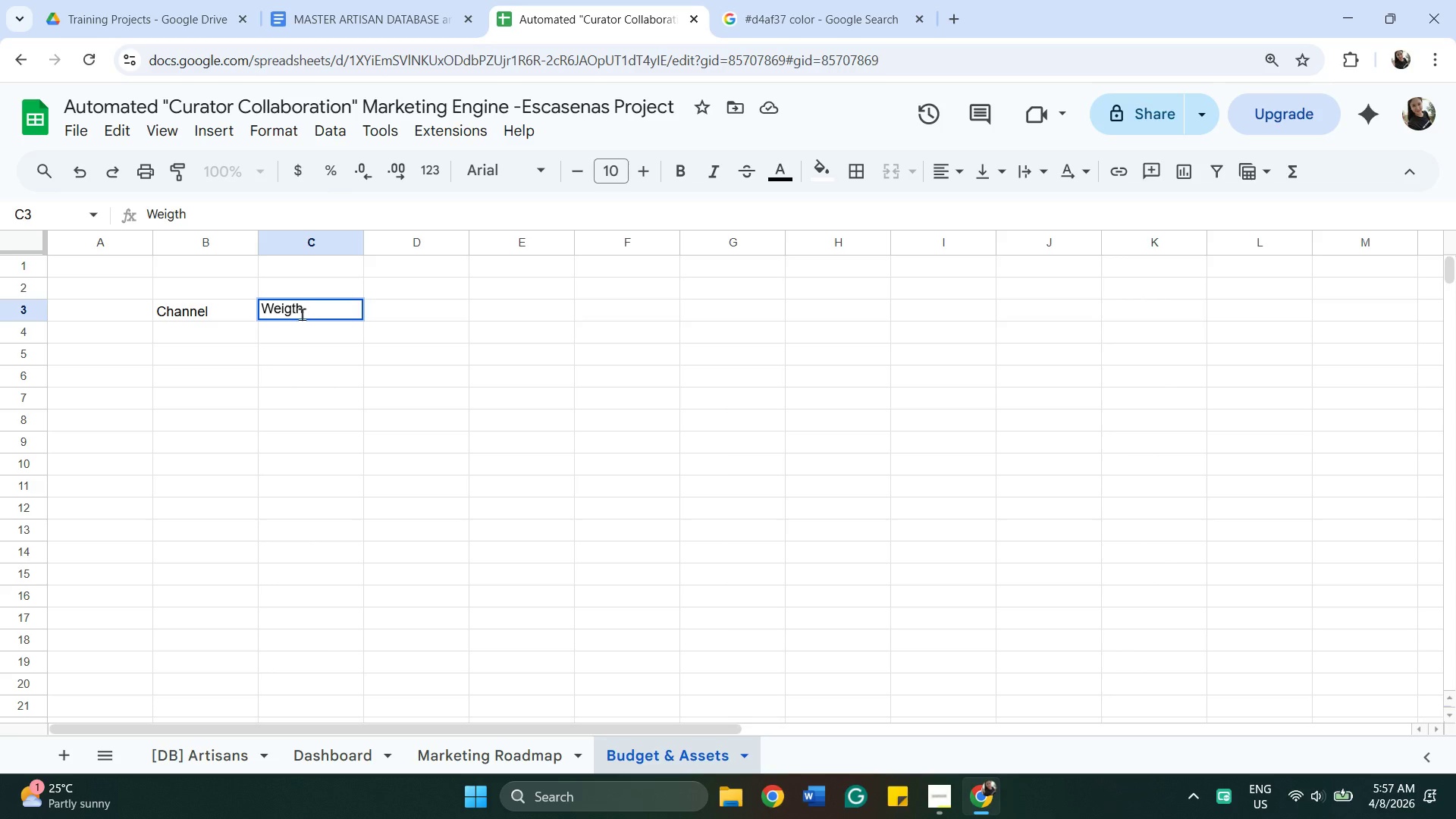 
left_click([423, 313])
 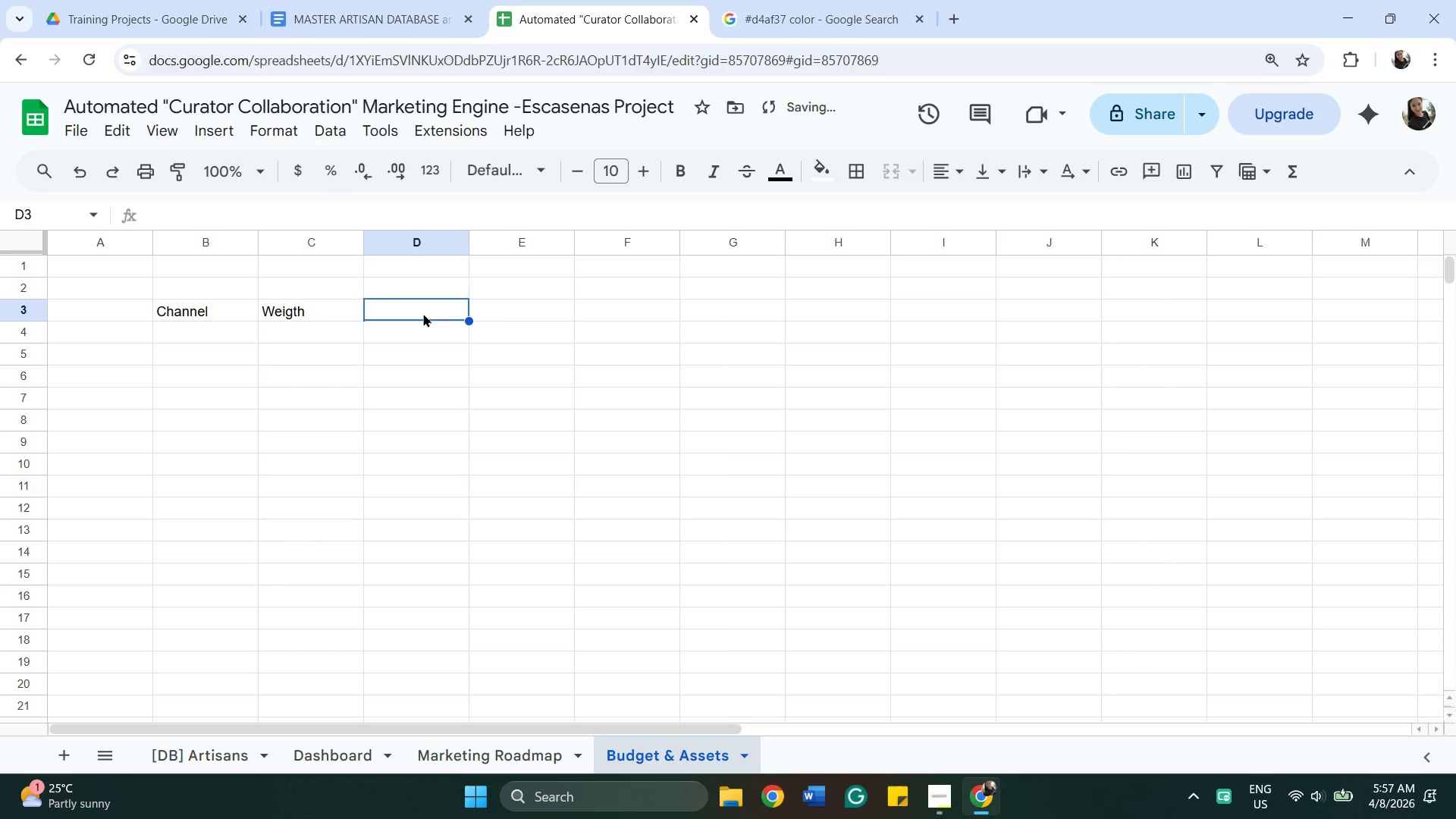 
type(Allocated Anount)
 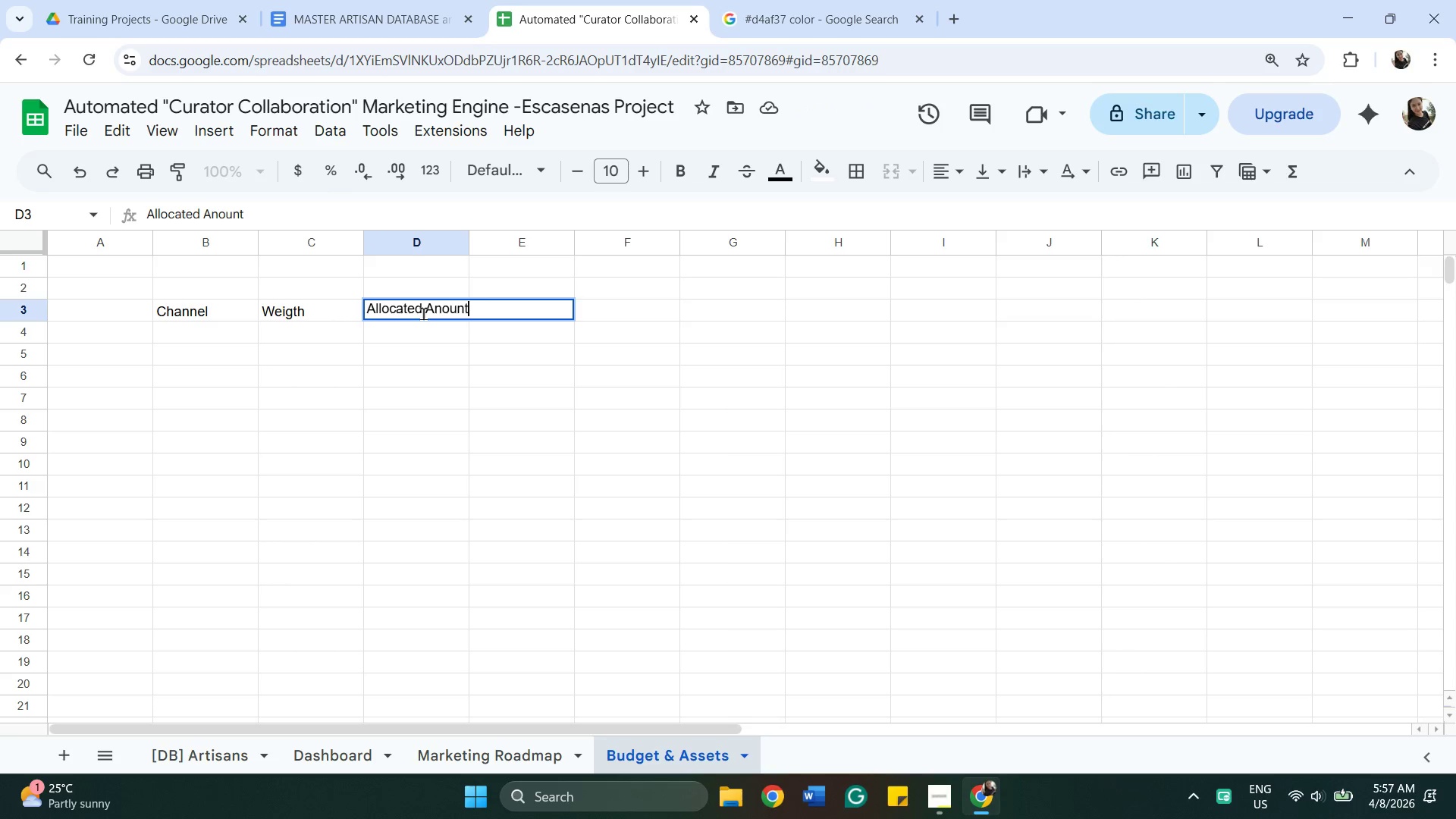 
key(ArrowRight)
 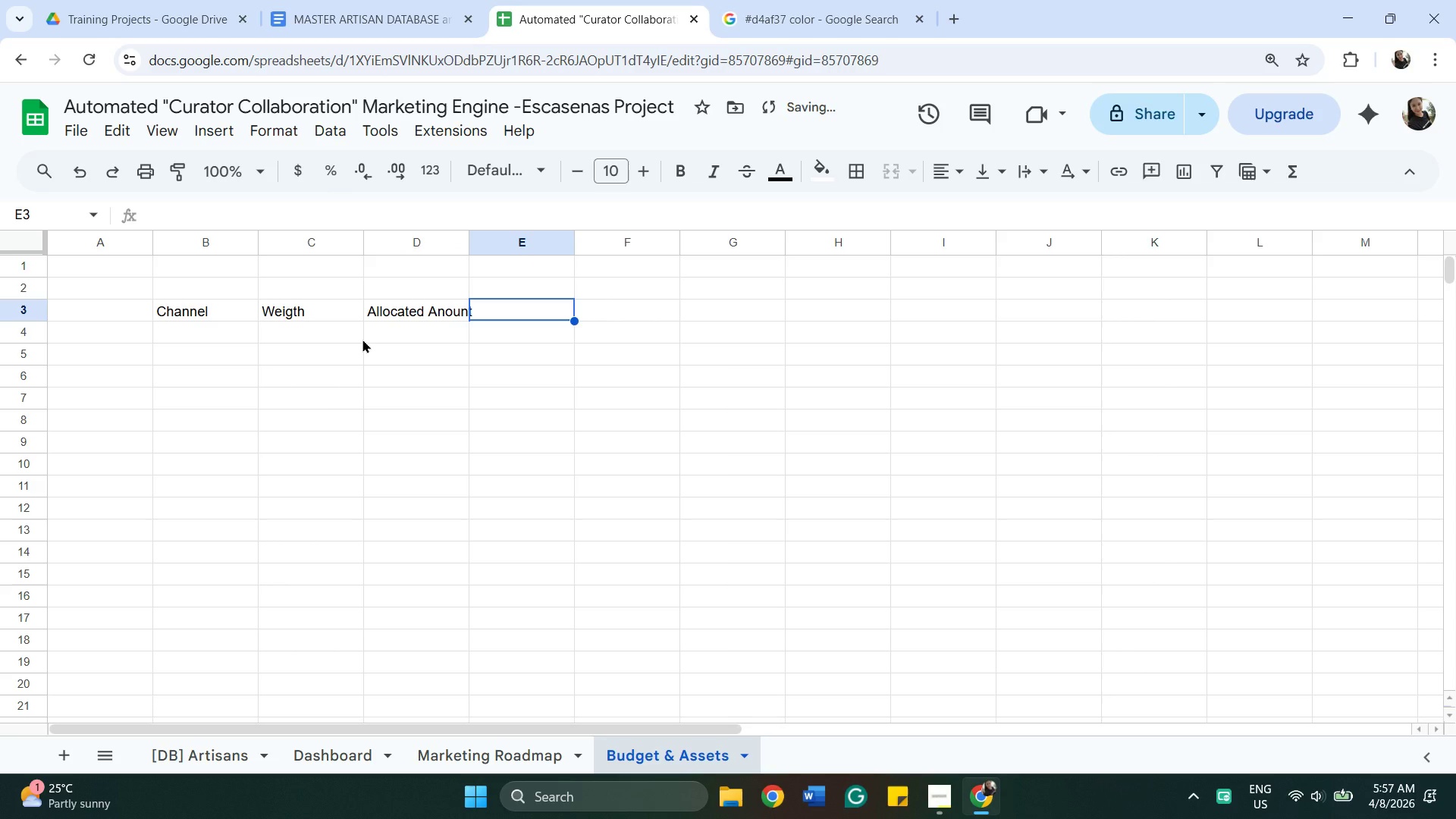 
type(Spend Status)
 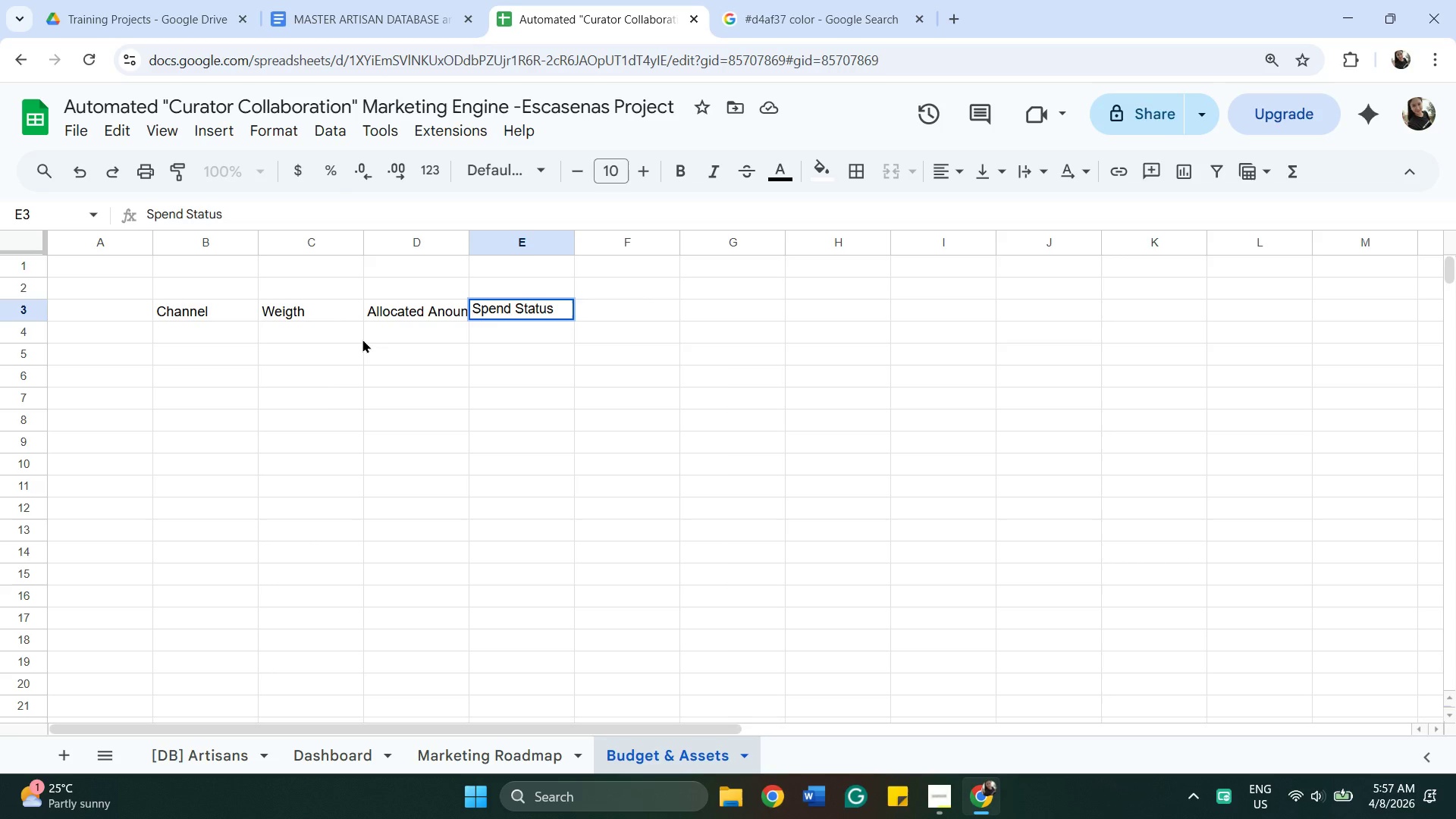 
wait(6.98)
 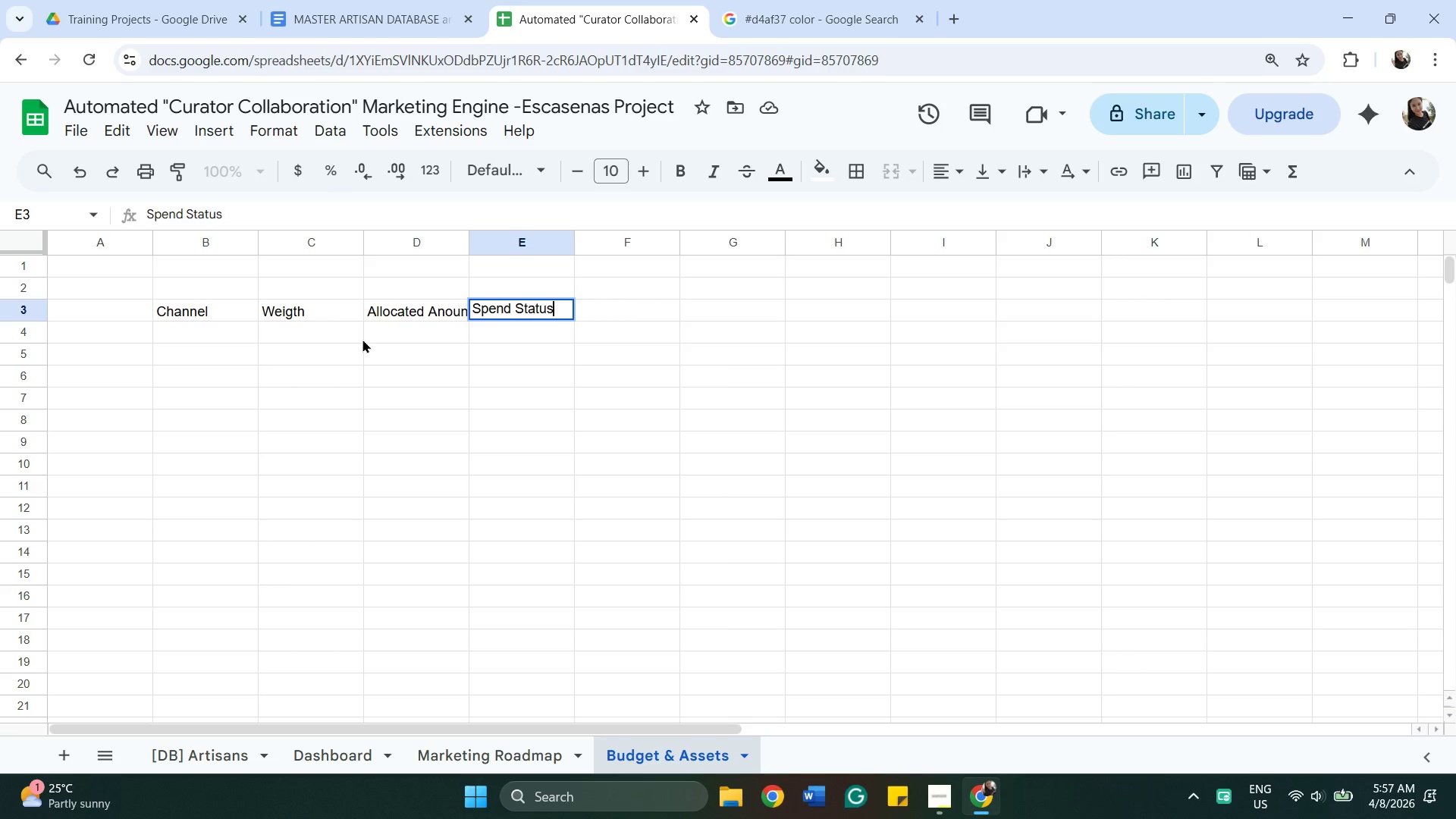 
left_click([180, 331])
 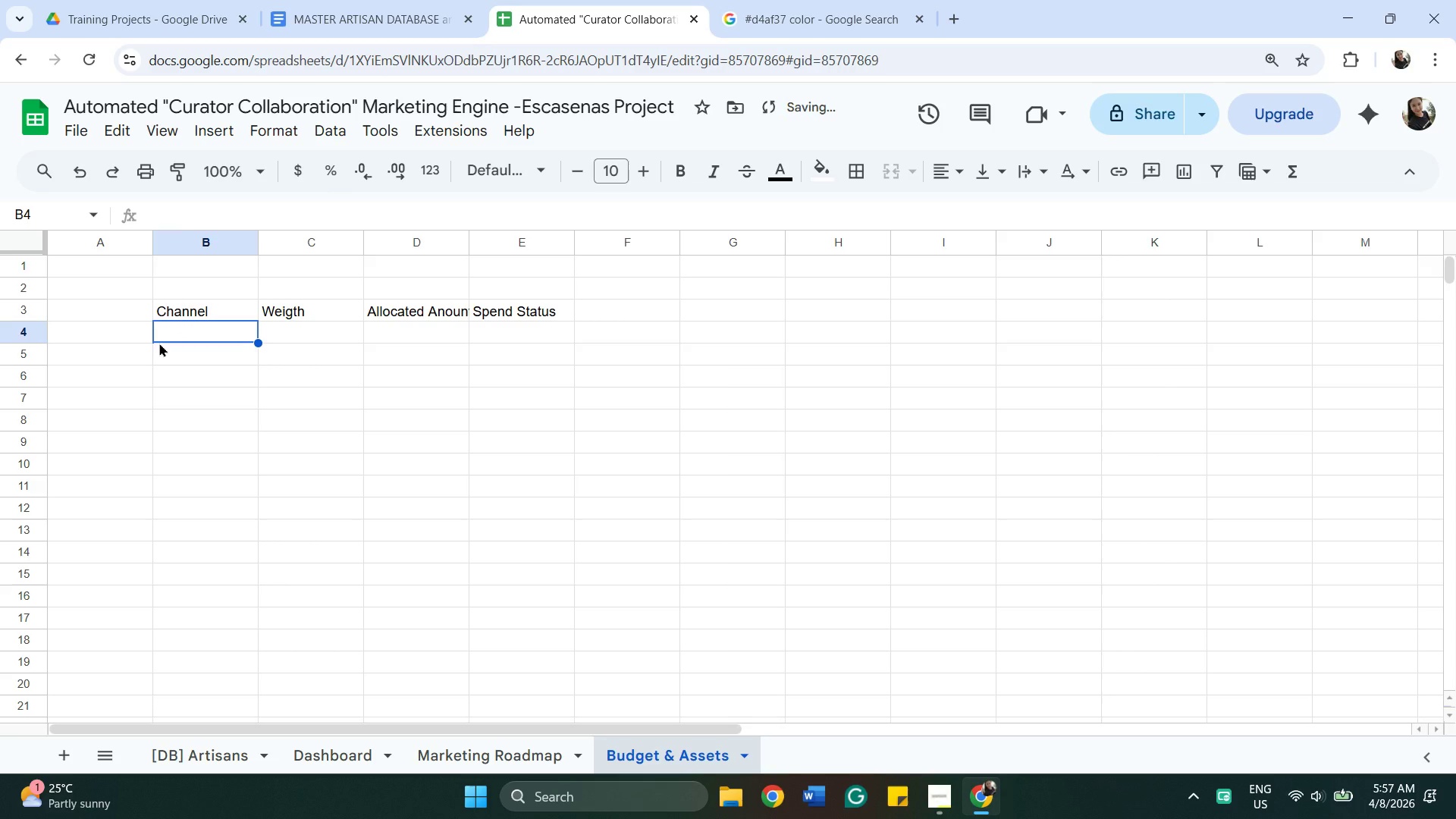 
type(Social Media (Paid))
 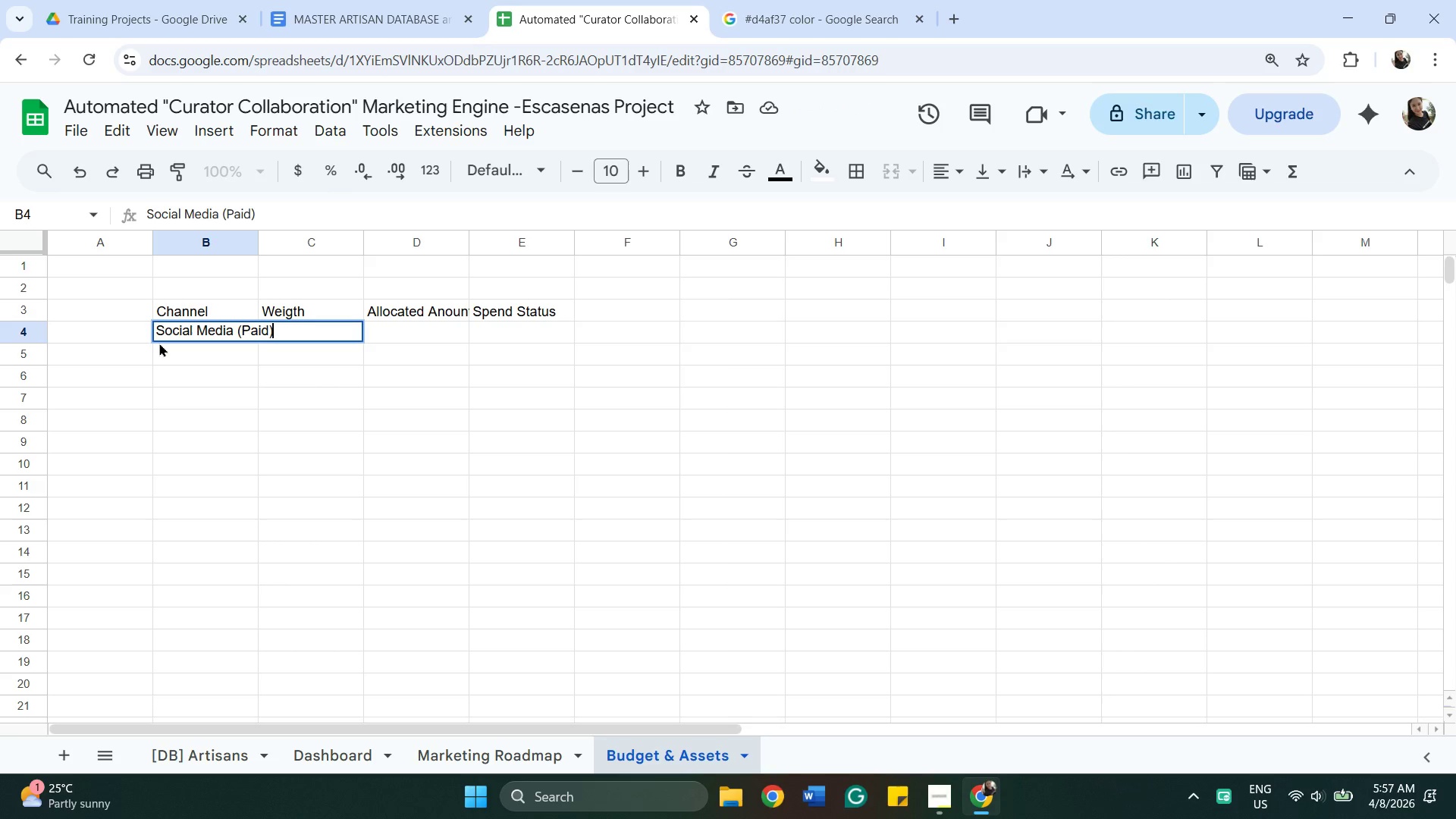 
left_click([159, 343])
 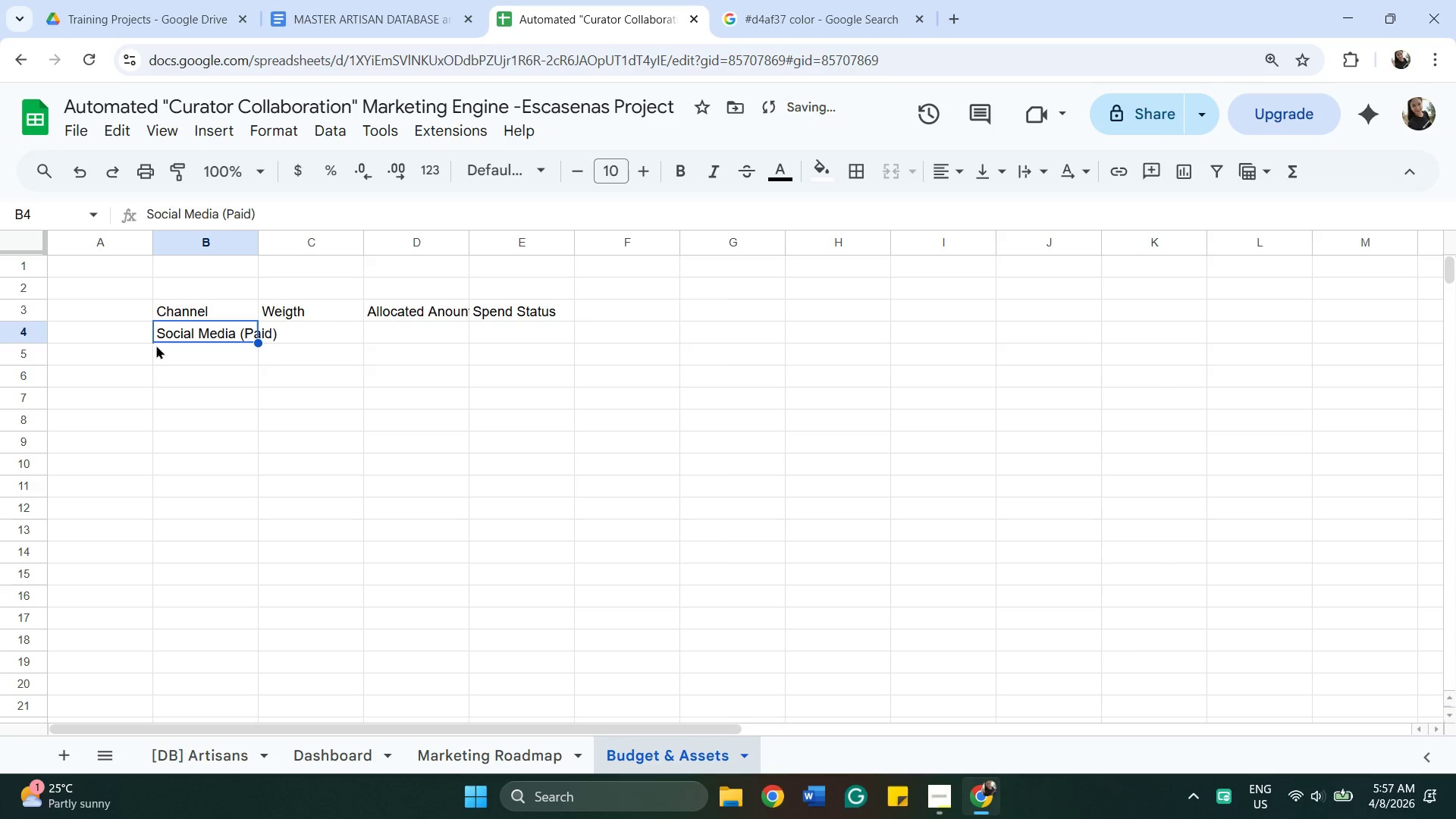 
left_click([156, 345])
 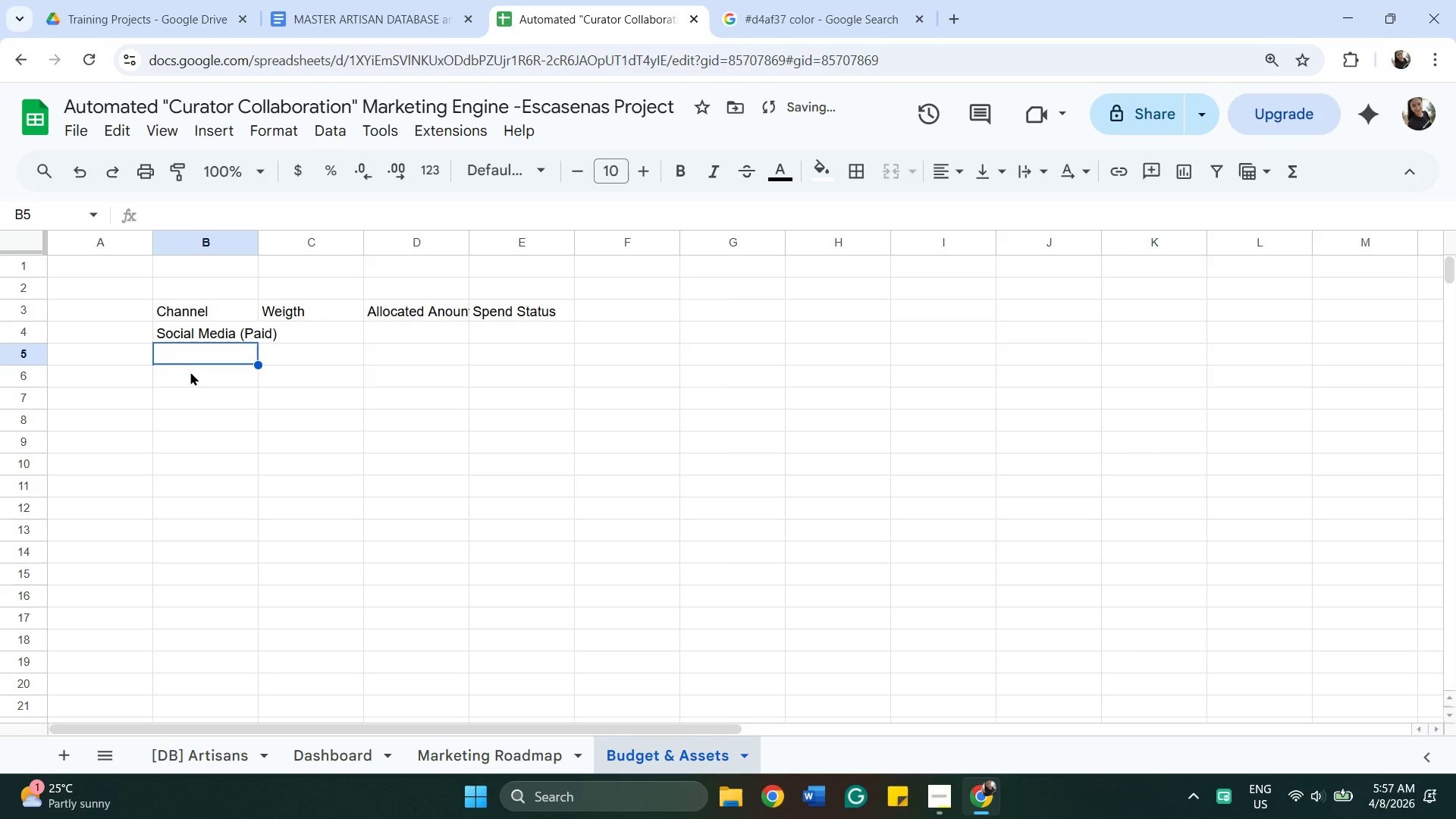 
hold_key(key=ShiftLeft, duration=0.77)
 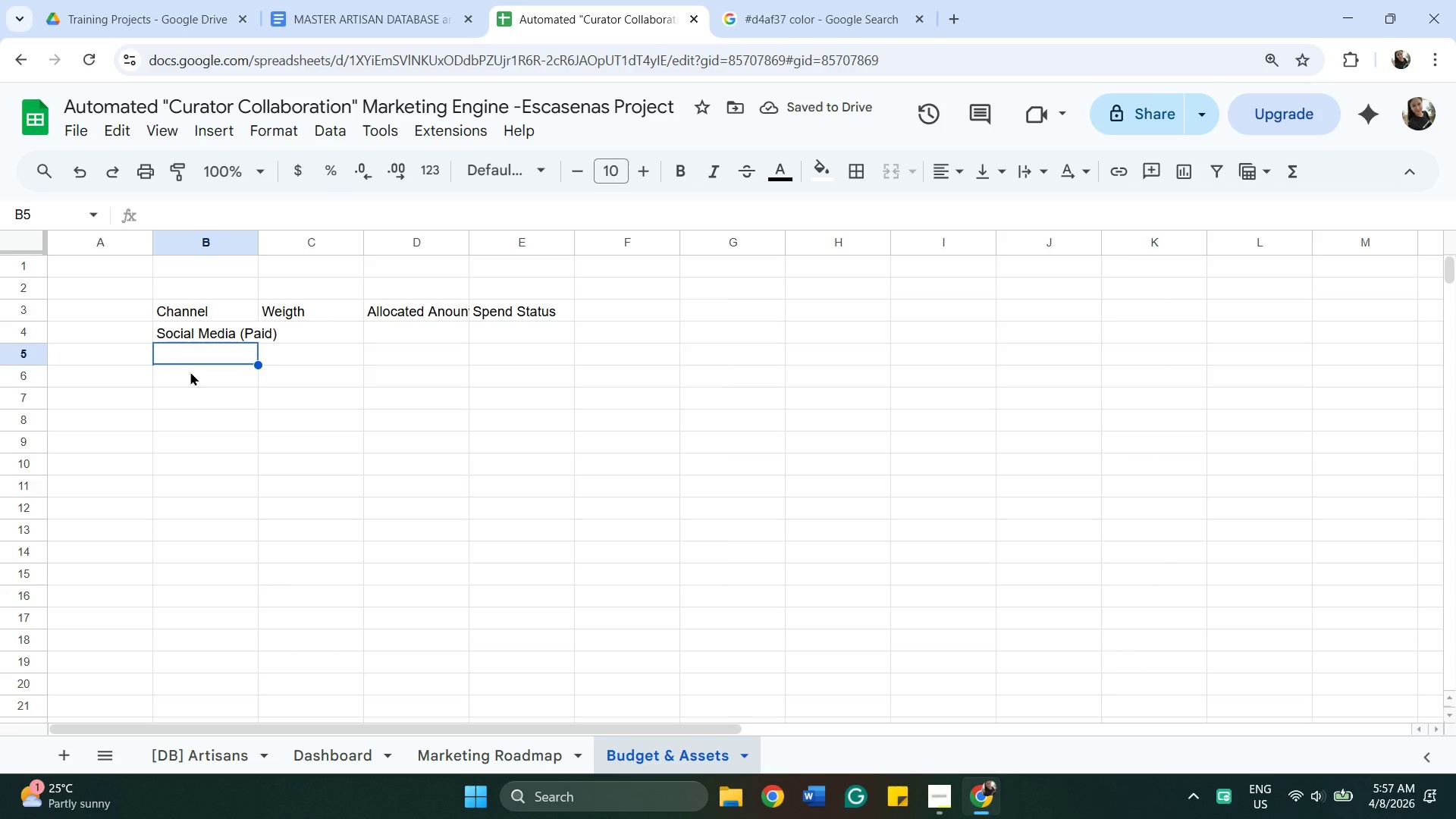 
type(Email Marketing)
 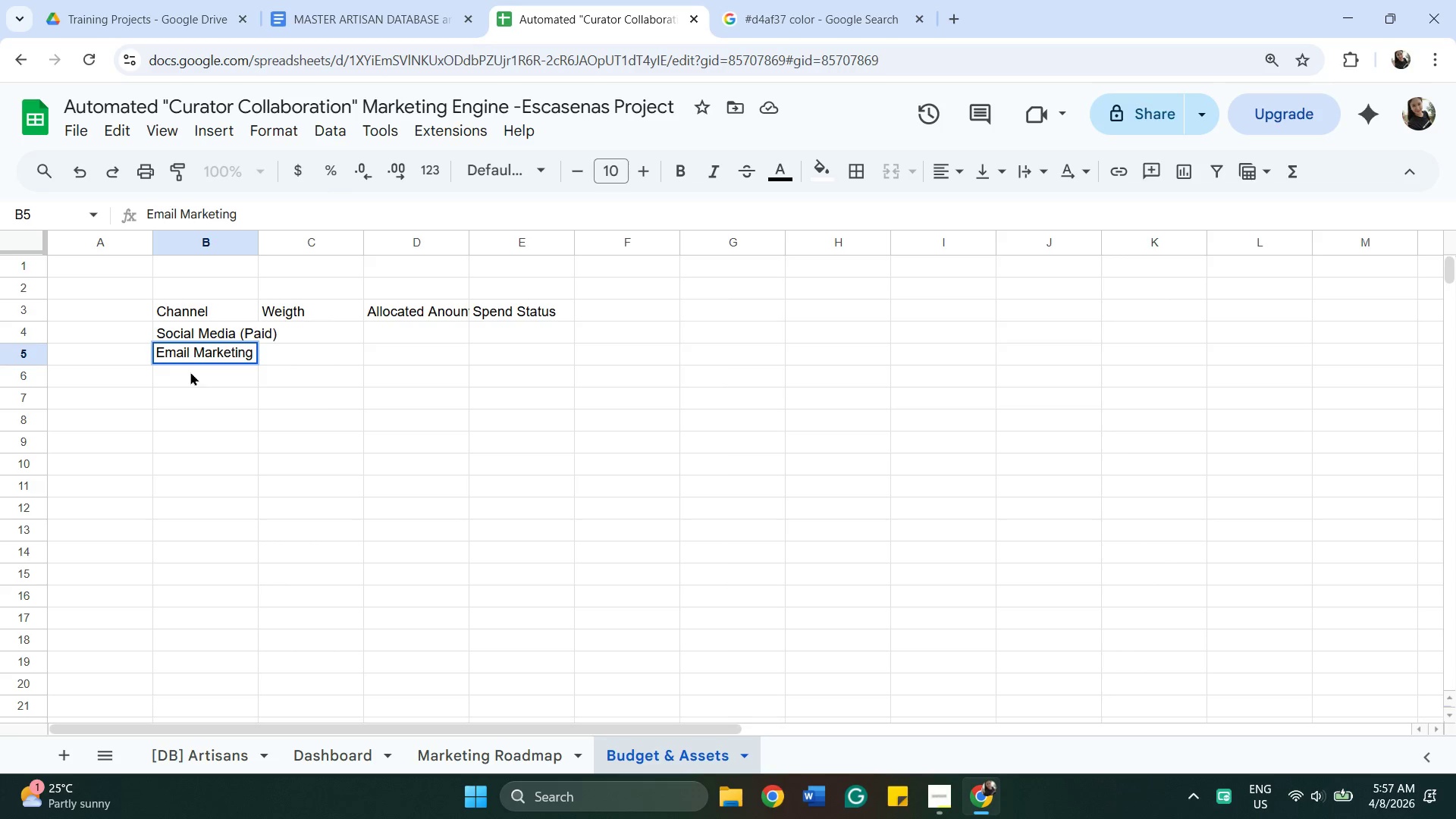 
key(Enter)
 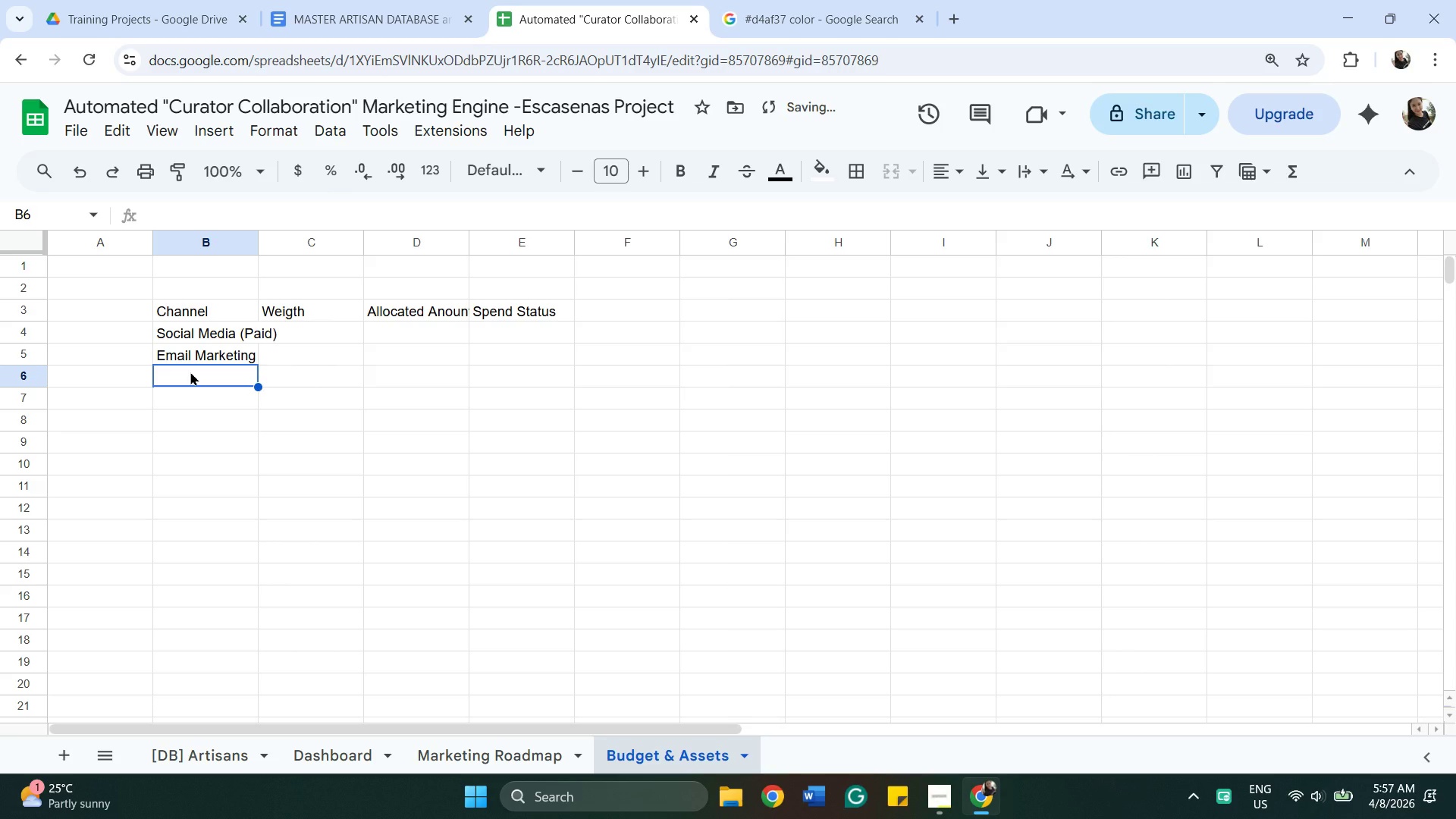 
hold_key(key=I, duration=0.31)
 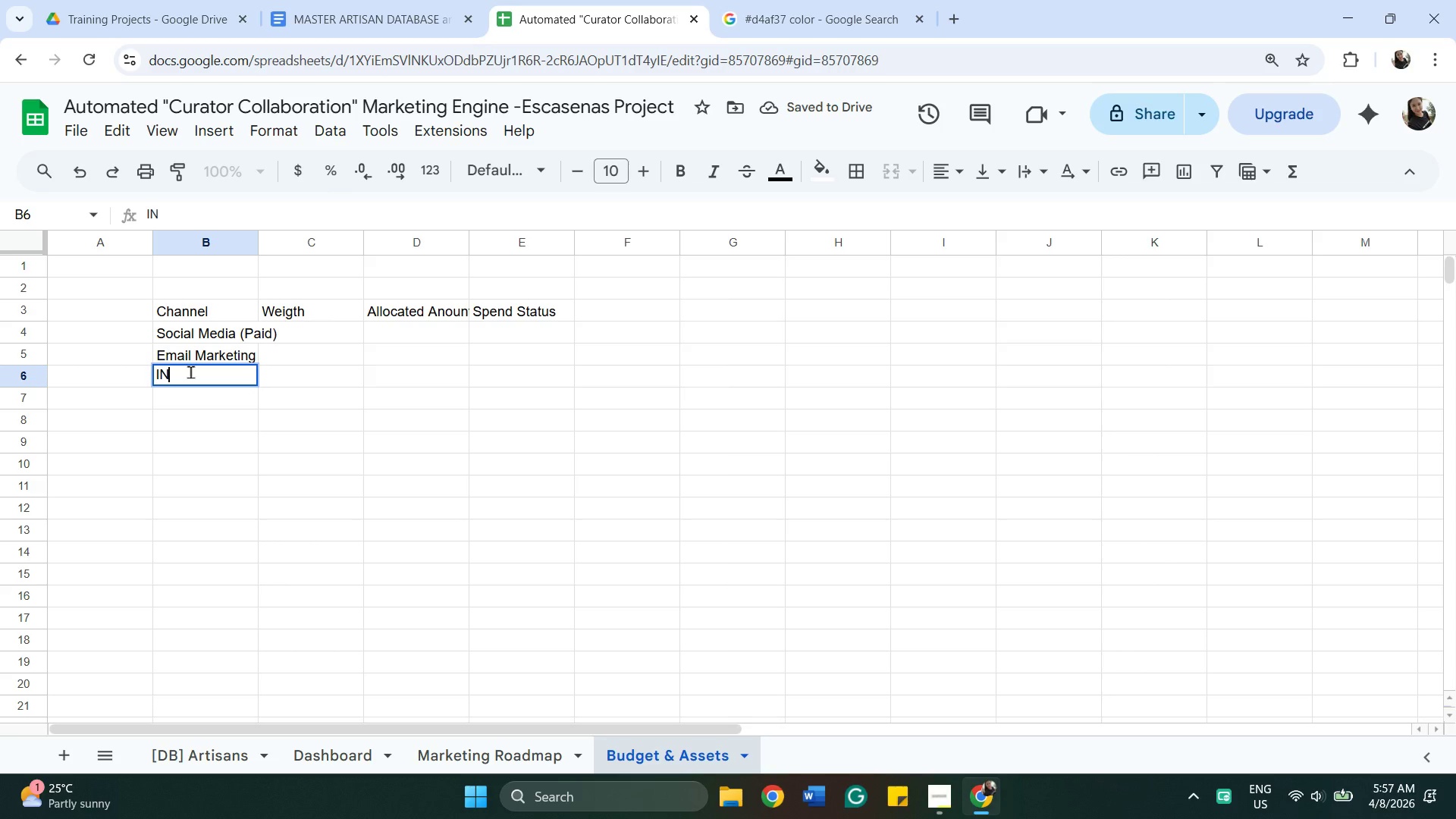 
type(N-store Print)
 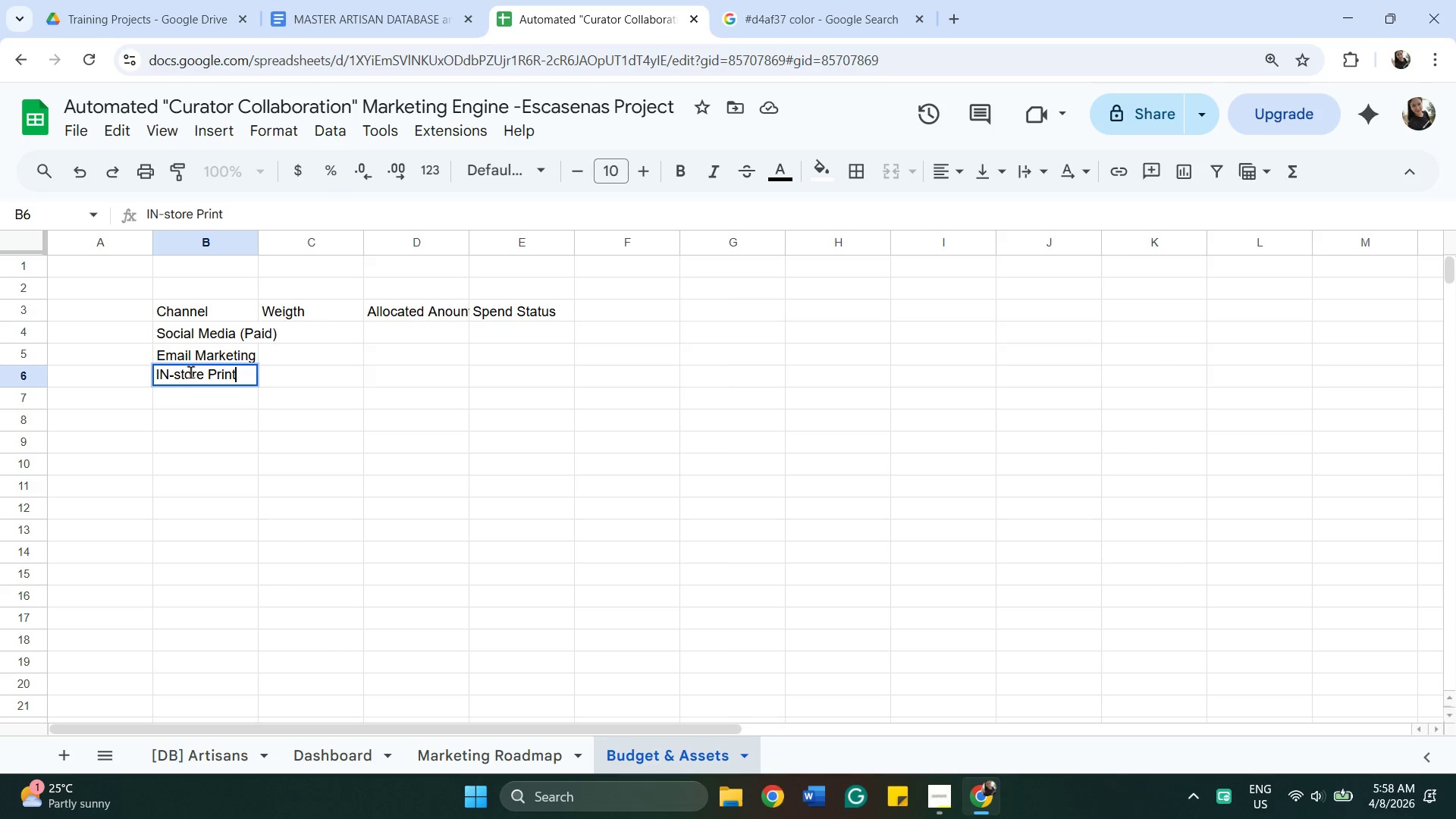 
hold_key(key=ShiftRight, duration=1.36)
 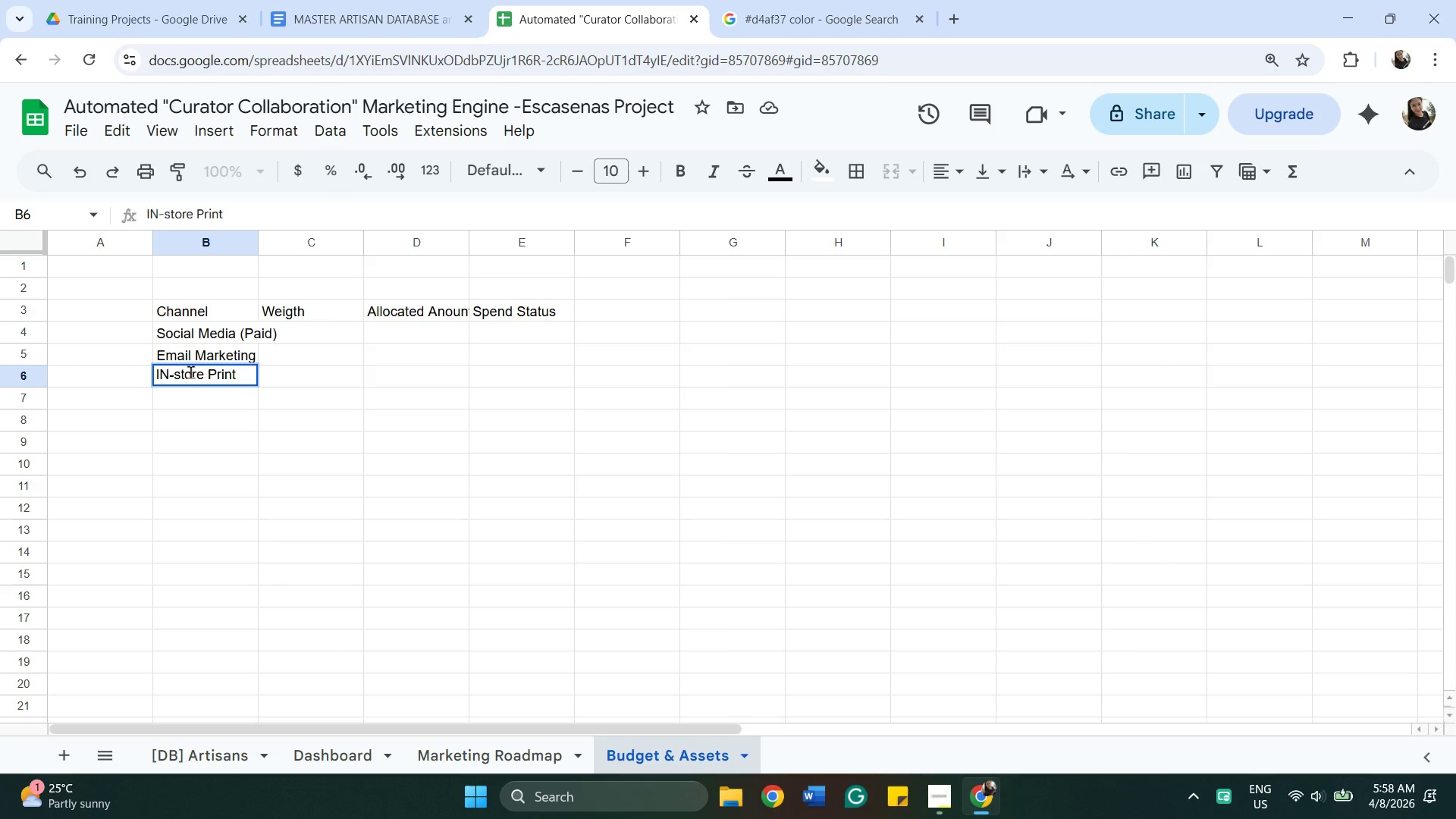 
type(?)
key(Backspace)
type(/Signage)
 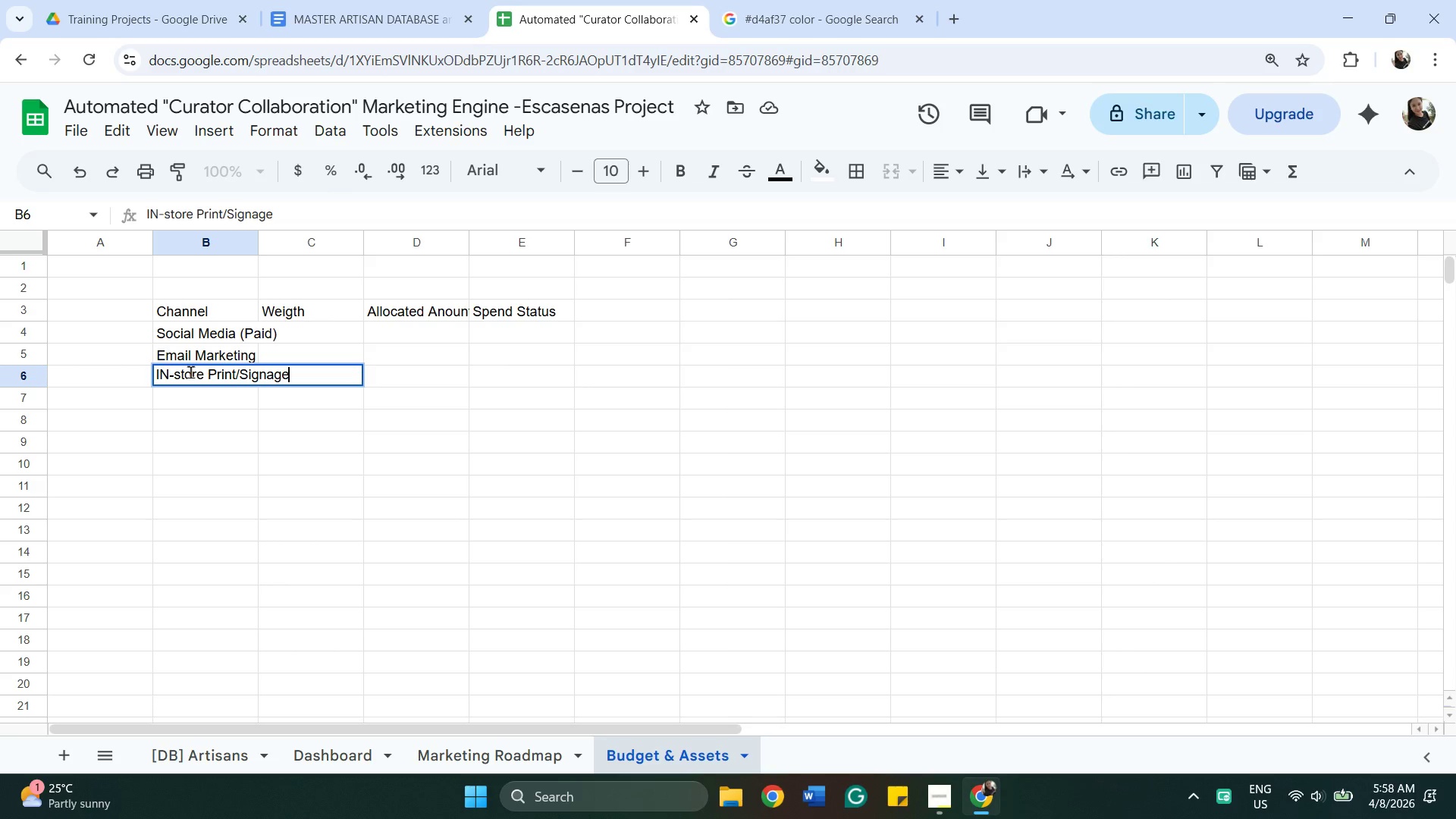 
wait(5.91)
 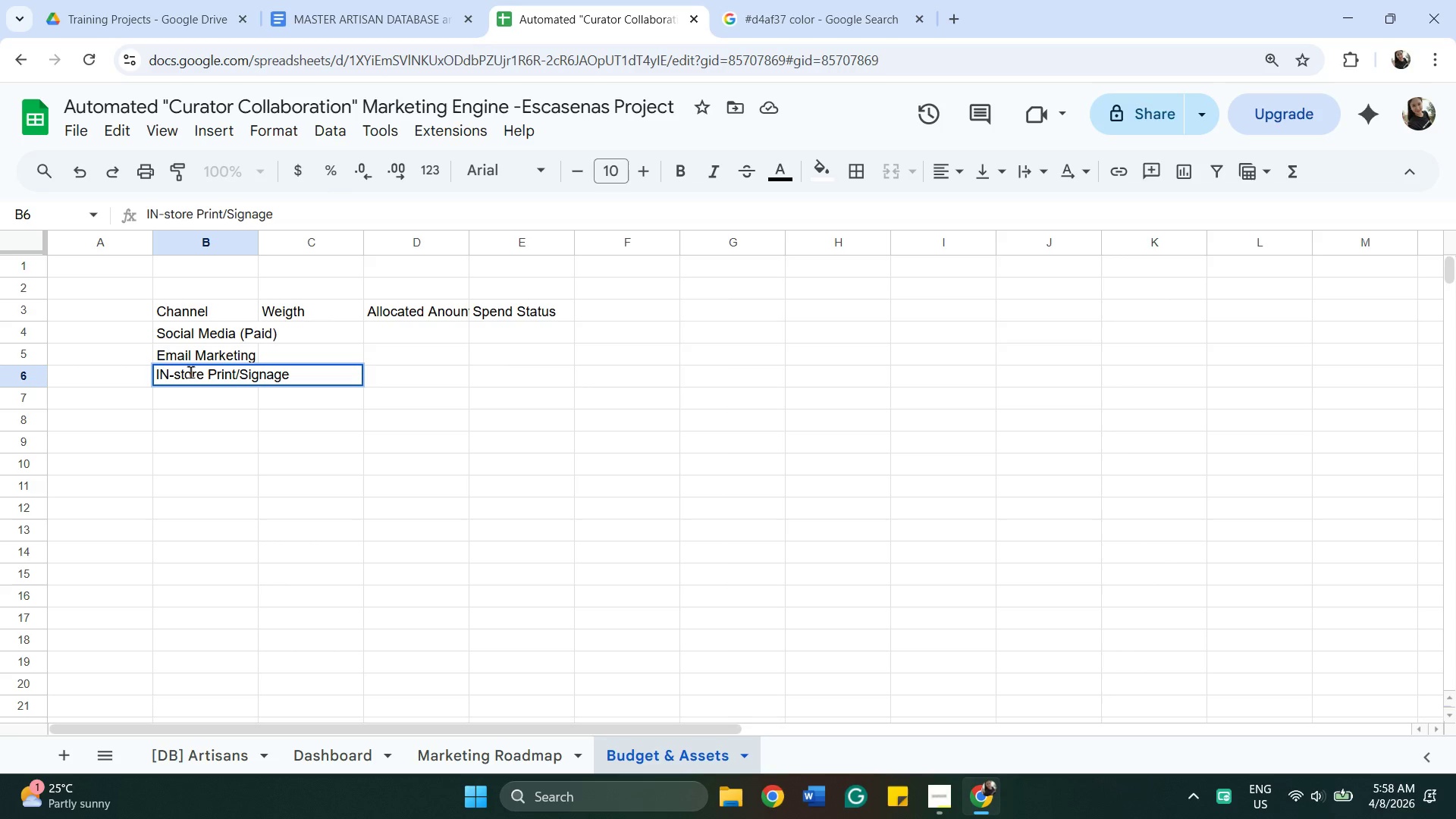 
left_click([318, 324])
 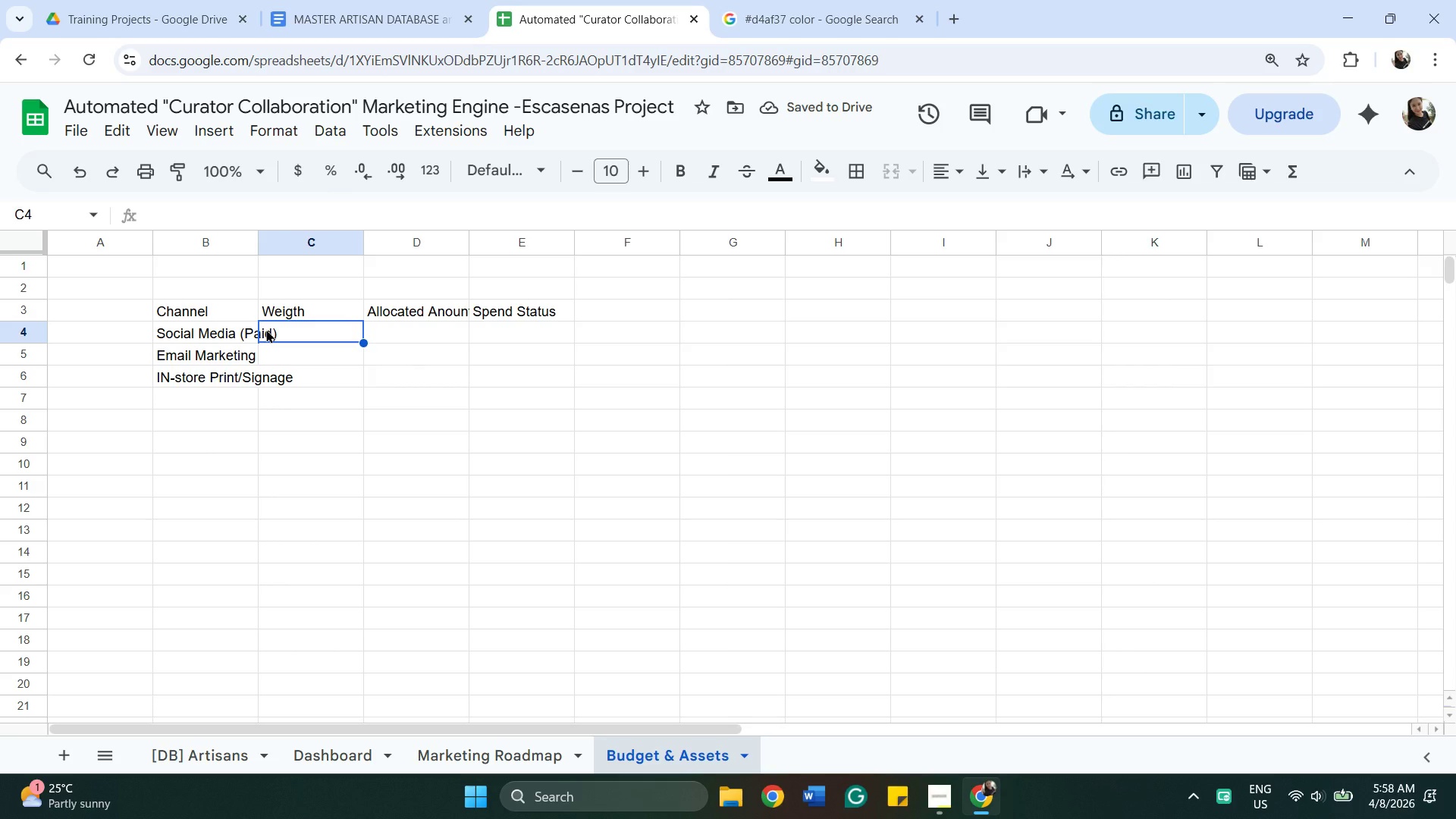 
key(Equal)
 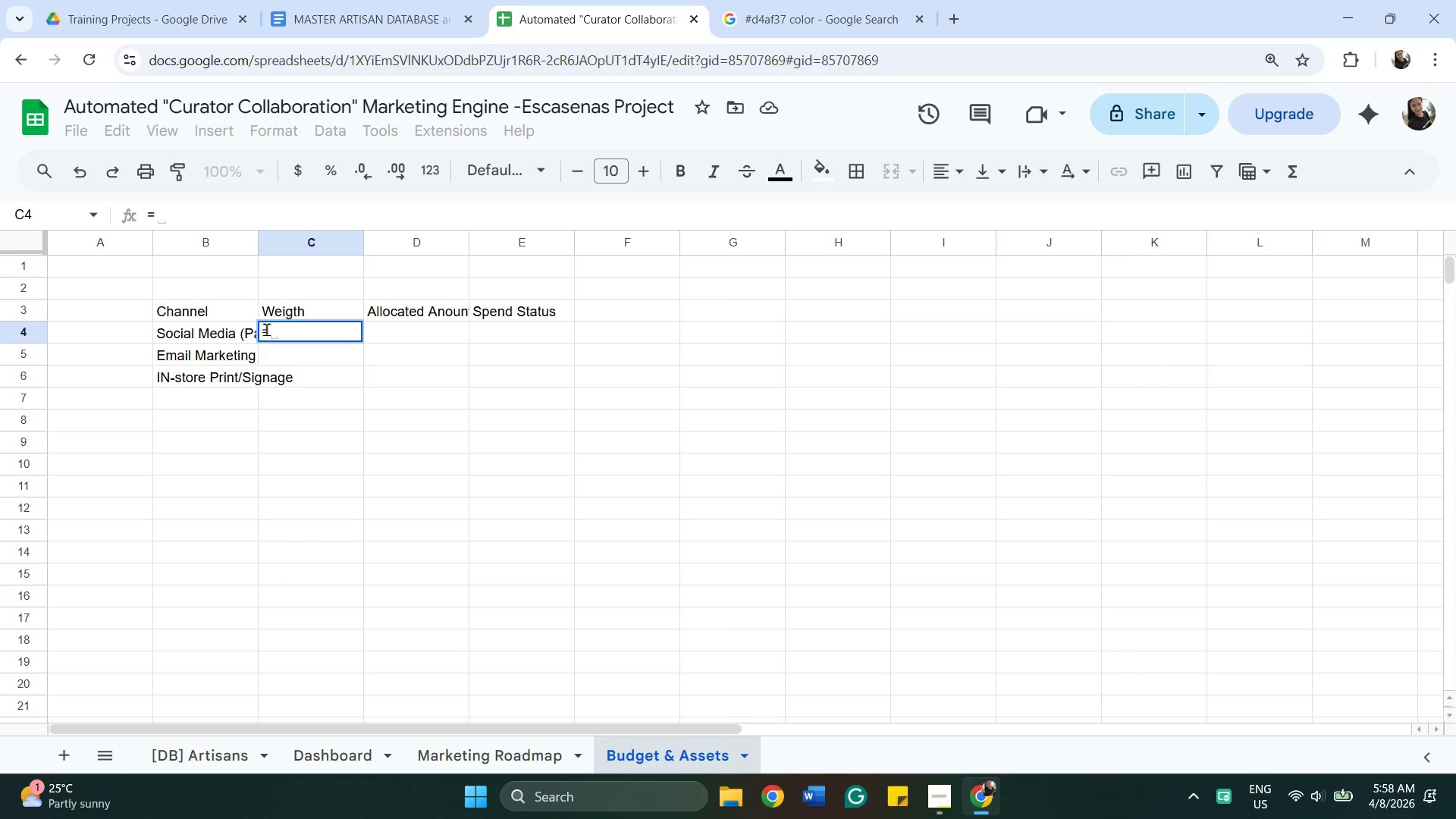 
key(Shift+C)
 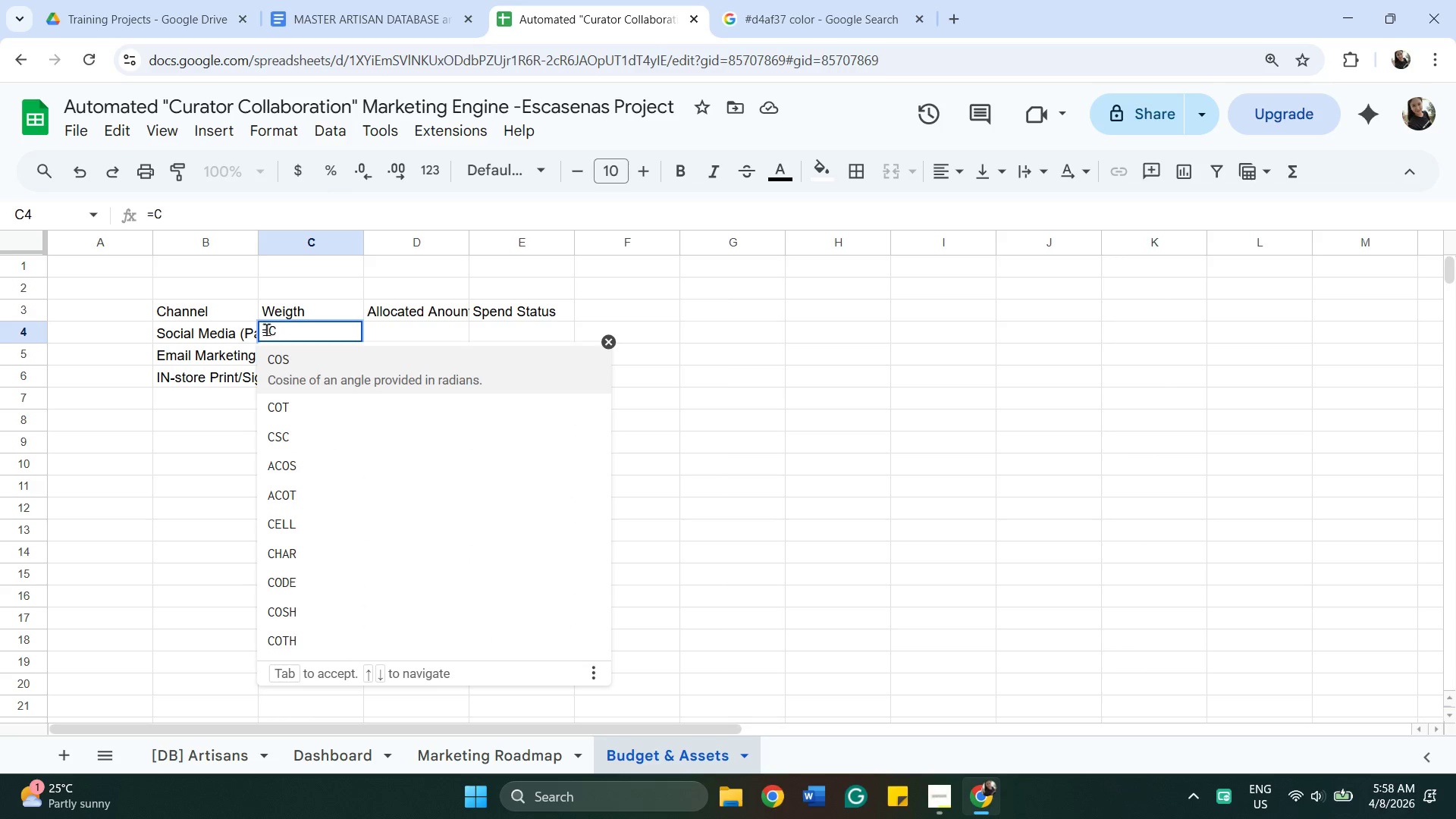 
hold_key(key=ShiftLeft, duration=2.39)
 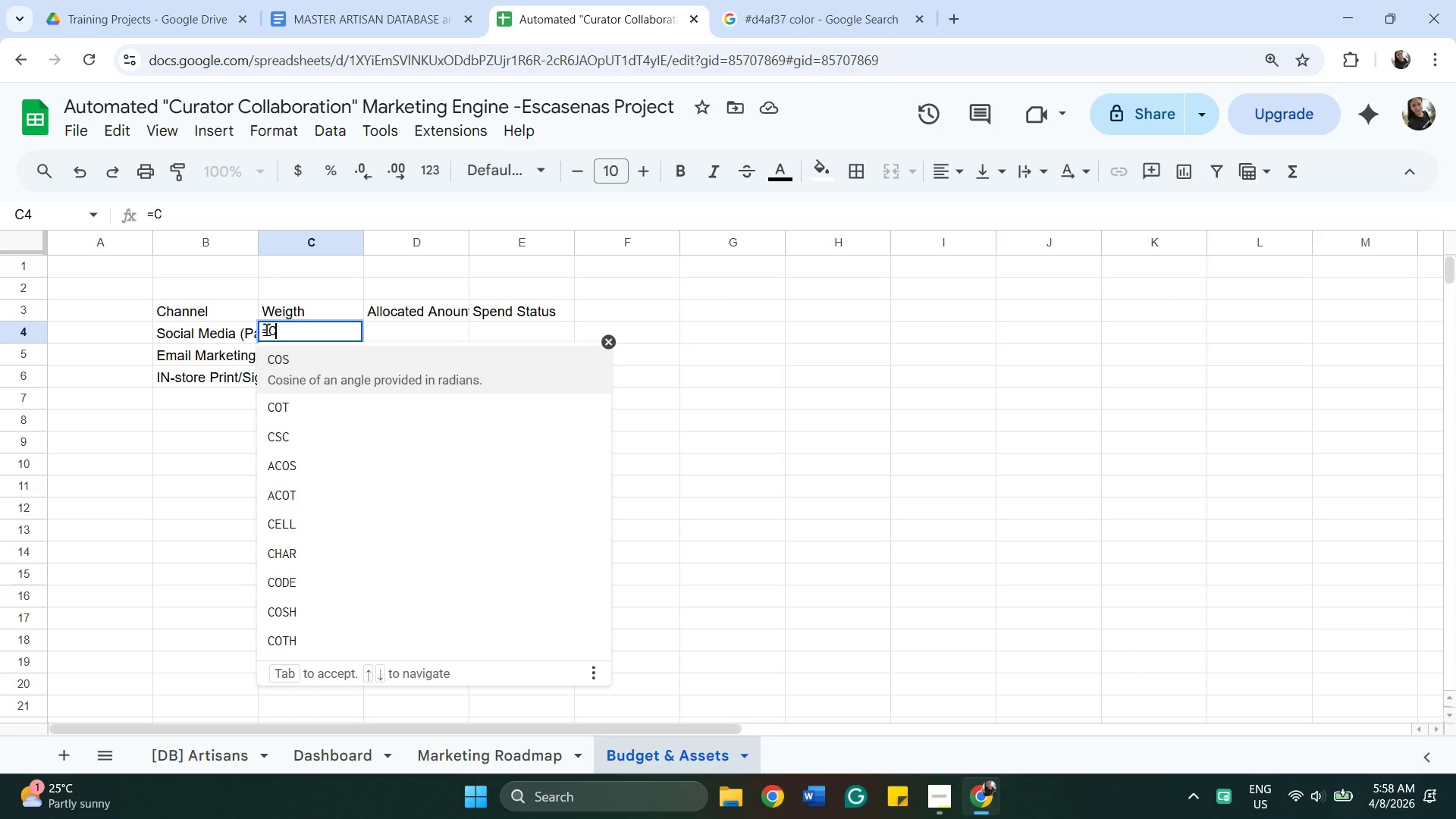 
key(4)
 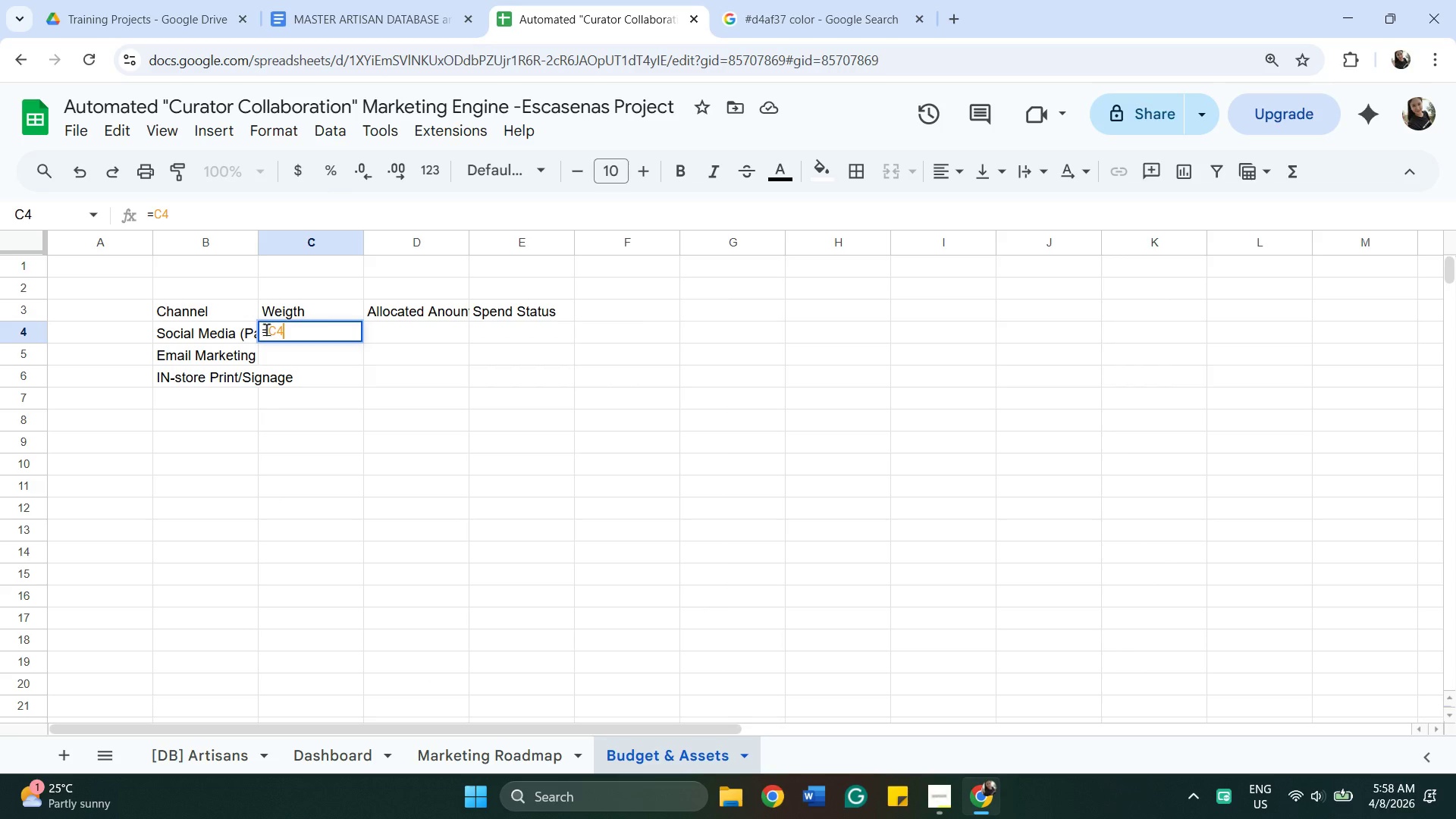 
hold_key(key=Enter, duration=0.31)
 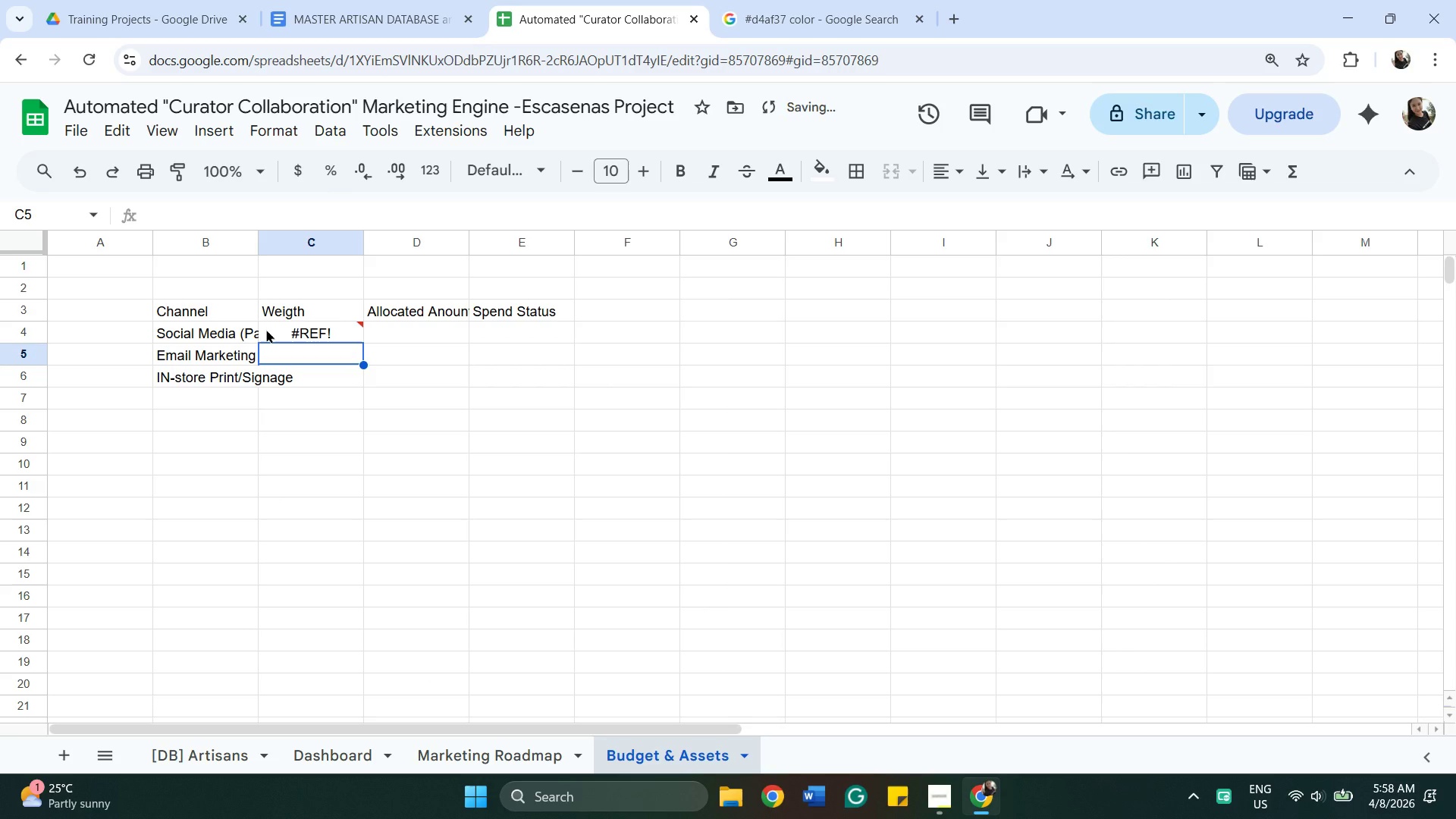 
key(Shift+ShiftRight)
 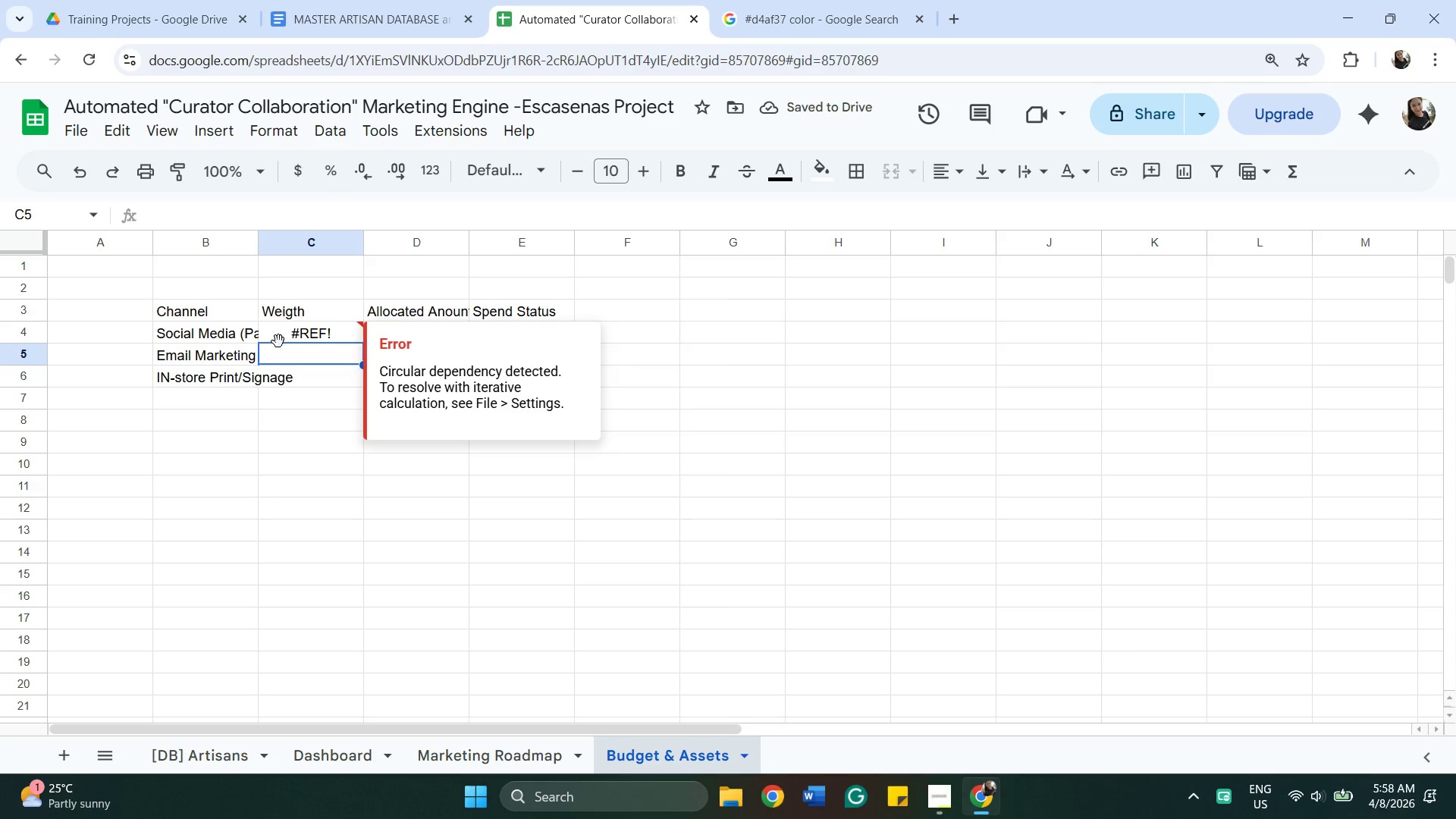 
double_click([278, 341])
 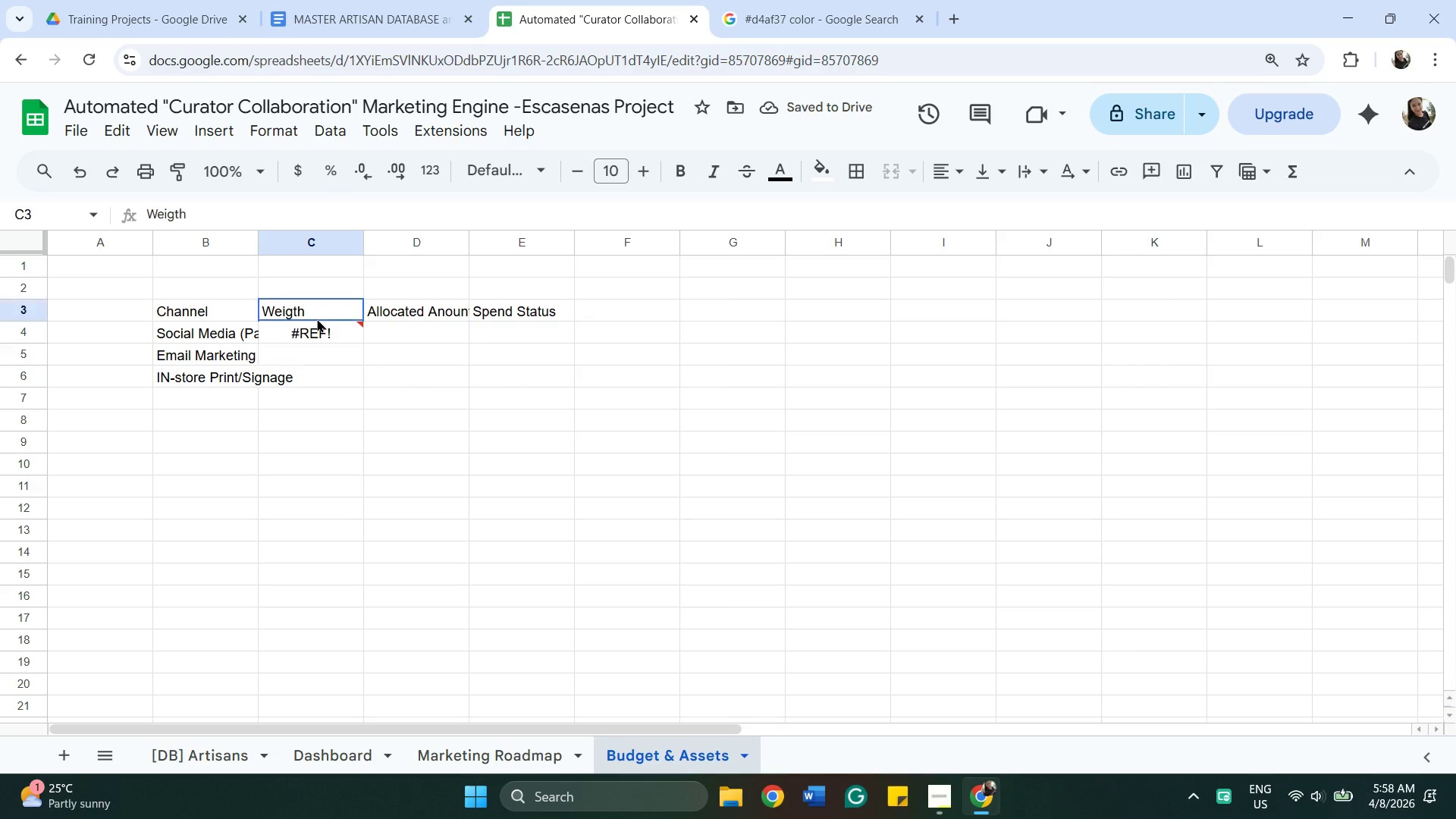 
double_click([317, 318])
 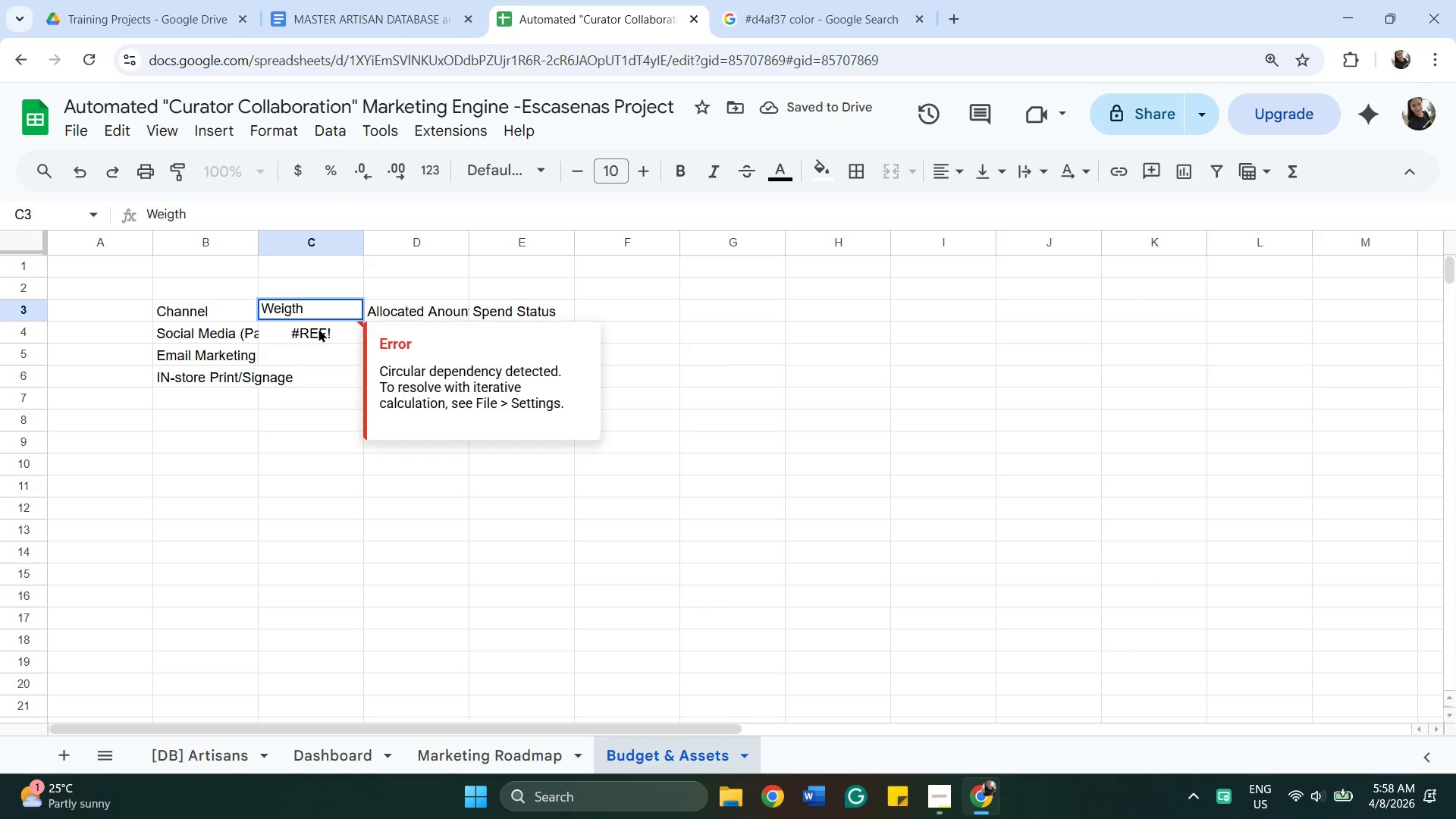 
double_click([318, 328])
 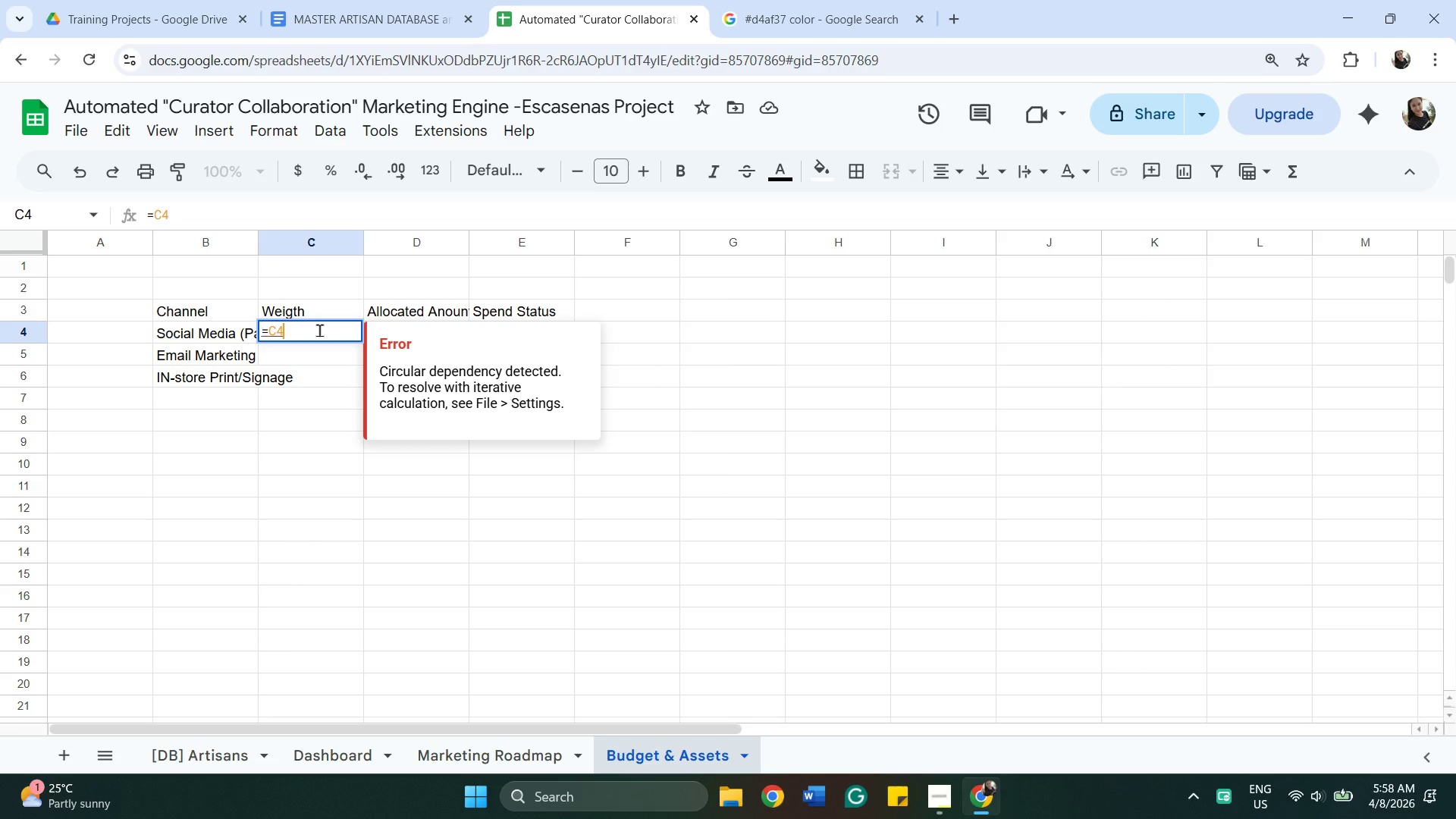 
type(*Dashboard)
 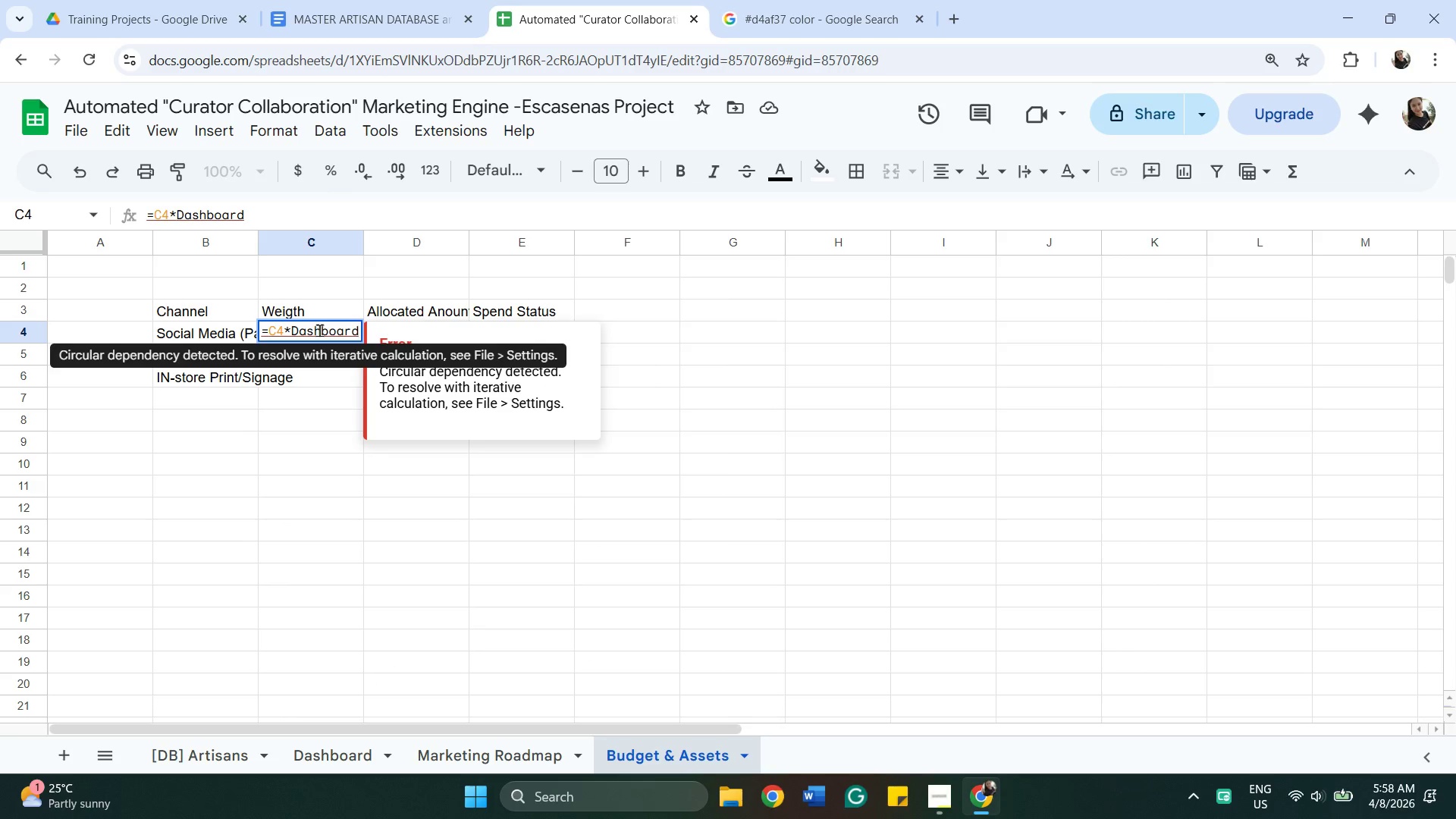 
type($C)
 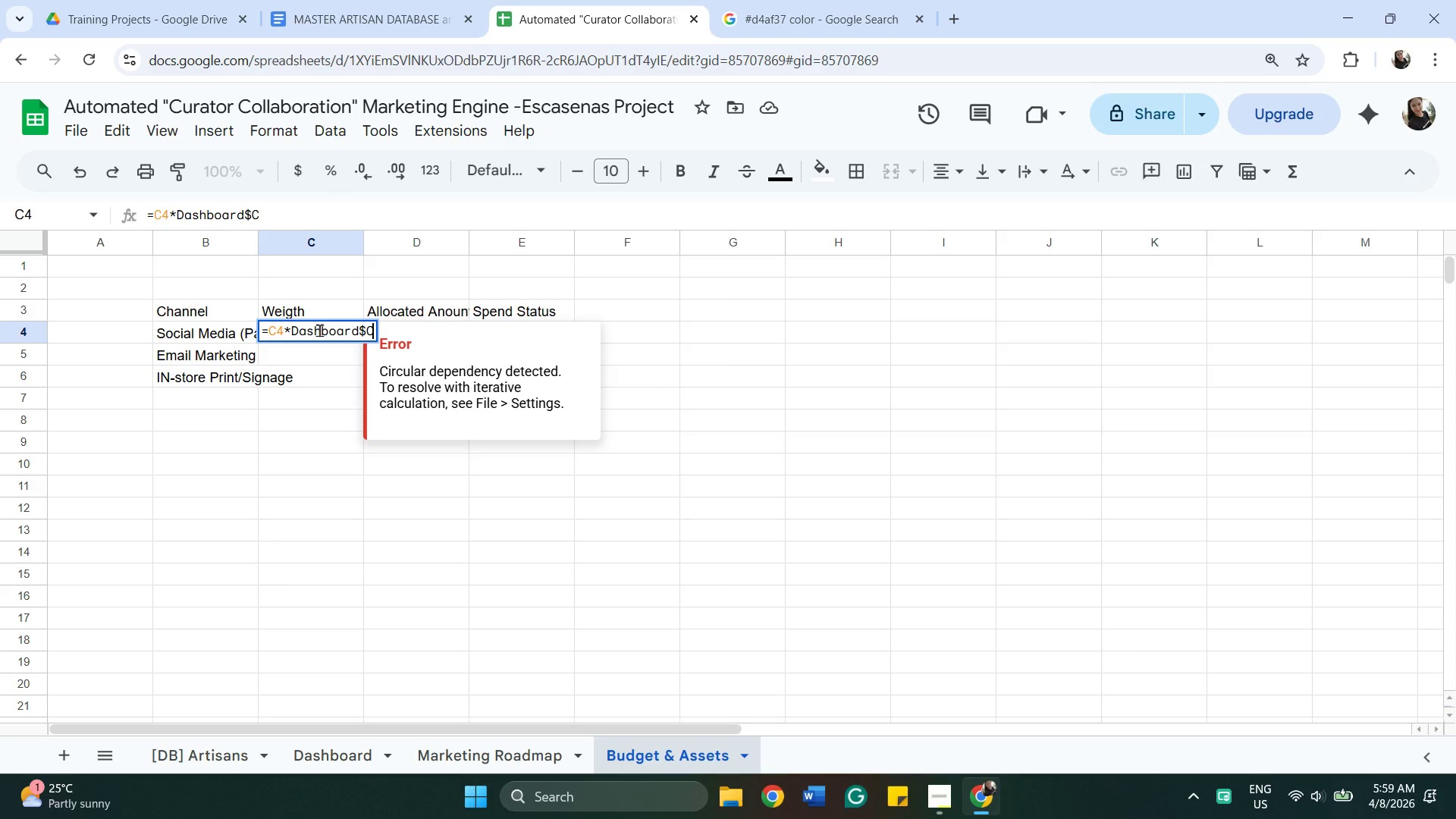 
wait(6.78)
 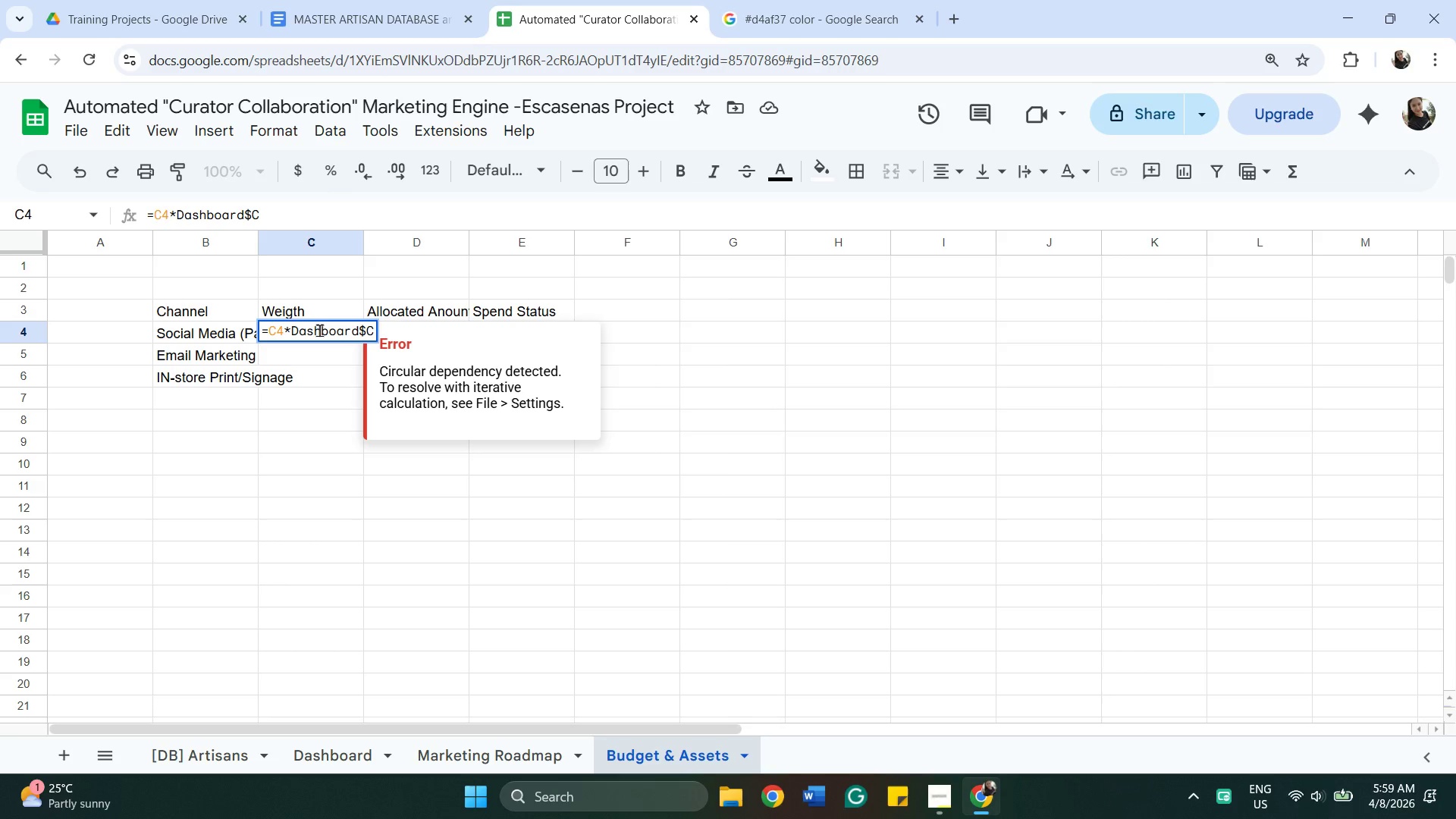 
type($8)
 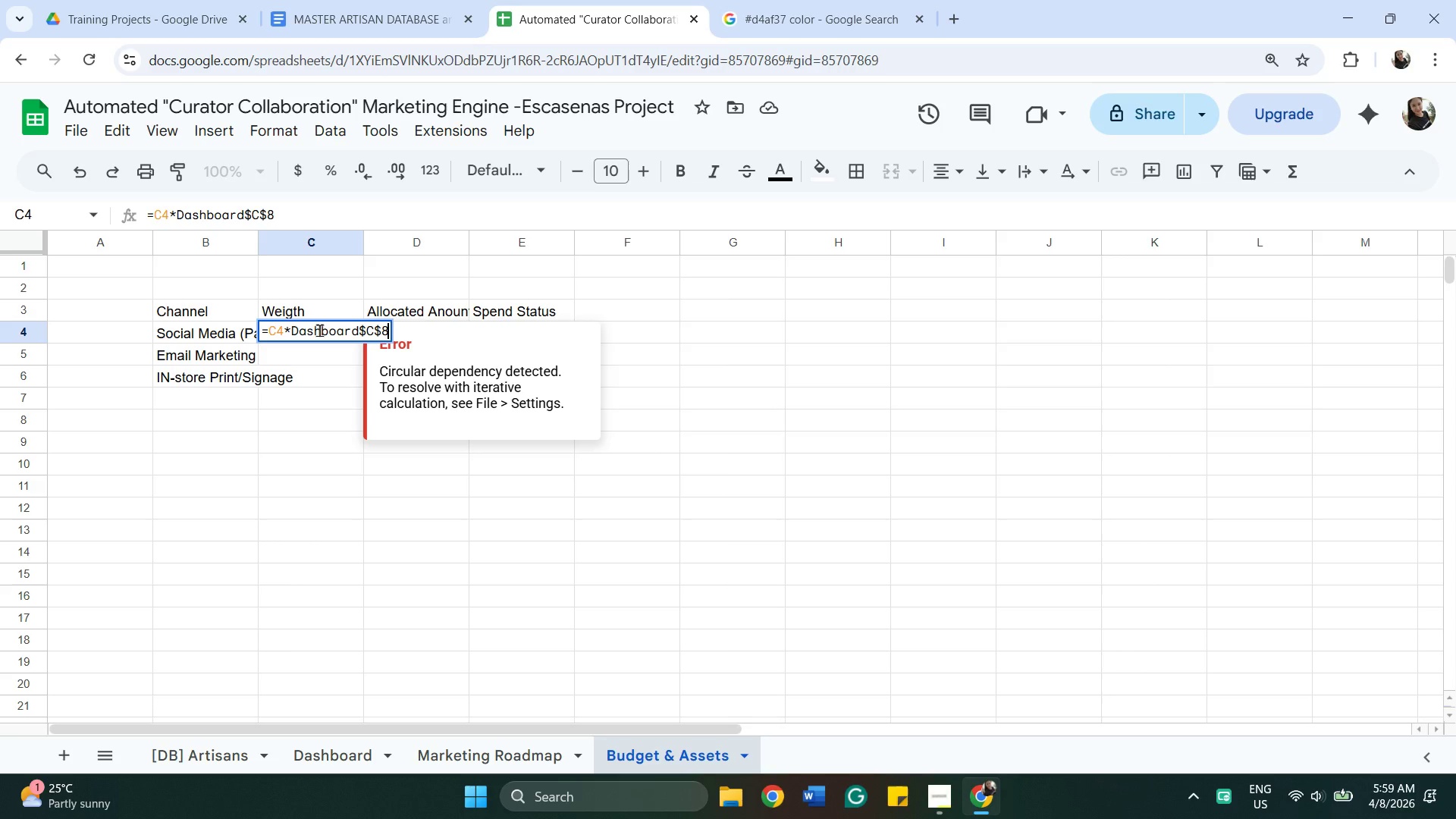 
key(Enter)
 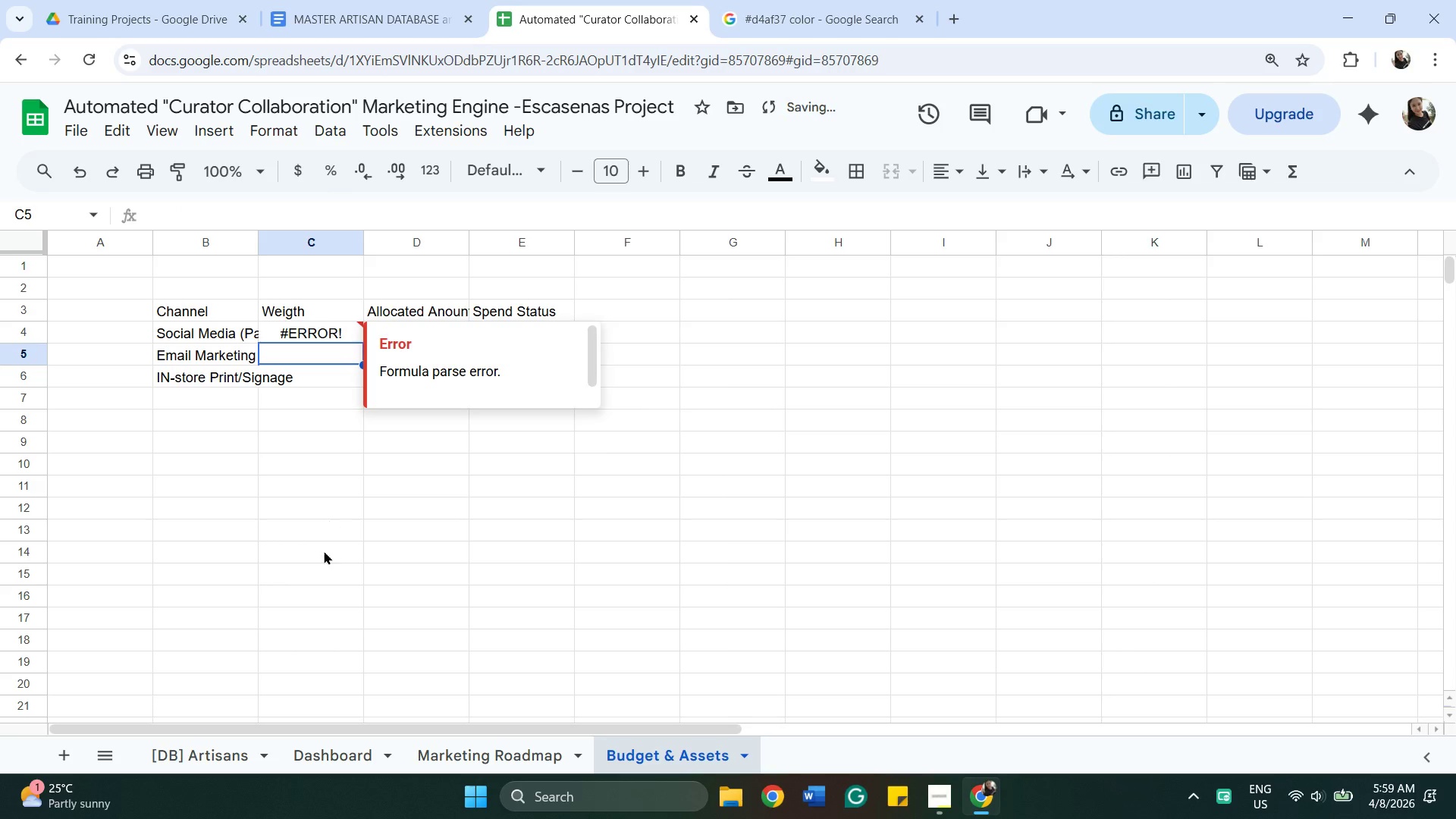 
left_click([347, 742])
 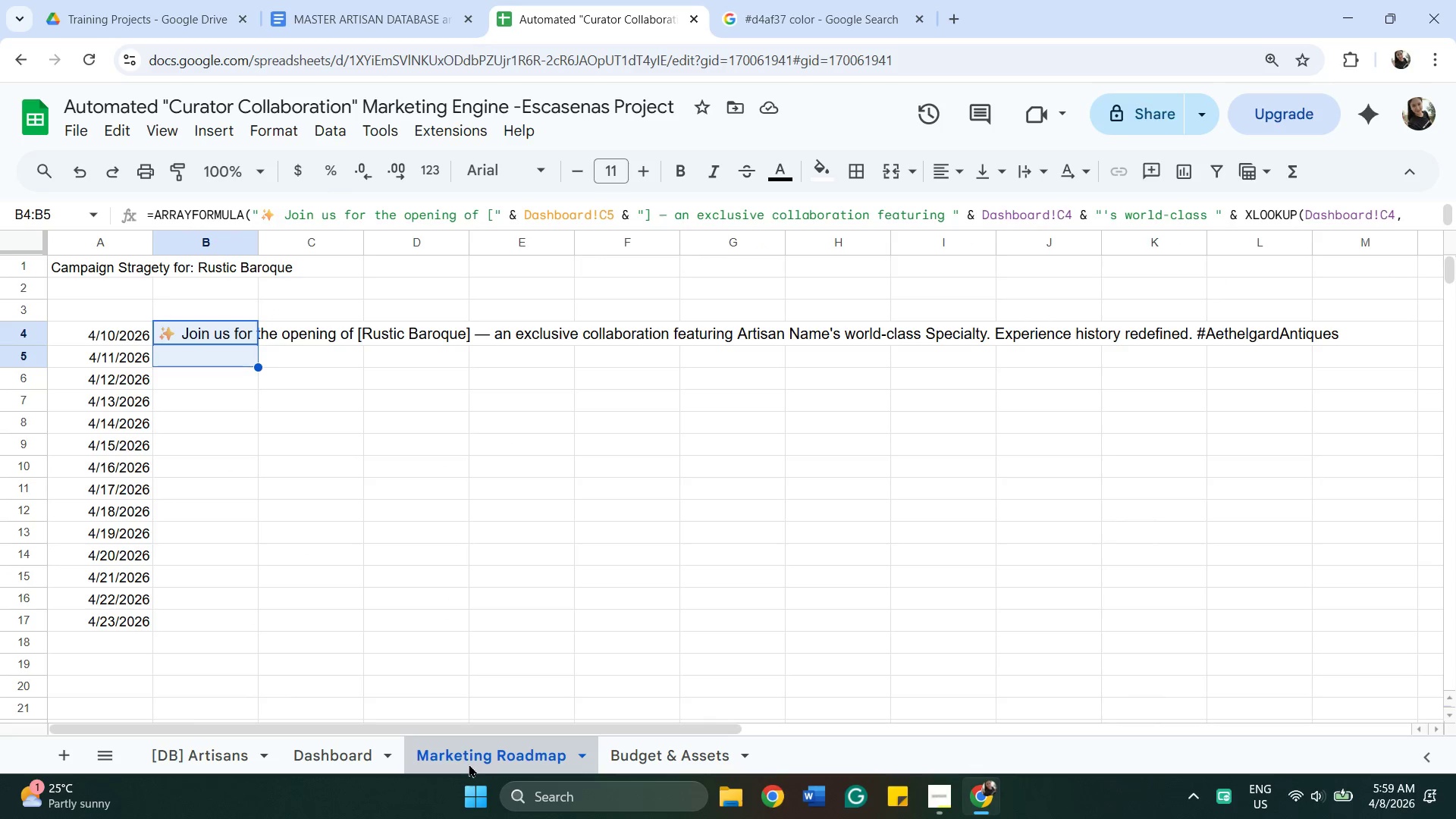 
wait(5.38)
 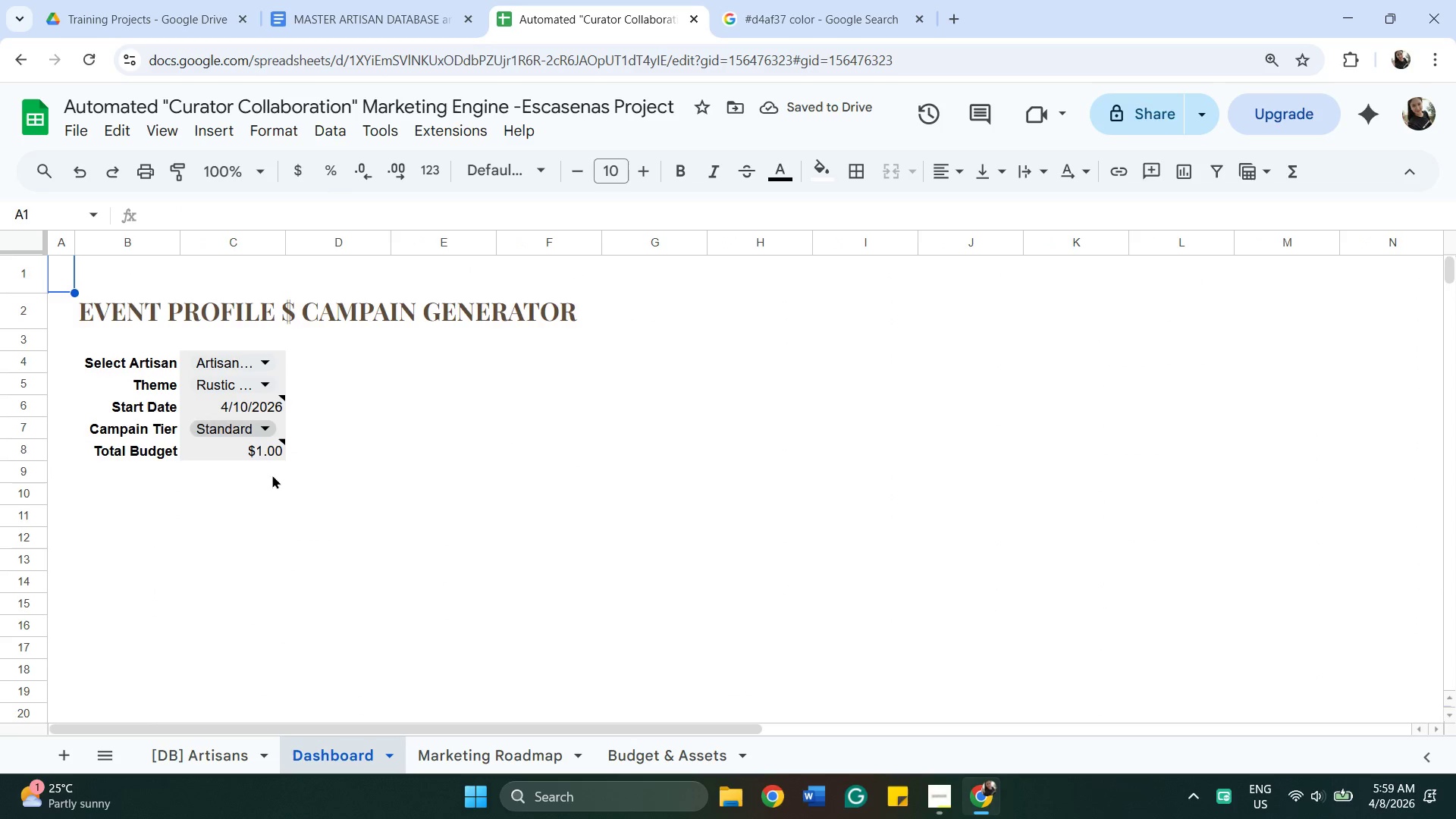 
double_click([223, 359])
 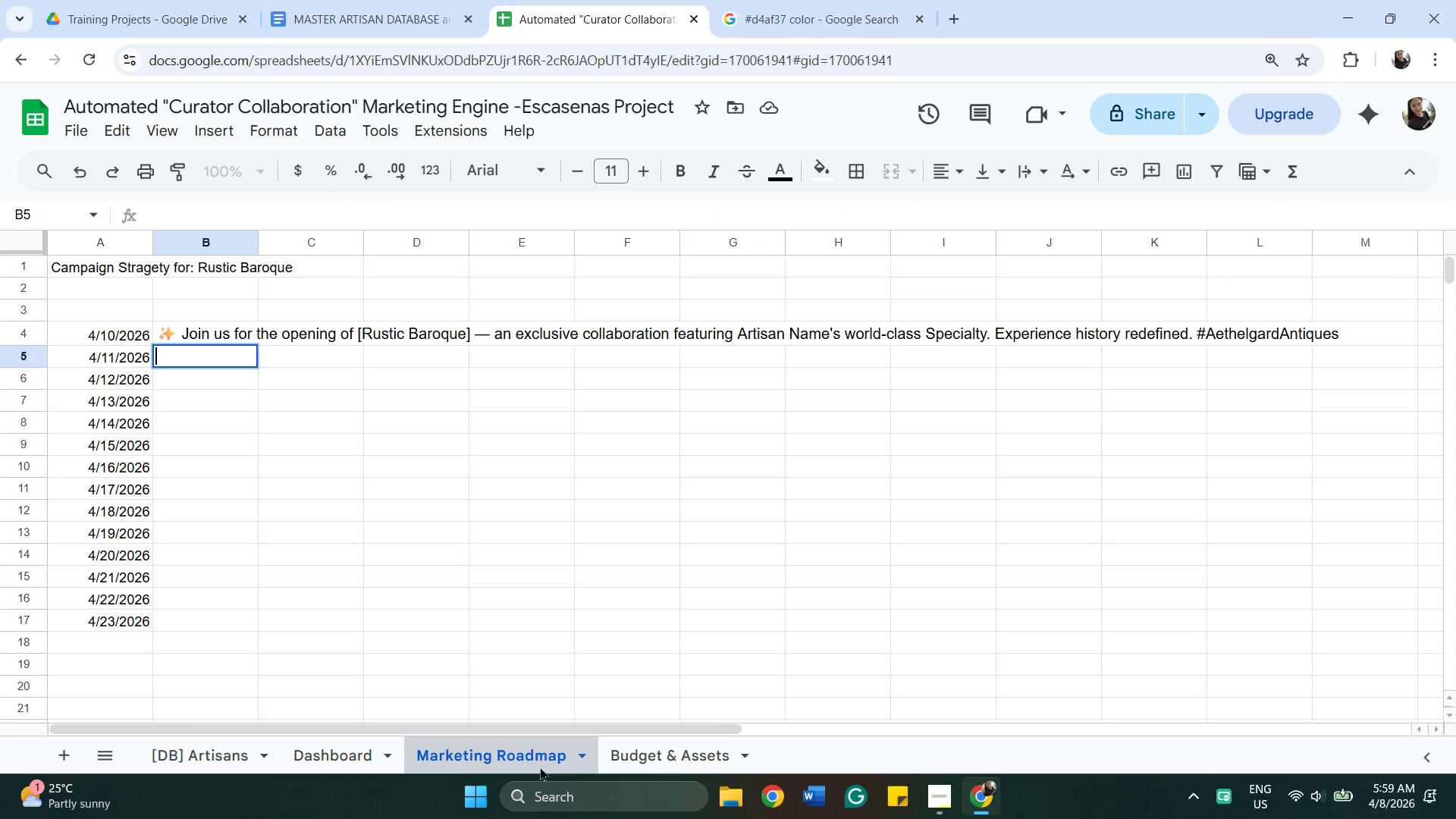 
left_click([648, 756])
 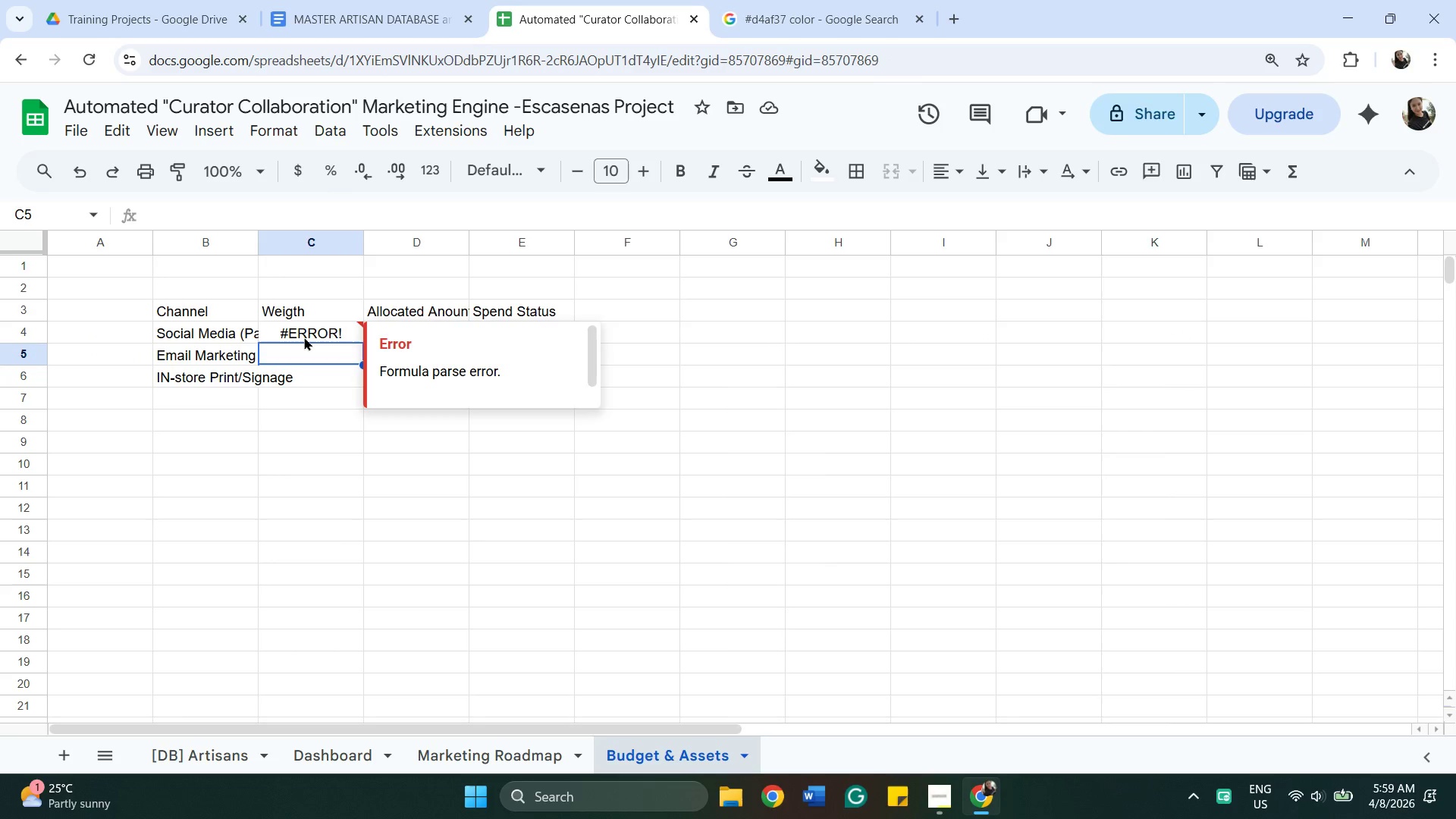 
double_click([304, 337])
 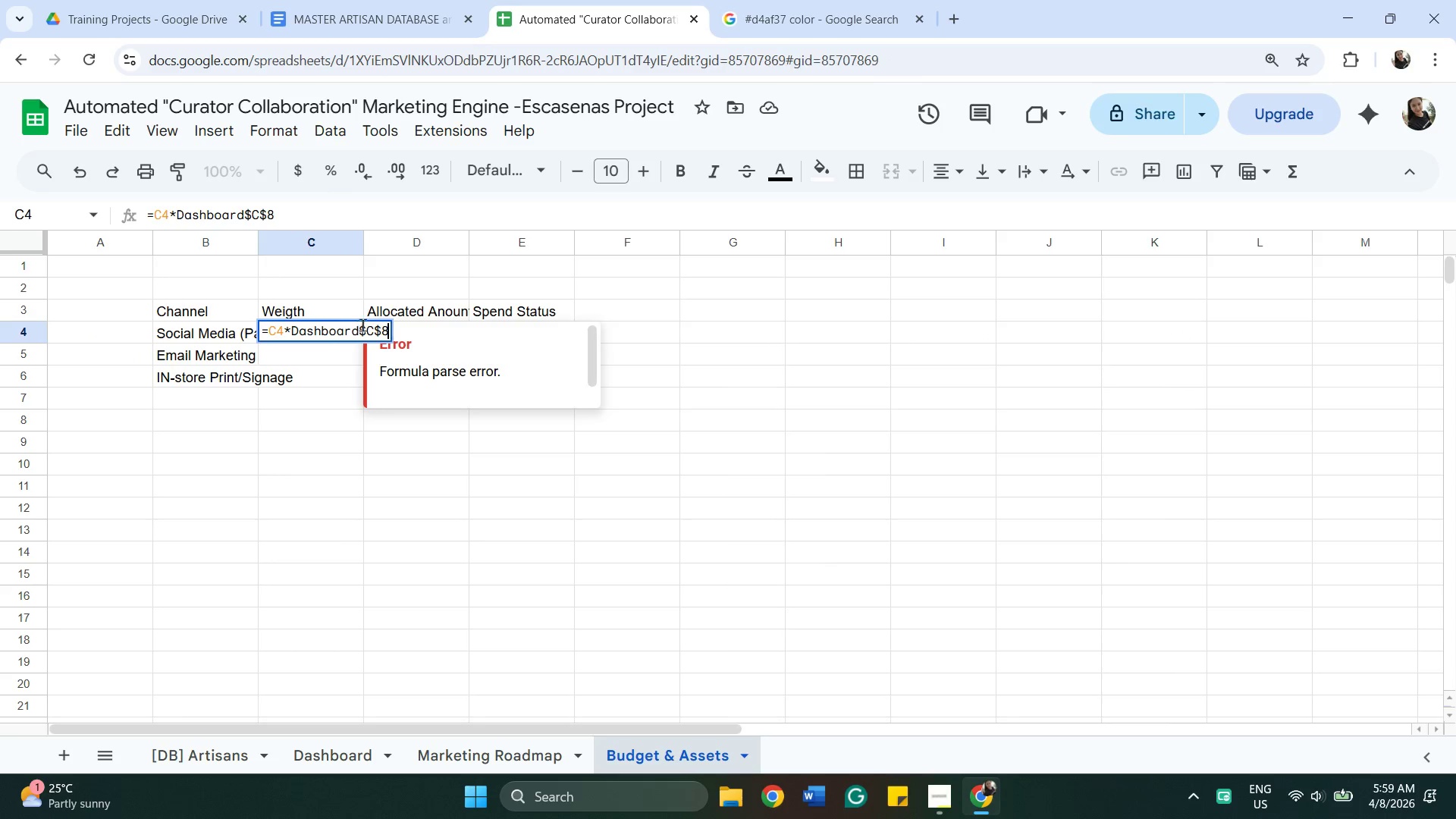 
left_click([361, 332])
 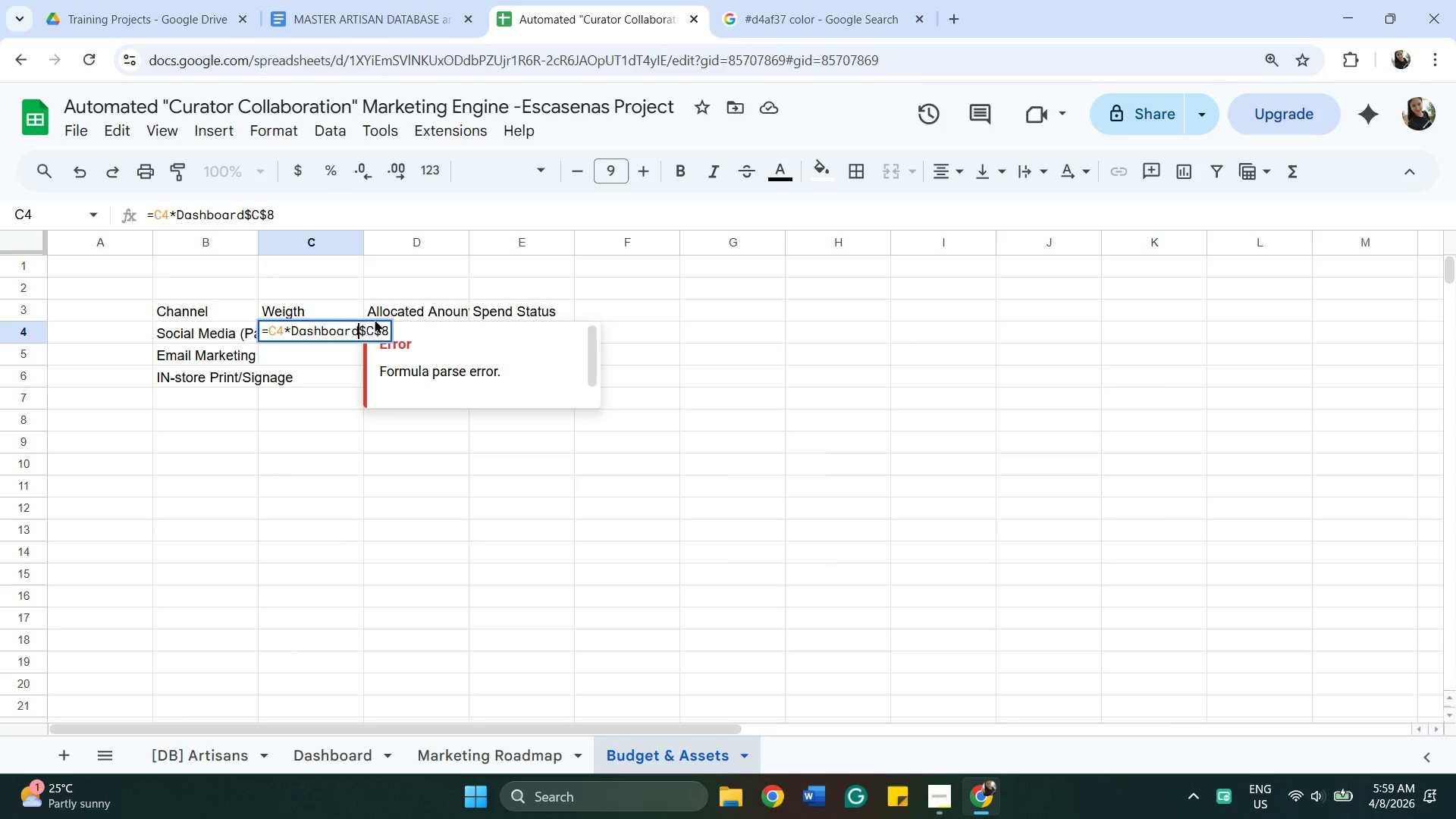 
key(Shift+1)
 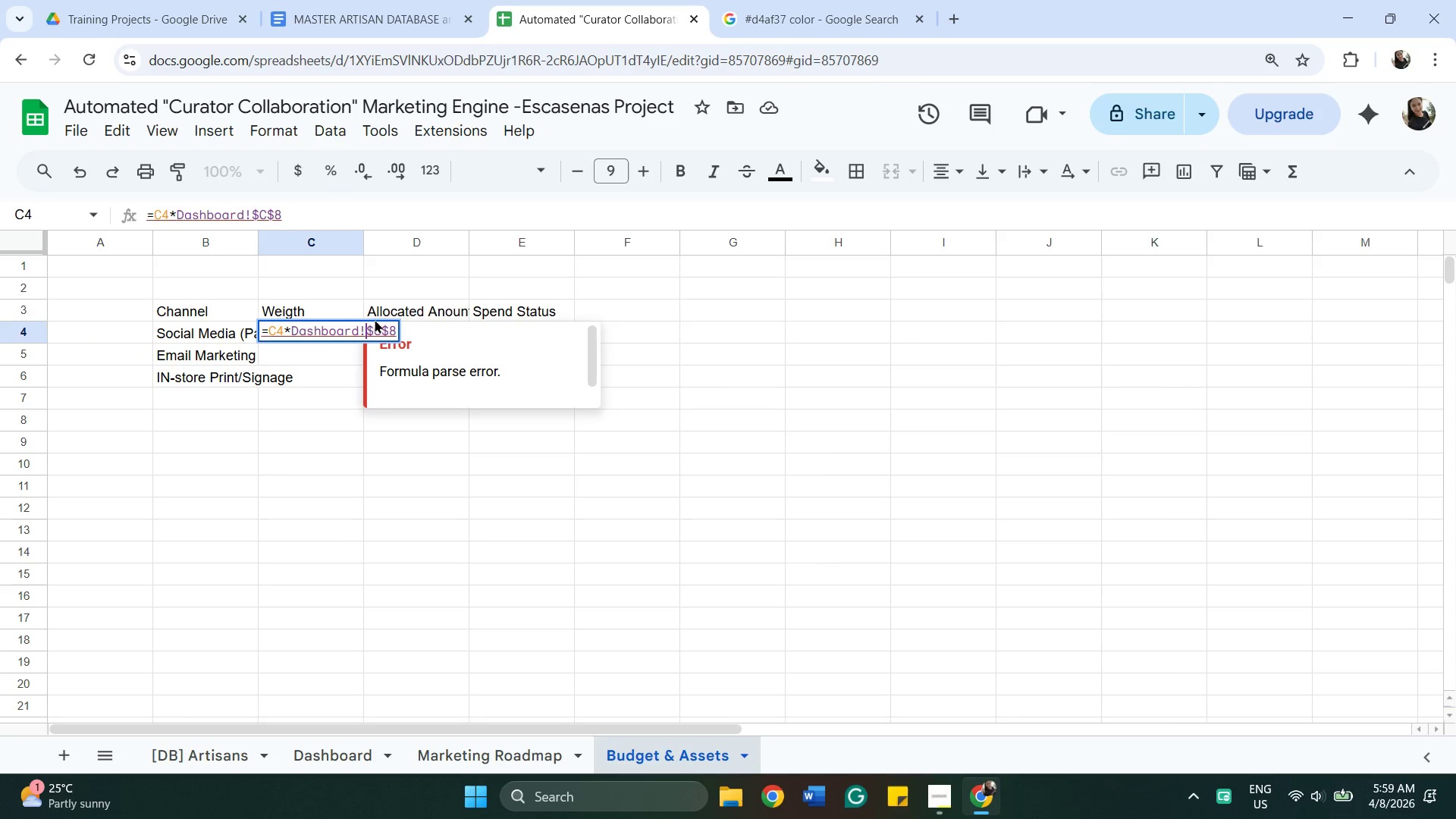 
key(Enter)
 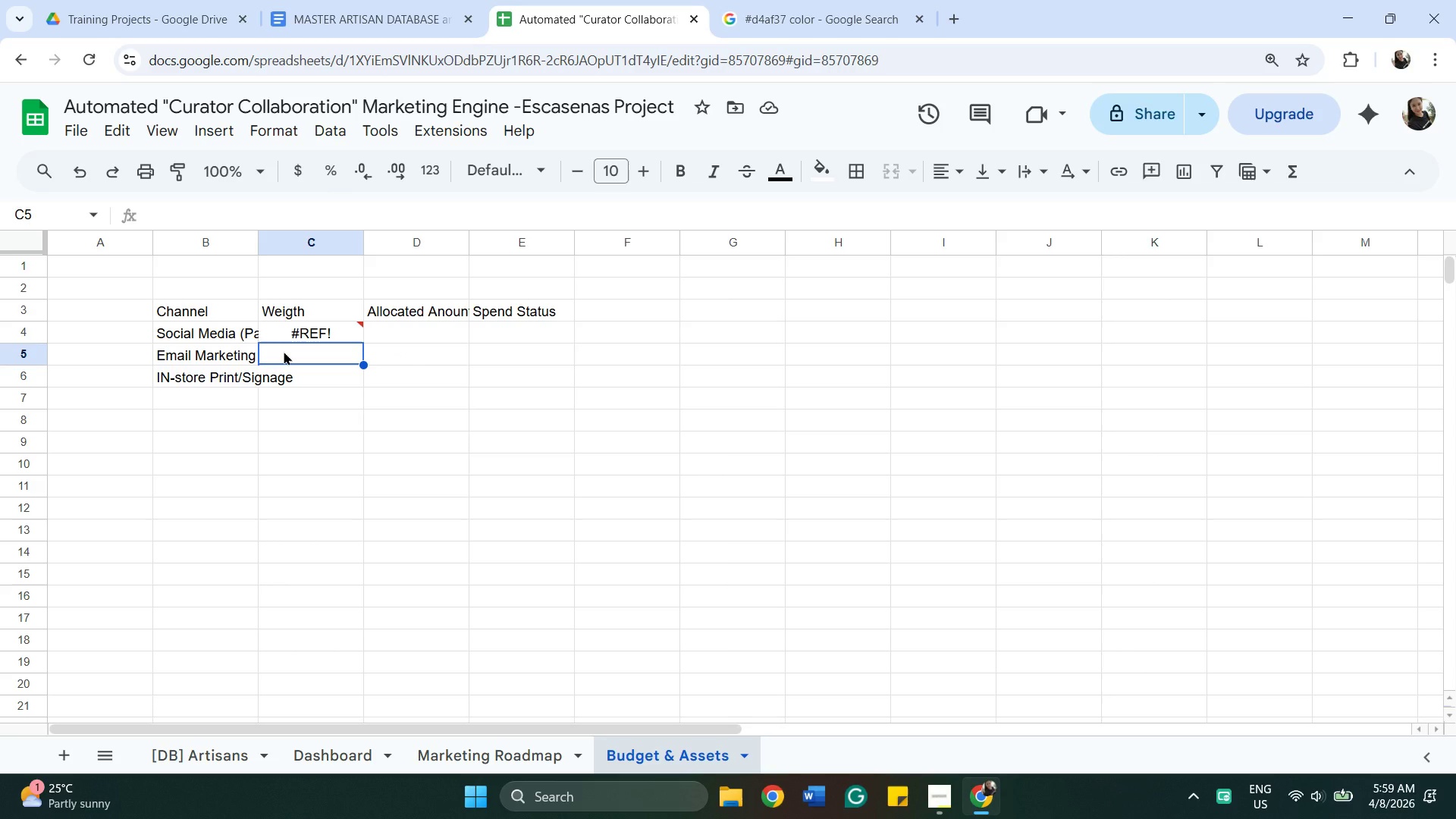 
wait(12.97)
 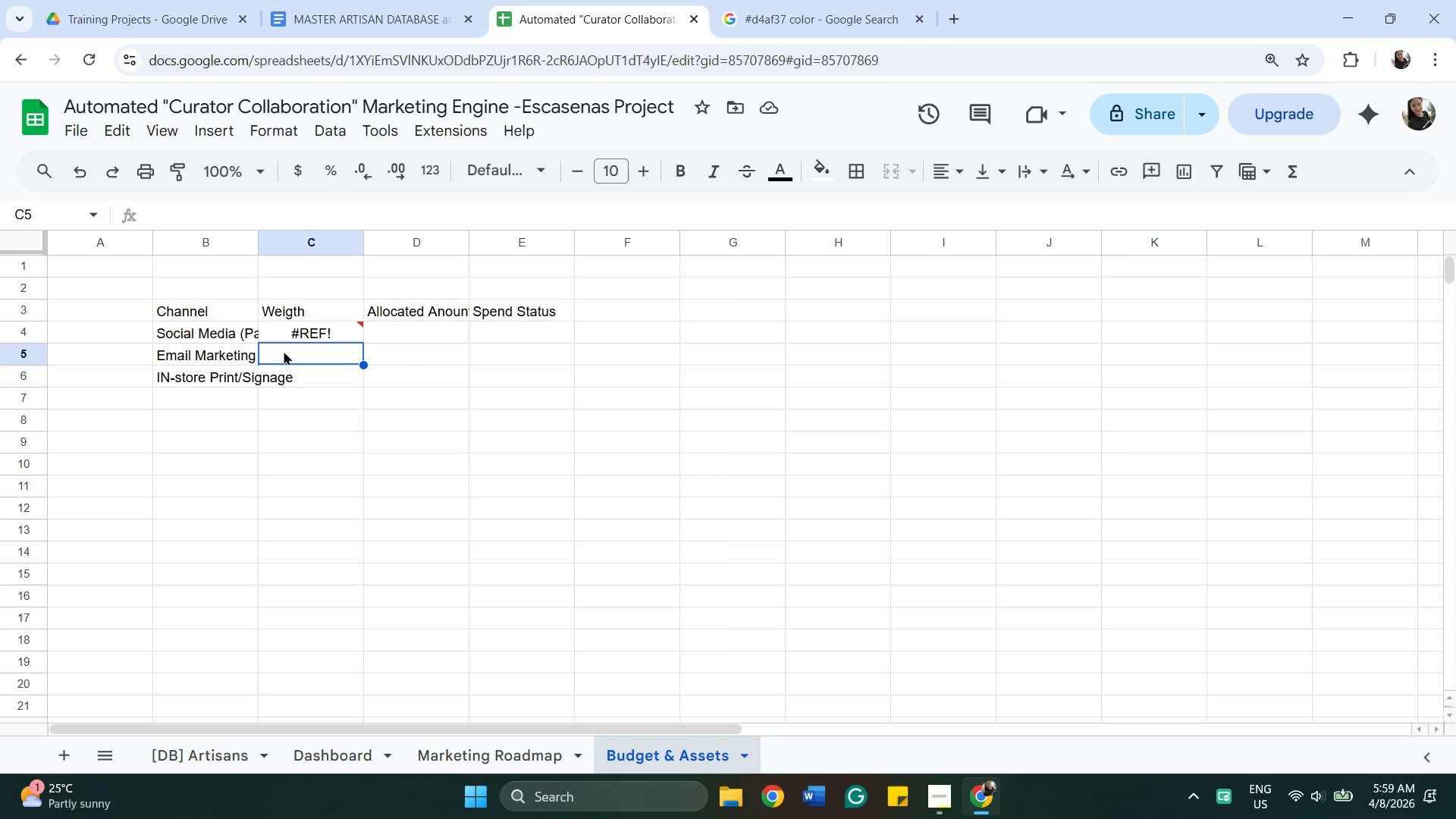 
left_click([295, 343])
 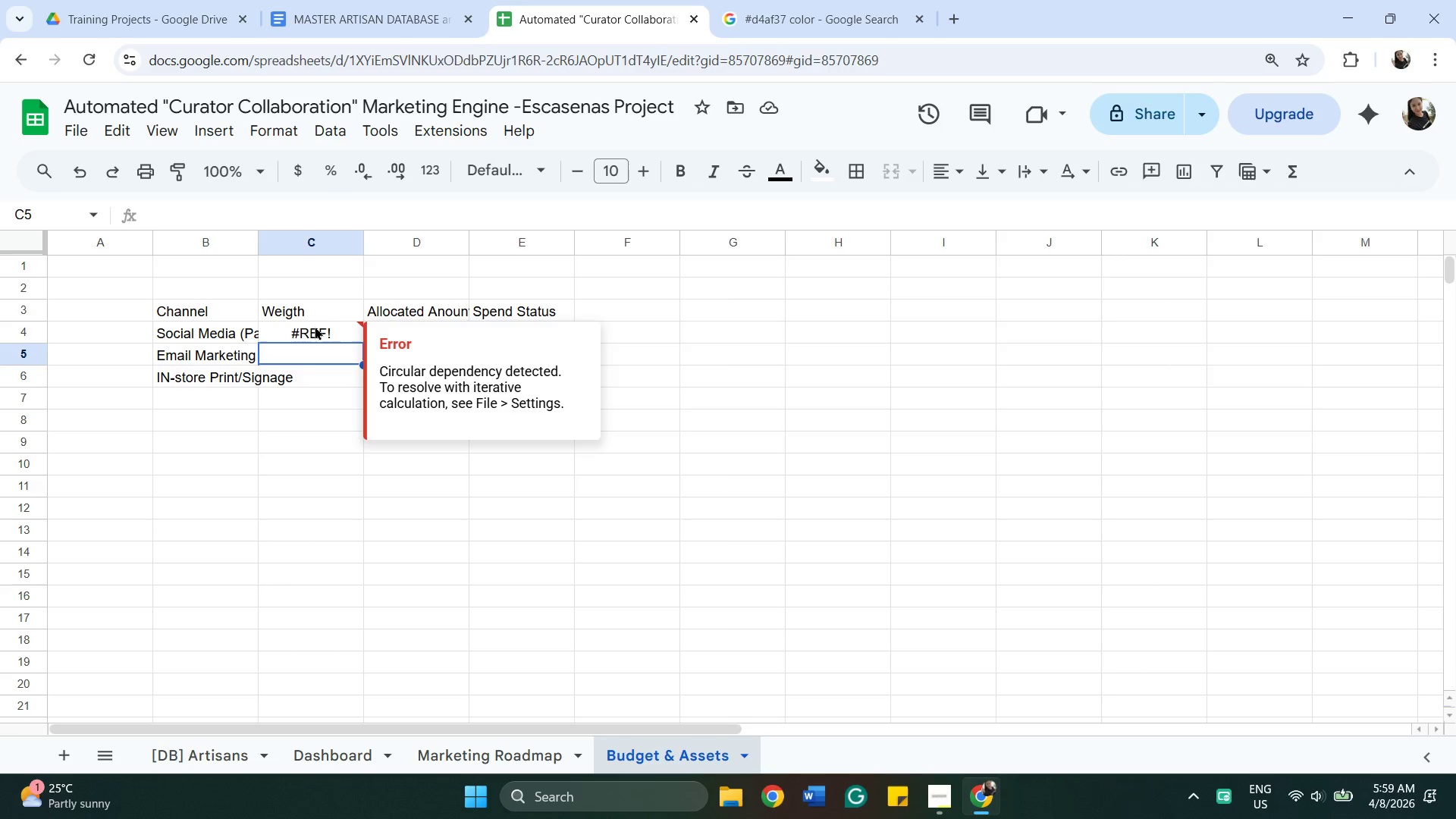 
double_click([315, 325])
 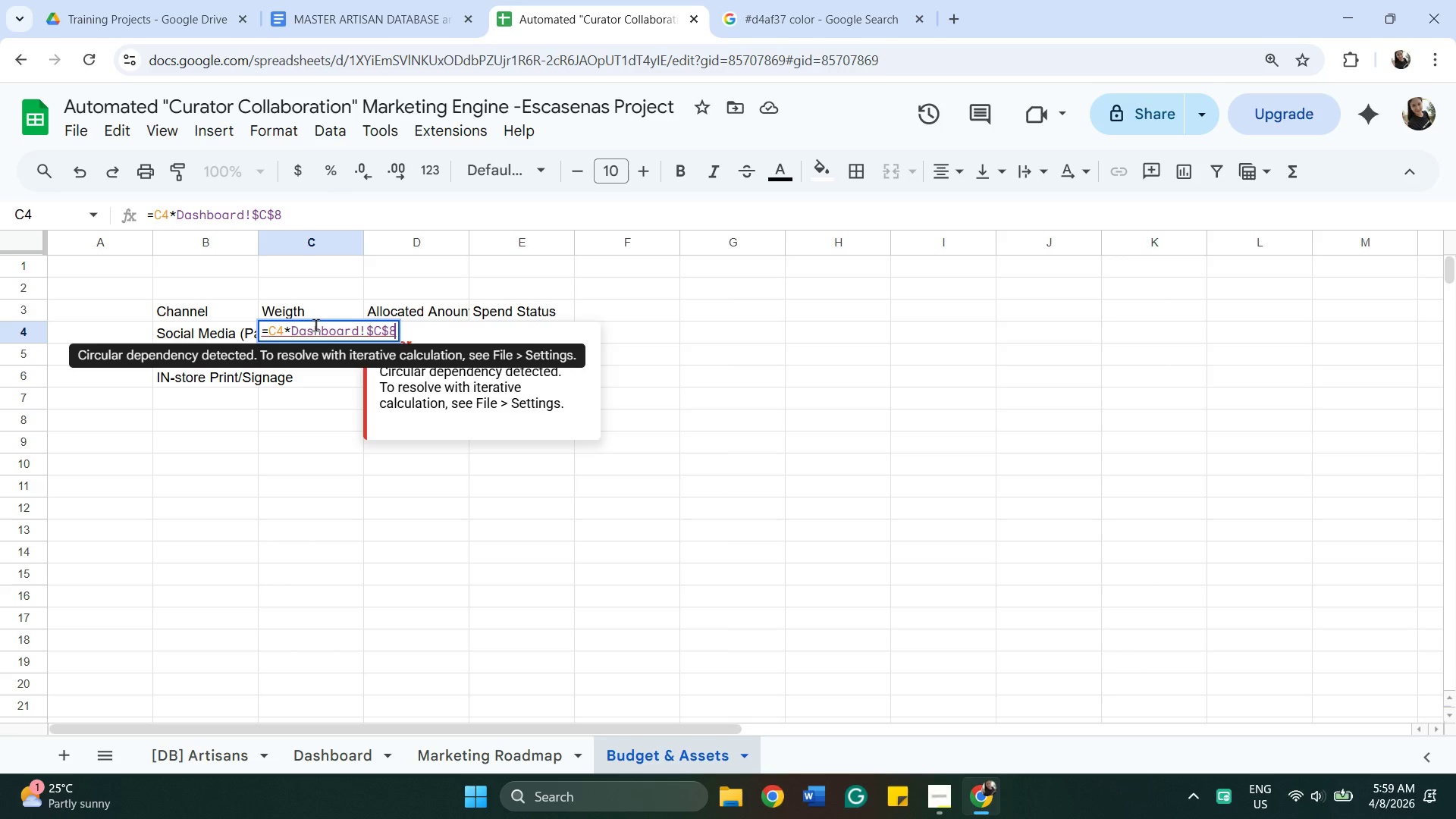 
wait(7.05)
 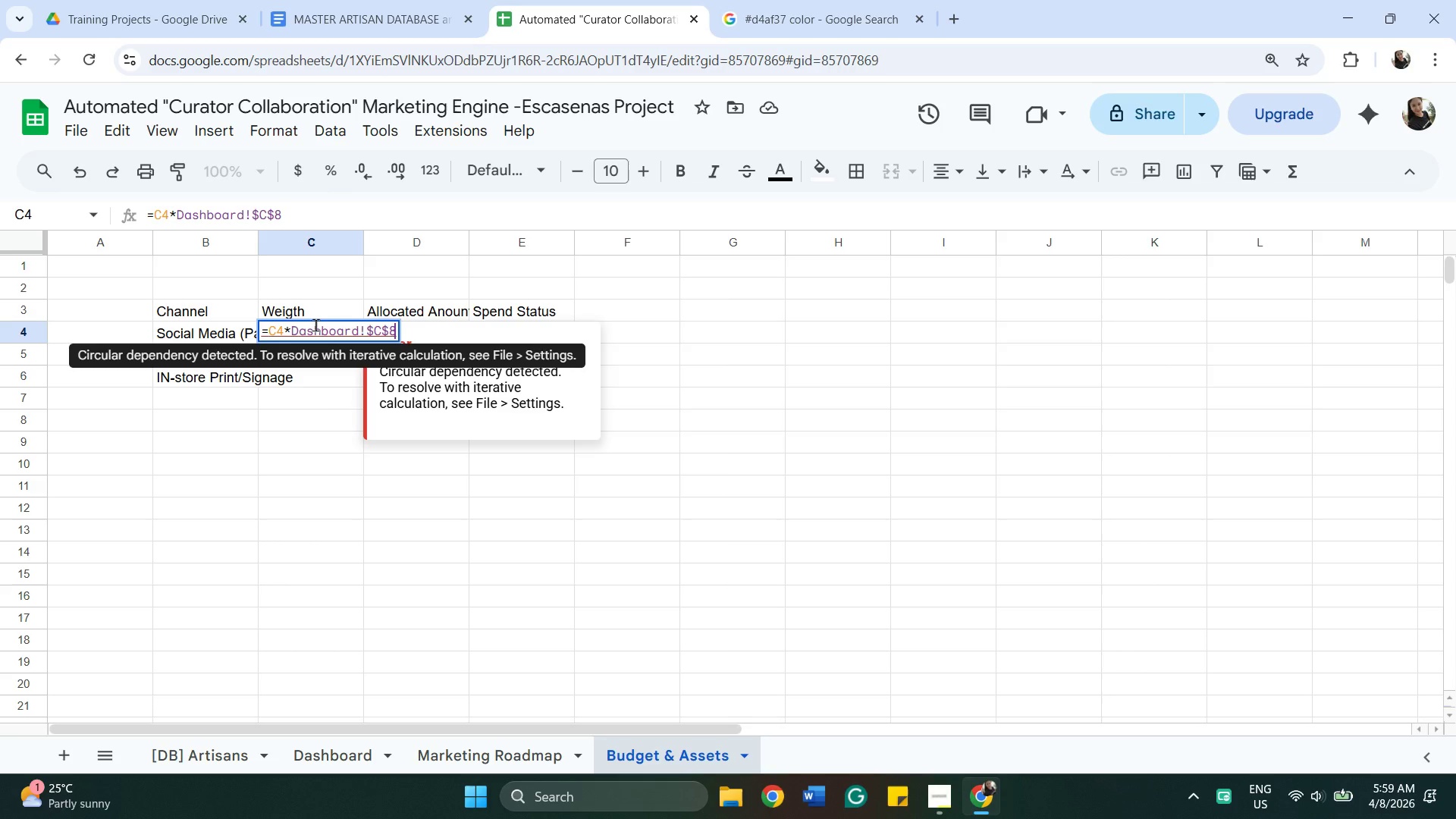 
left_click([473, 457])
 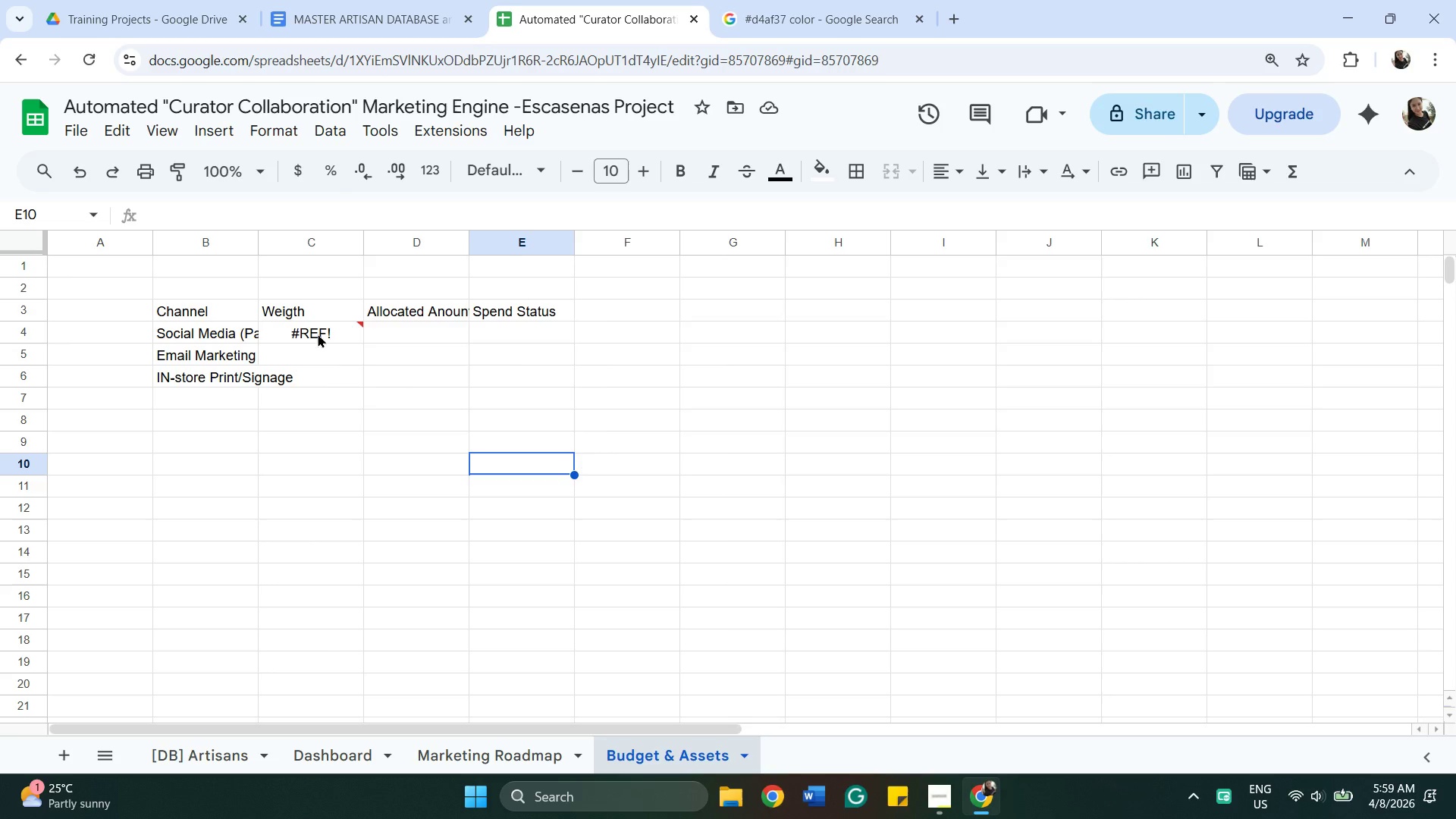 
left_click([318, 334])
 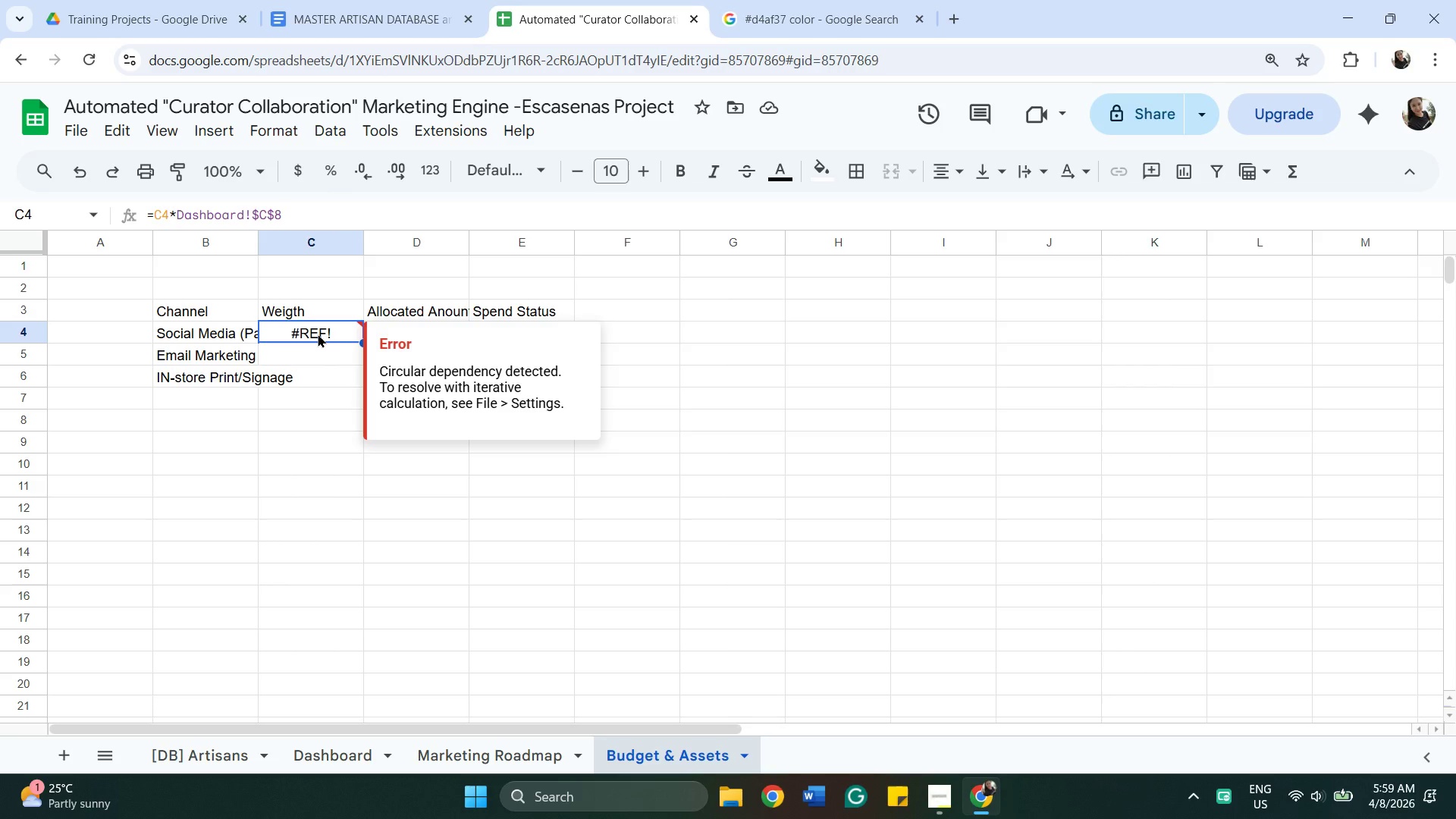 
type(+)
key(Backspace)
type(=Ifs)
 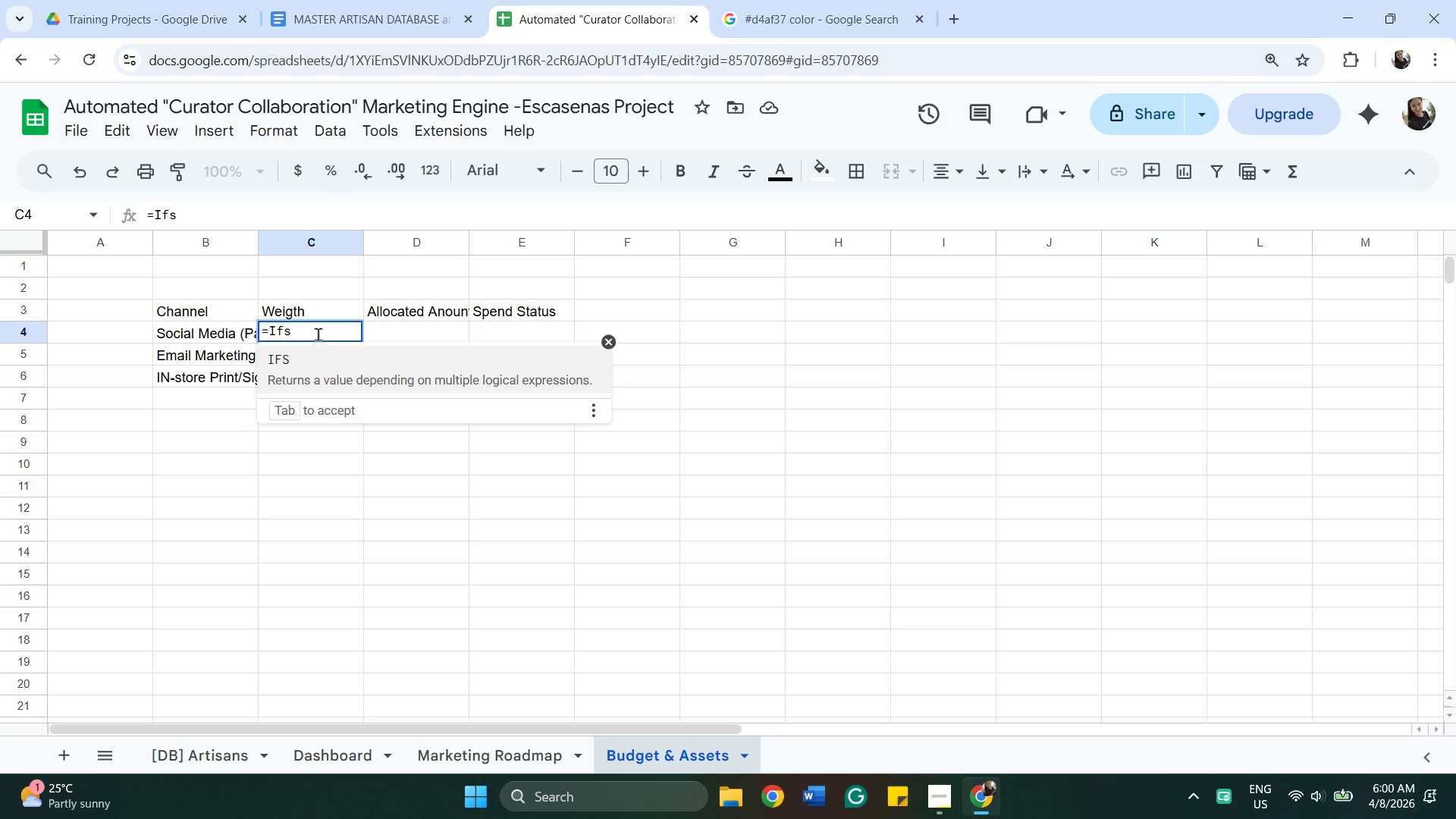 
left_click([363, 377])
 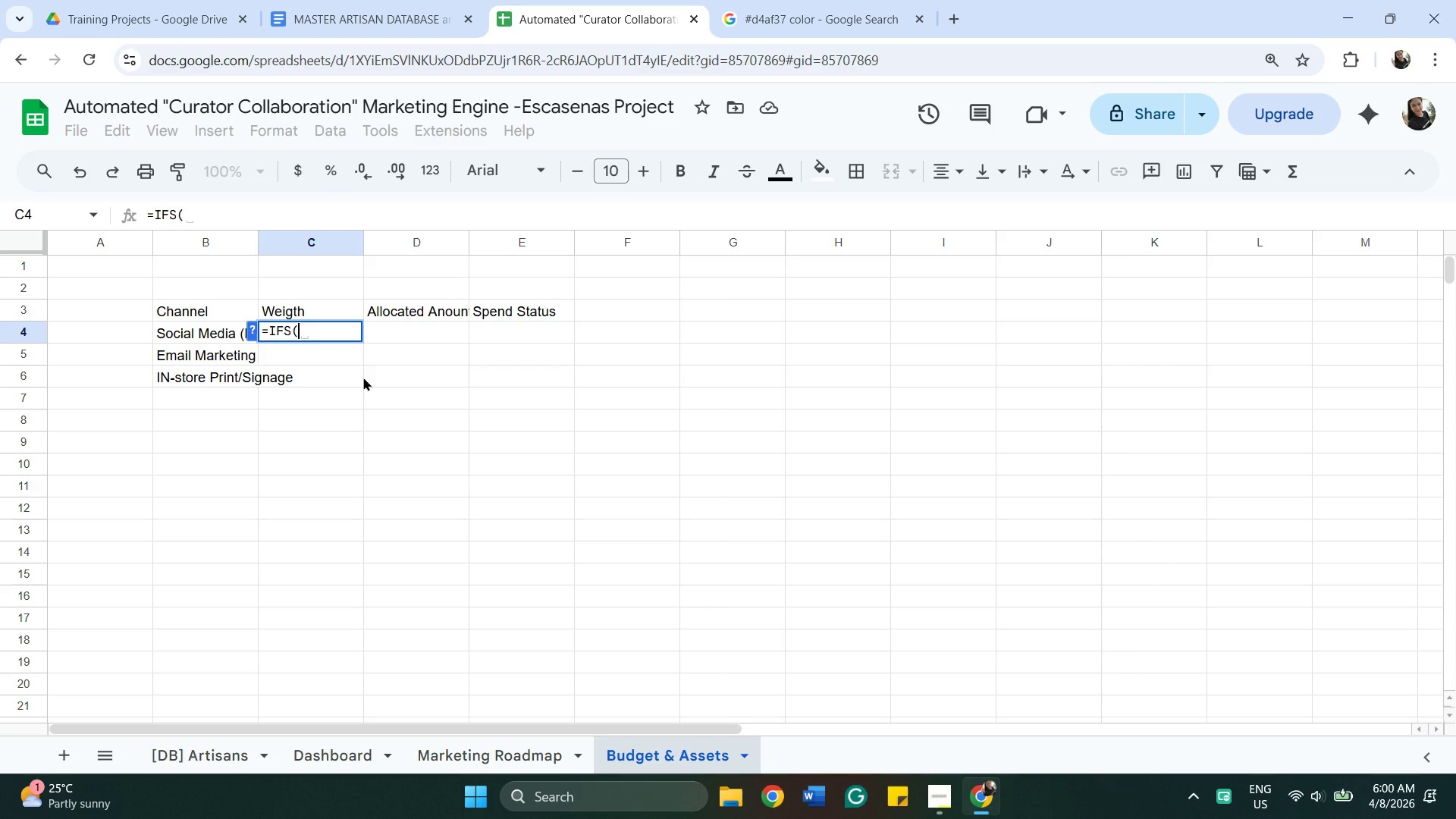 
type((Dashboard)
 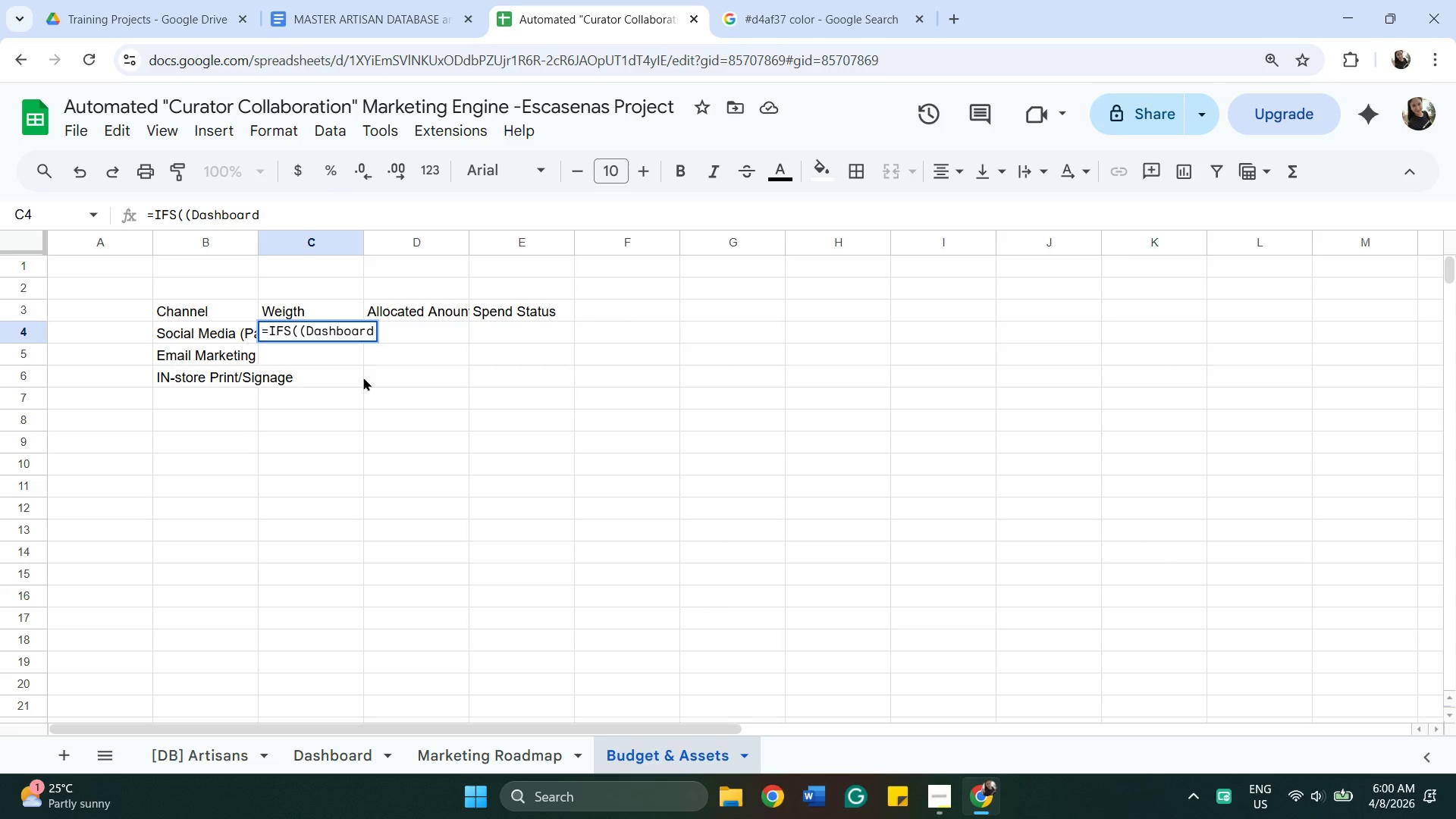 
wait(5.02)
 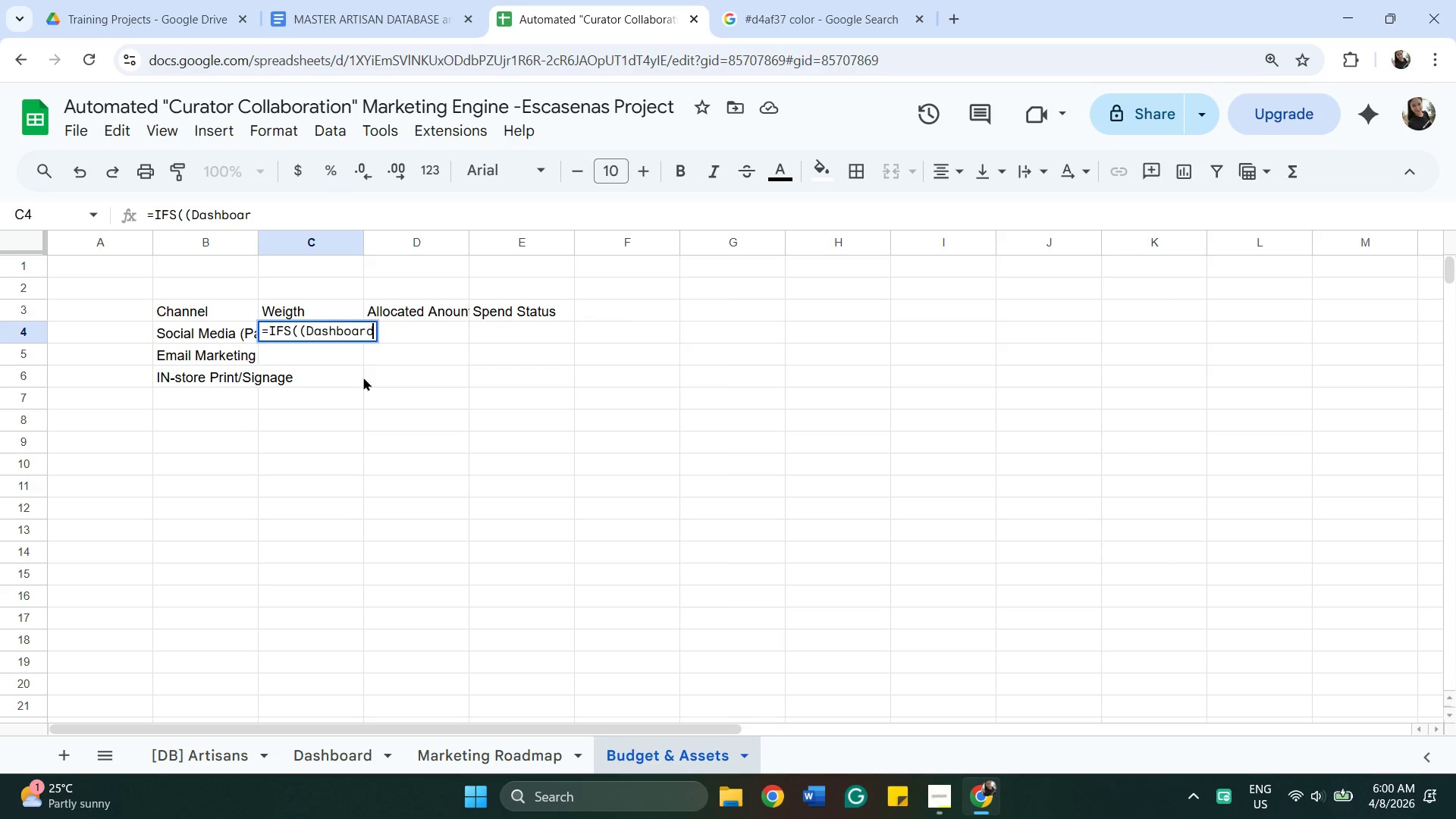 
type(!C)
 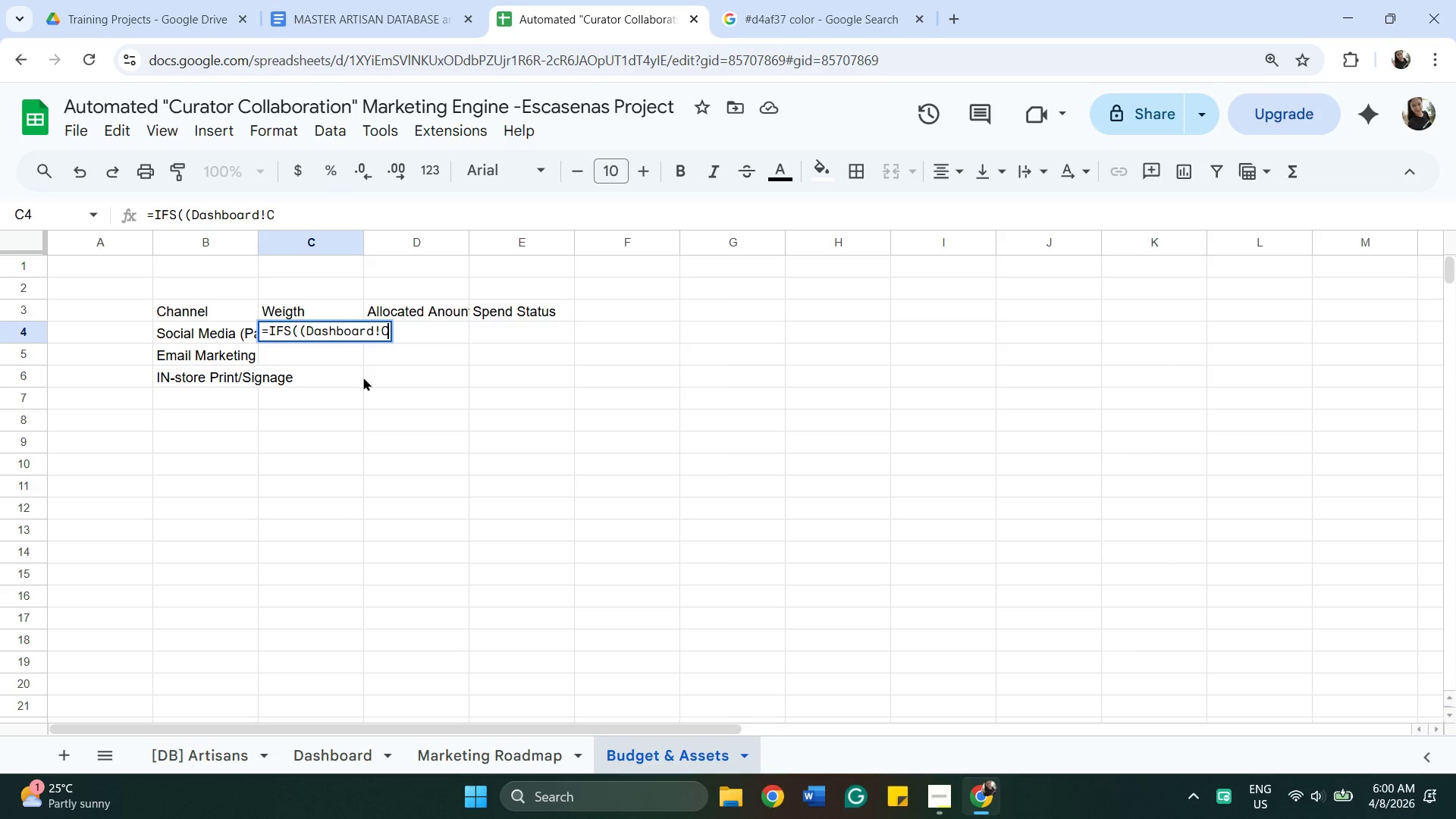 
wait(6.84)
 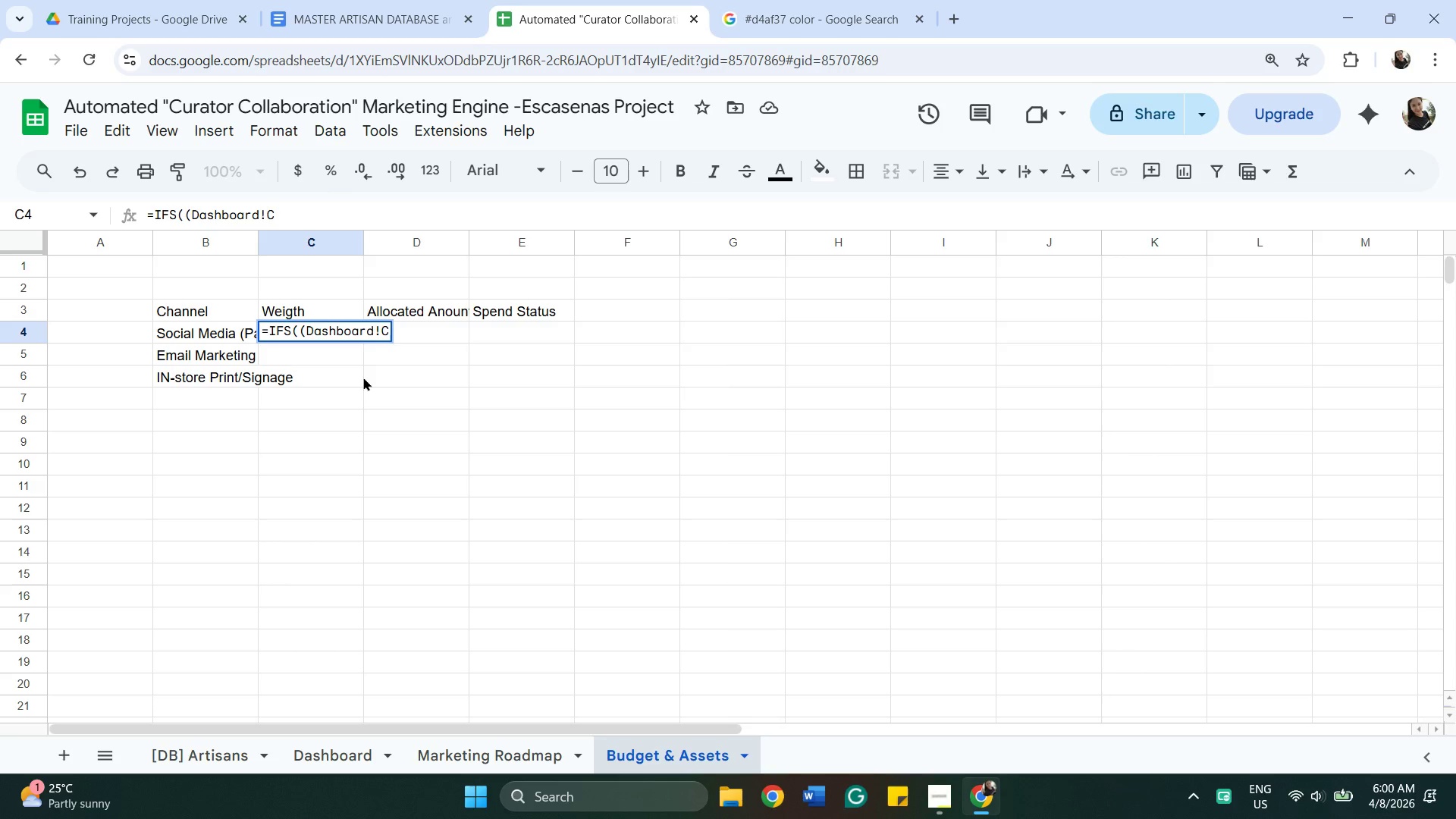 
key(Shift+4)
 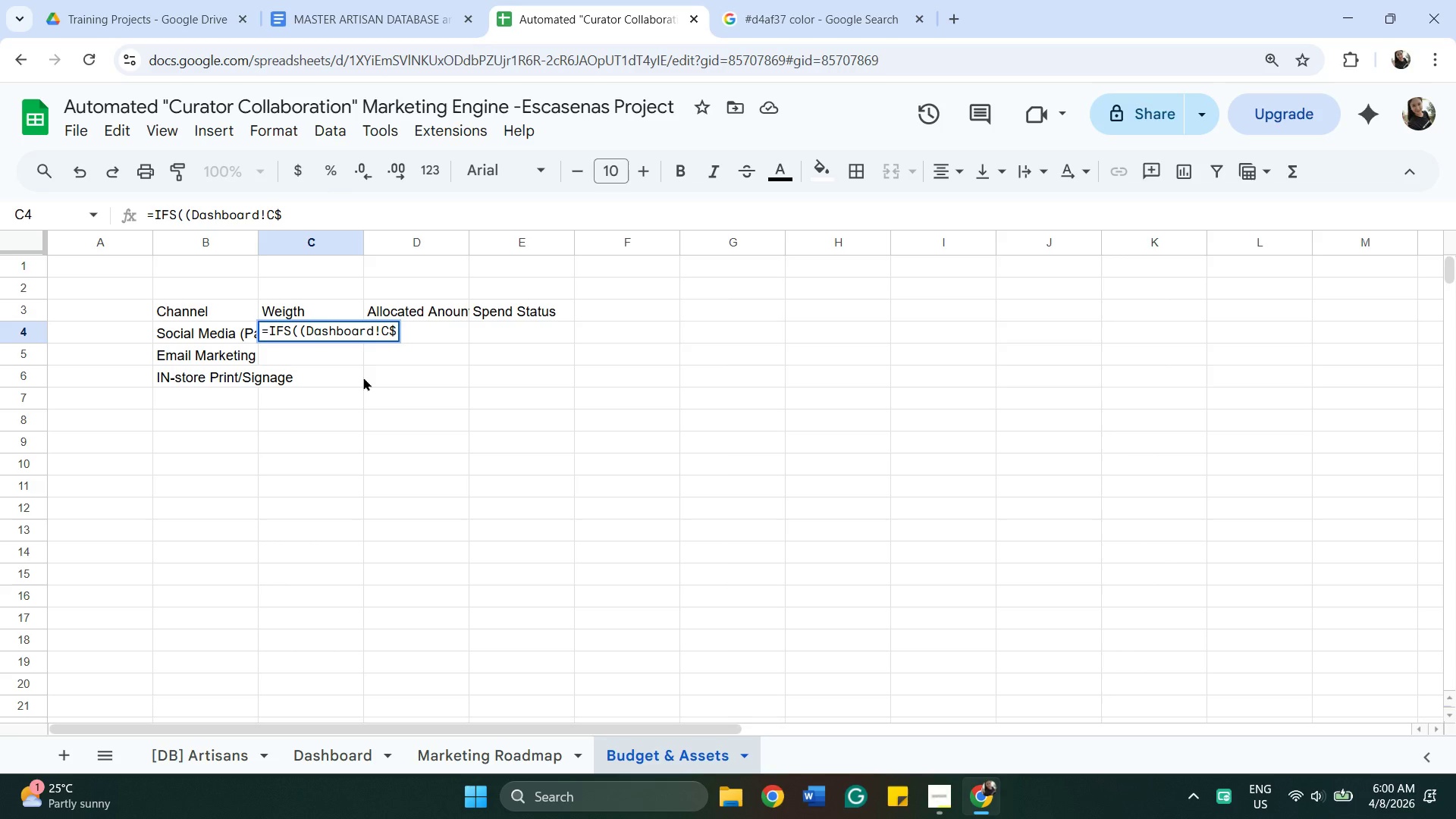 
key(Backspace)
key(Backspace)
type($C$&)
key(Backspace)
type(7 )
key(Backspace)
 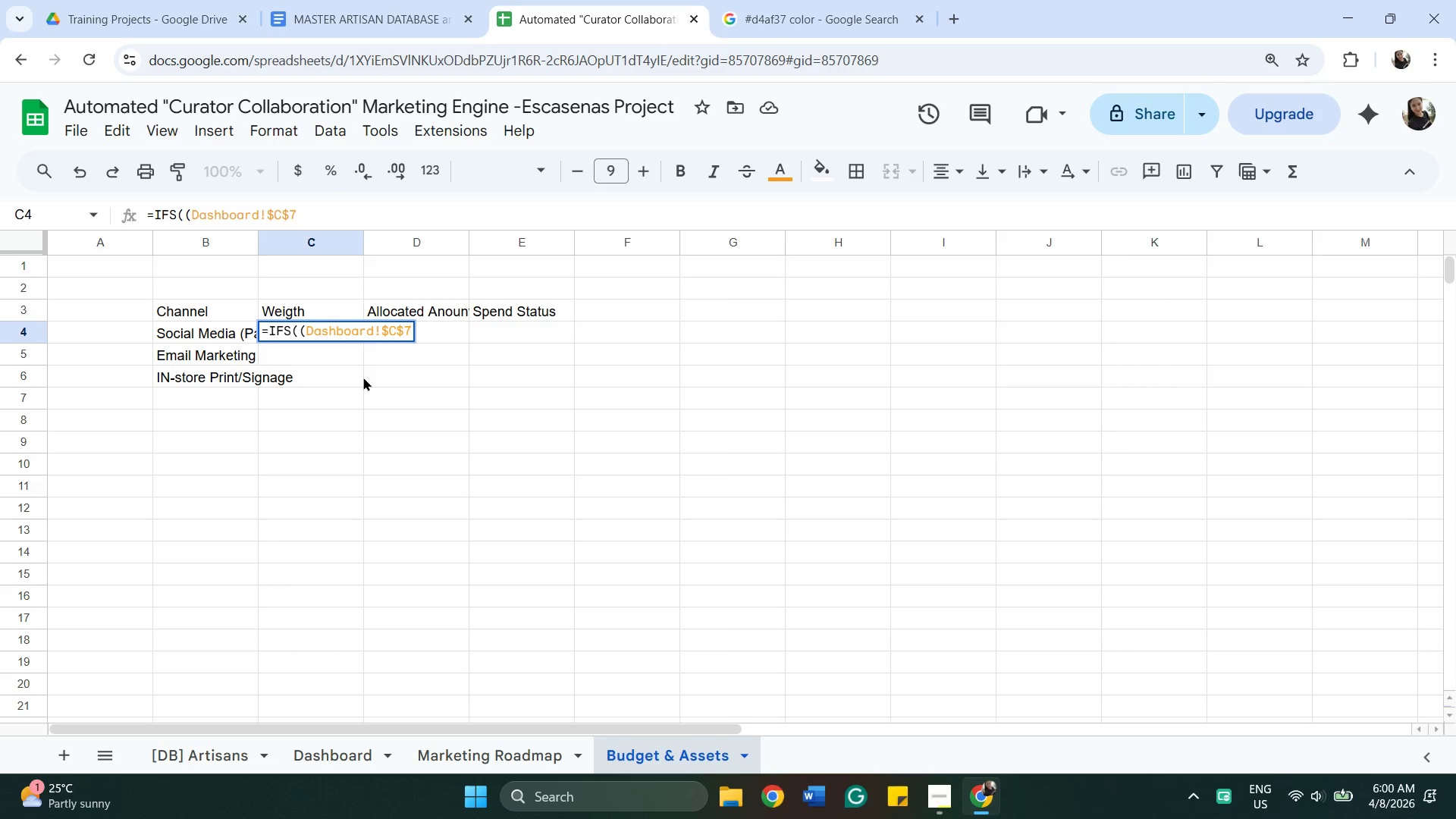 
key(Equal)
 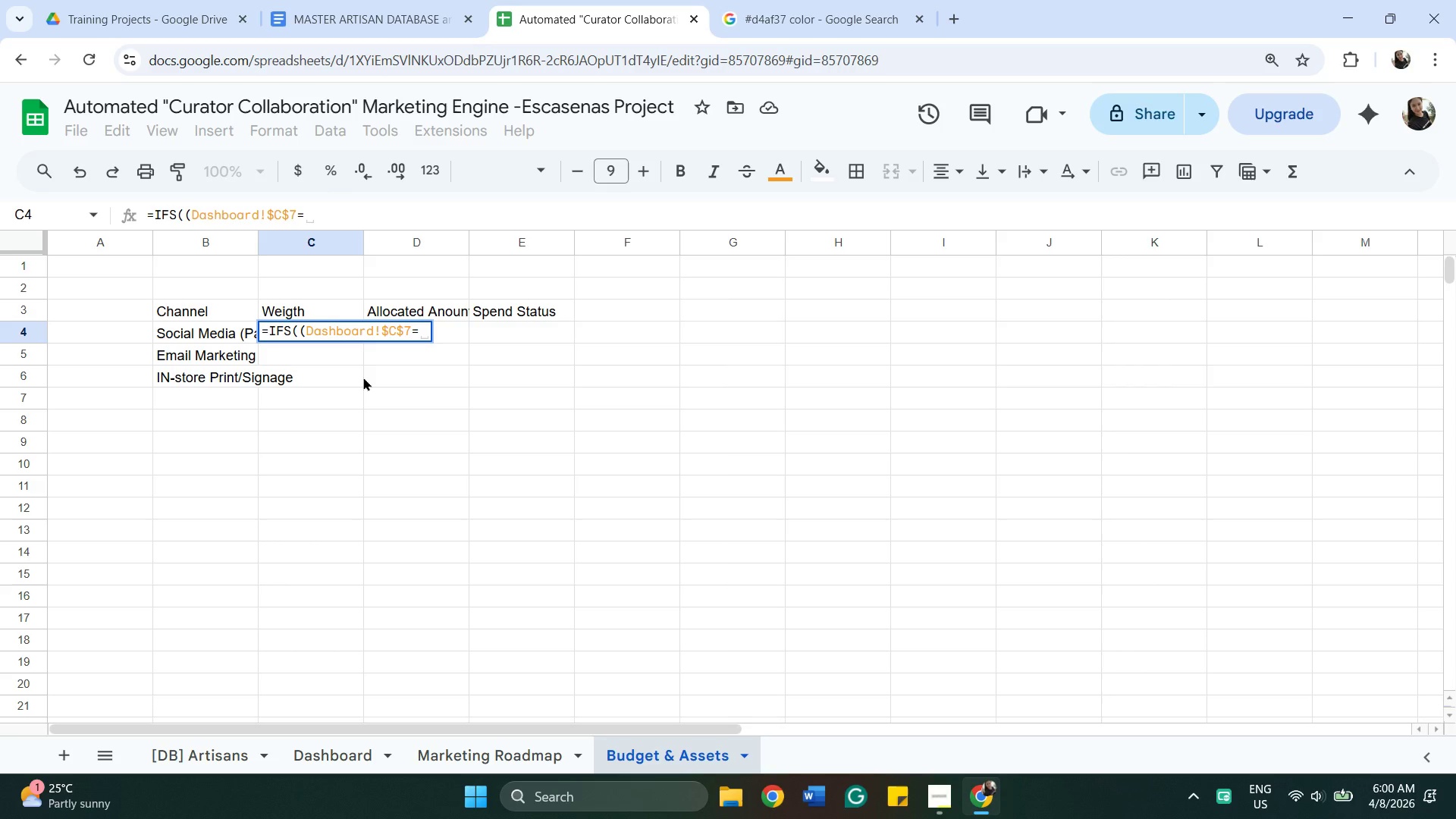 
type("LI)
key(Backspace)
type(te)
key(Backspace)
key(Backspace)
type(ite)
 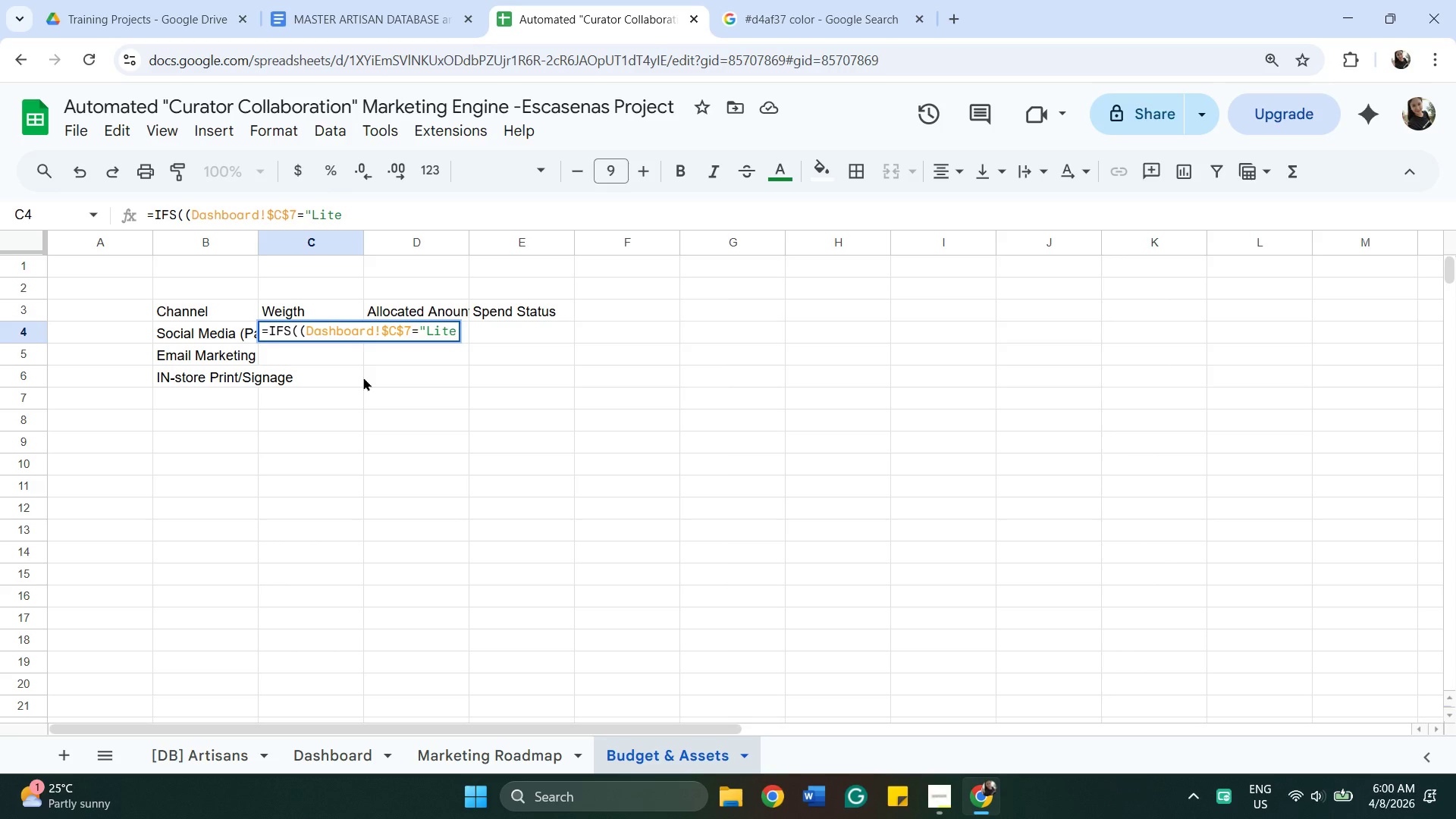 
key(Shift+Quote)
 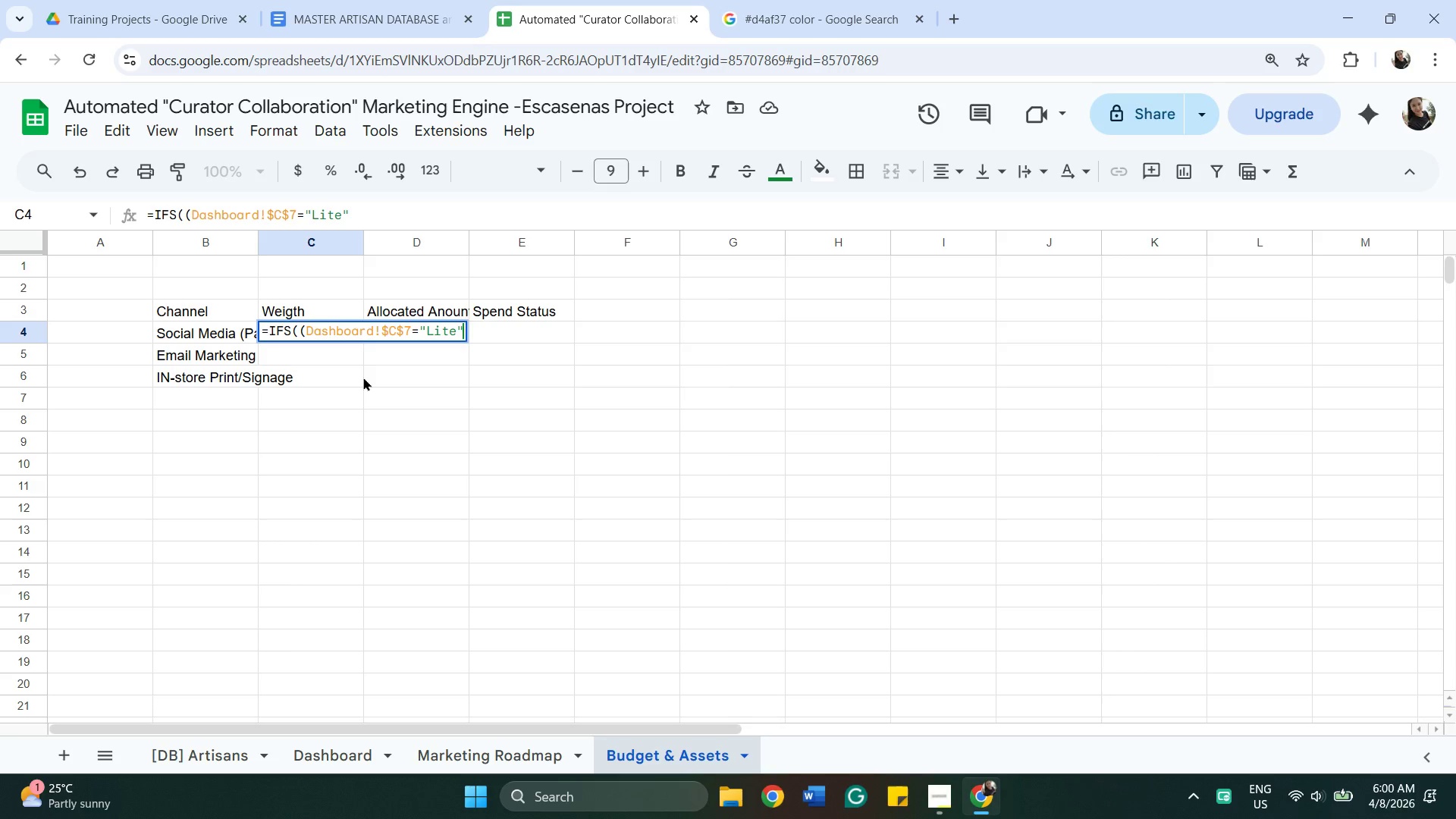 
key(Quote)
 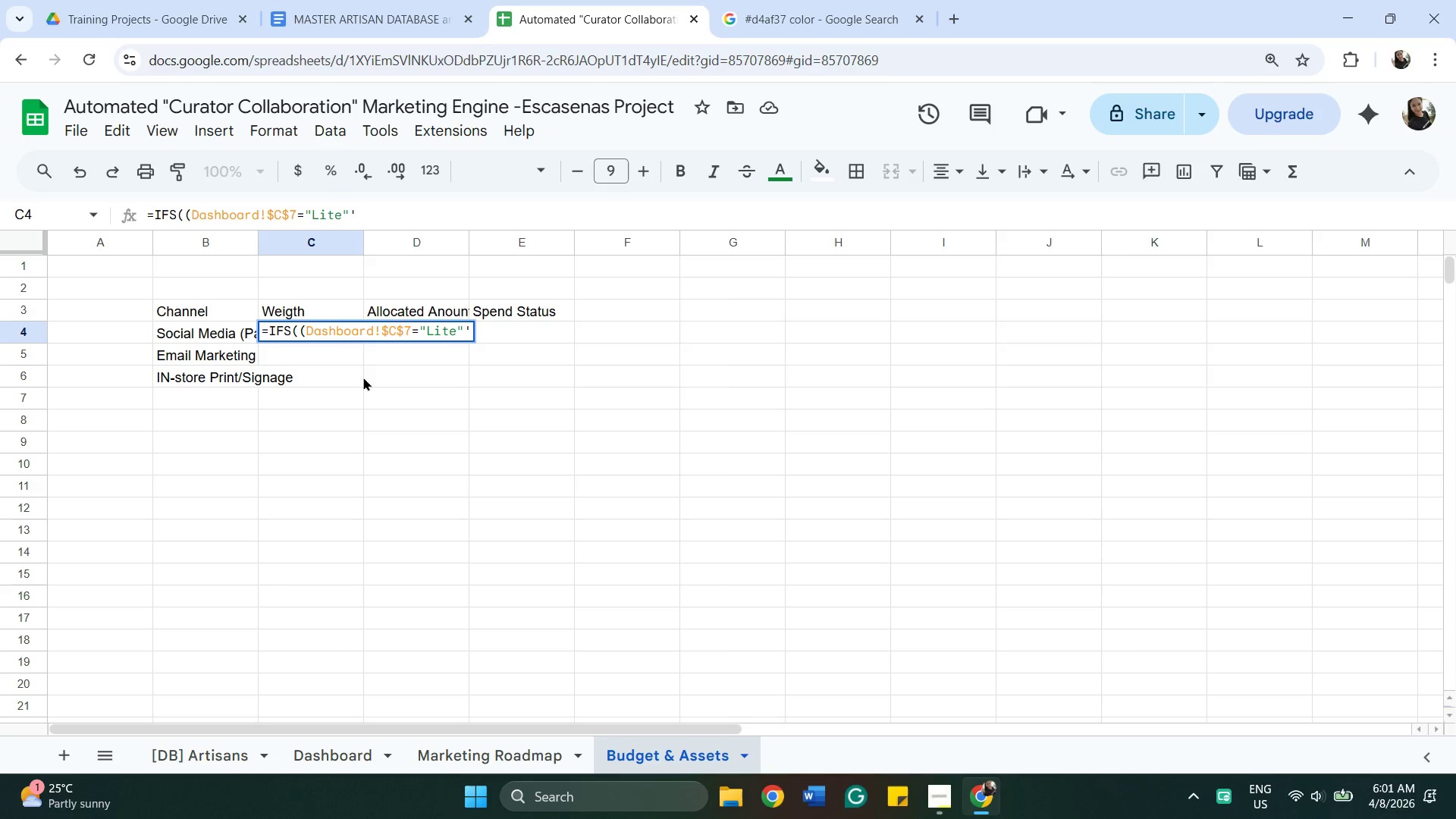 
key(Backspace)
 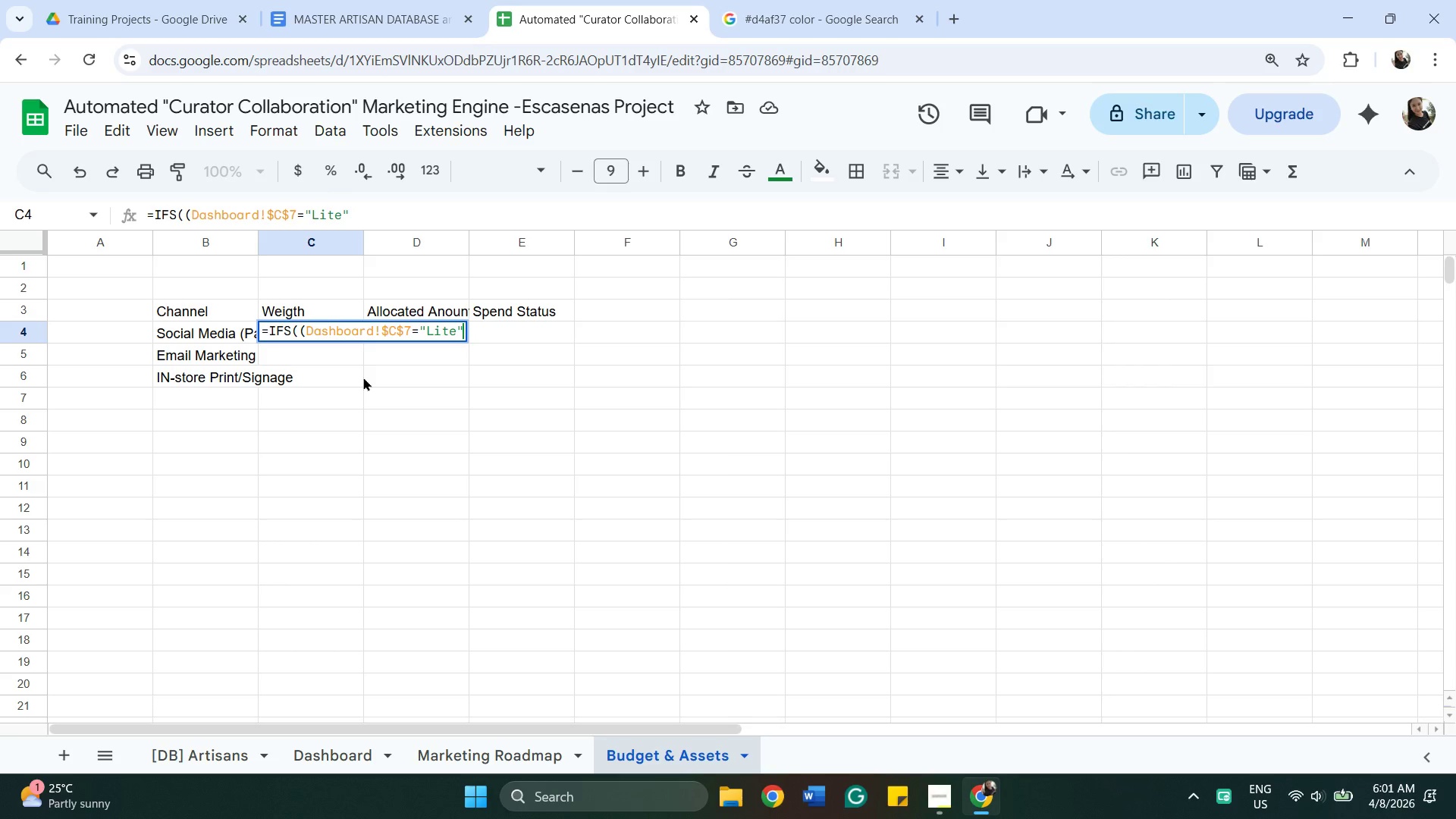 
key(Period)
 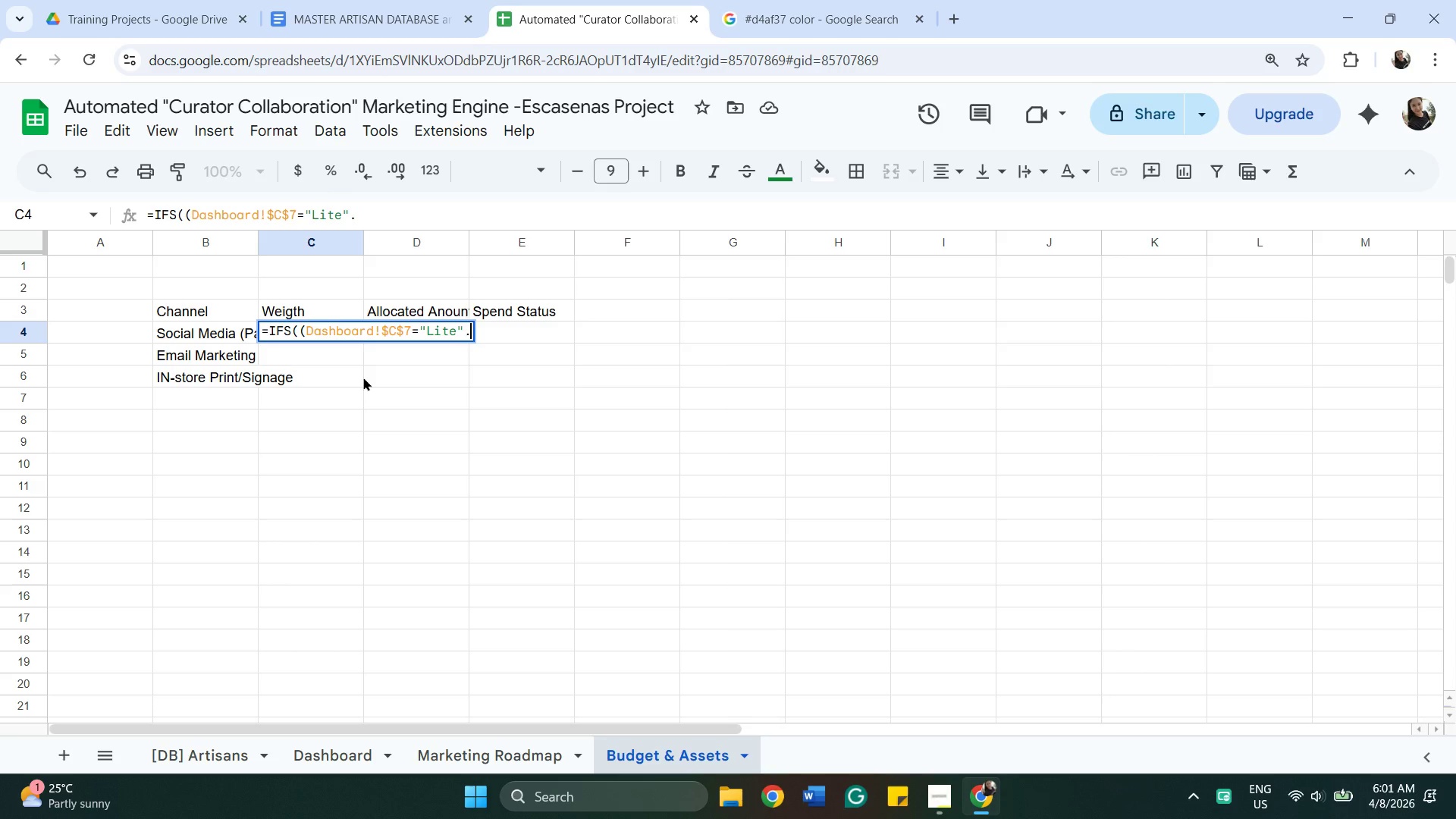 
key(Backspace)
 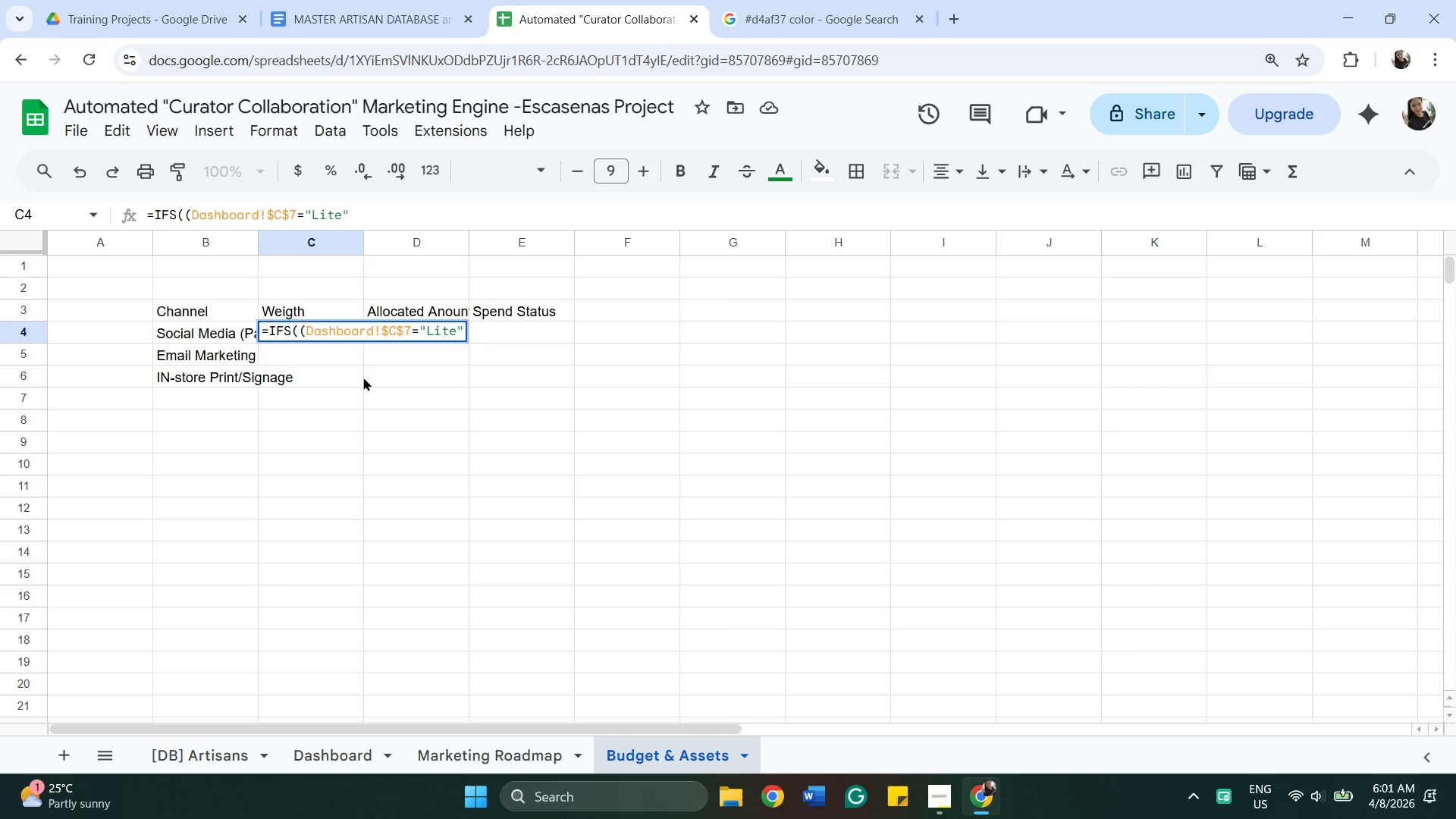 
key(Comma)
 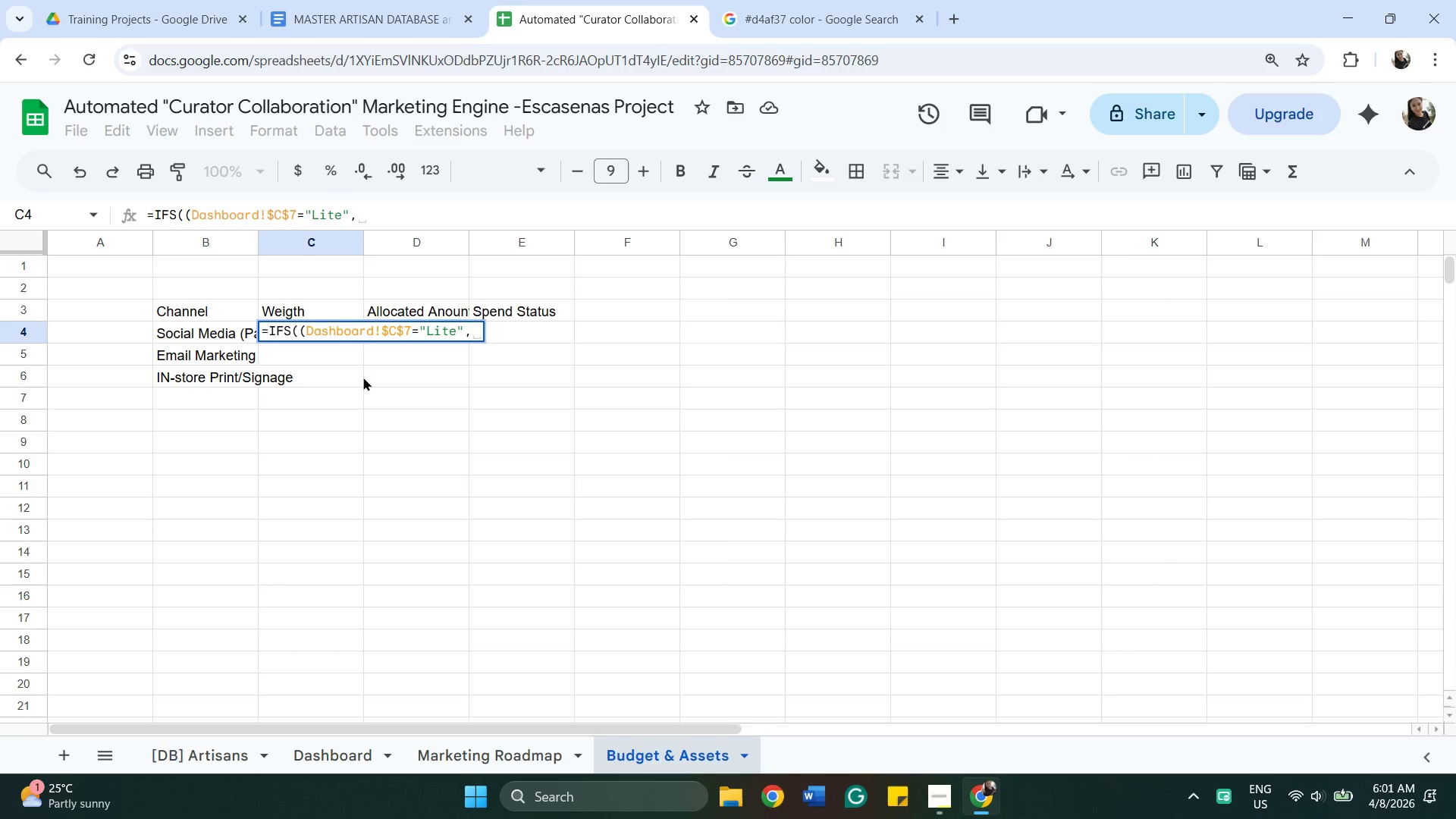 
wait(6.27)
 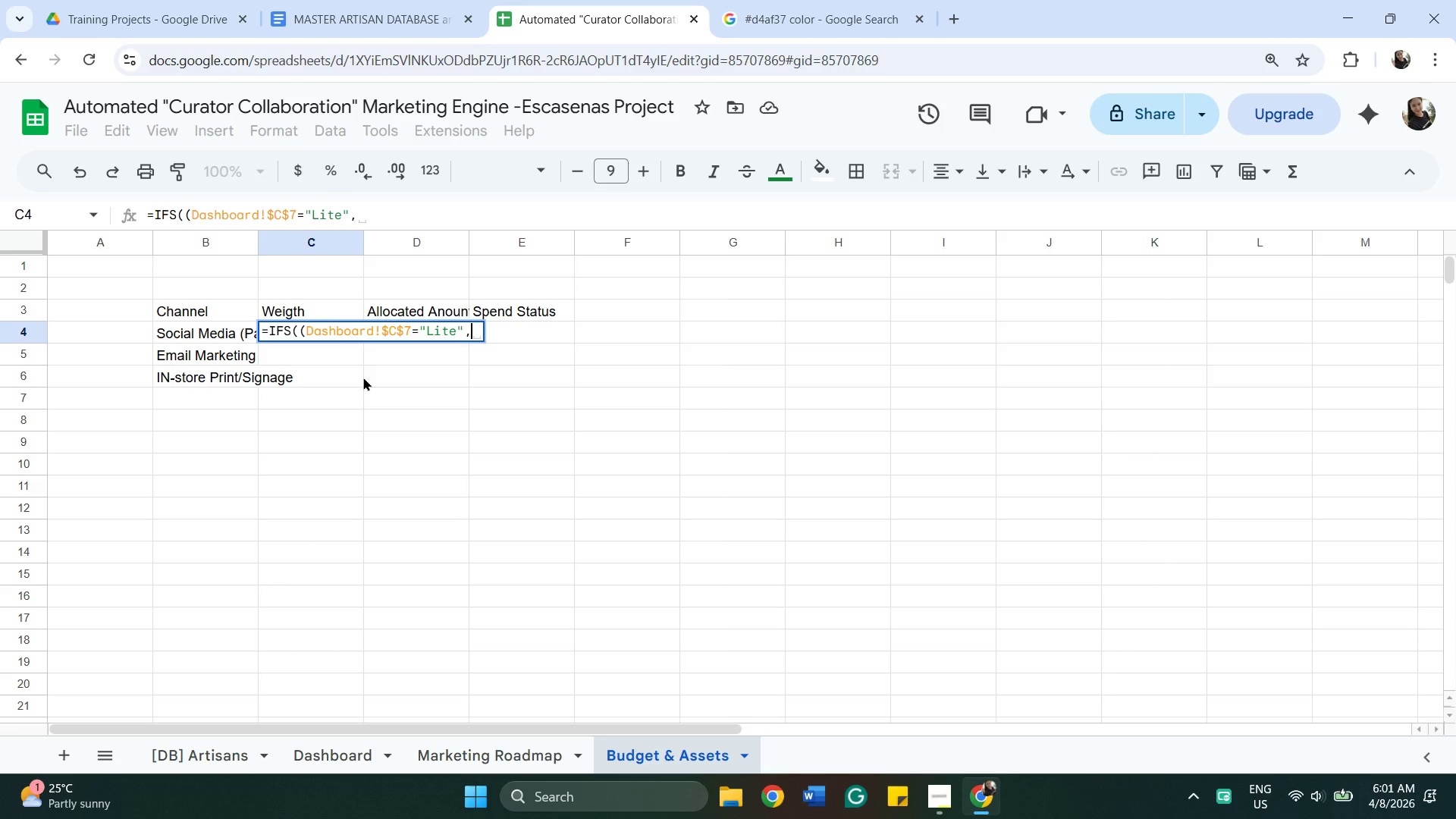 
key(0)
 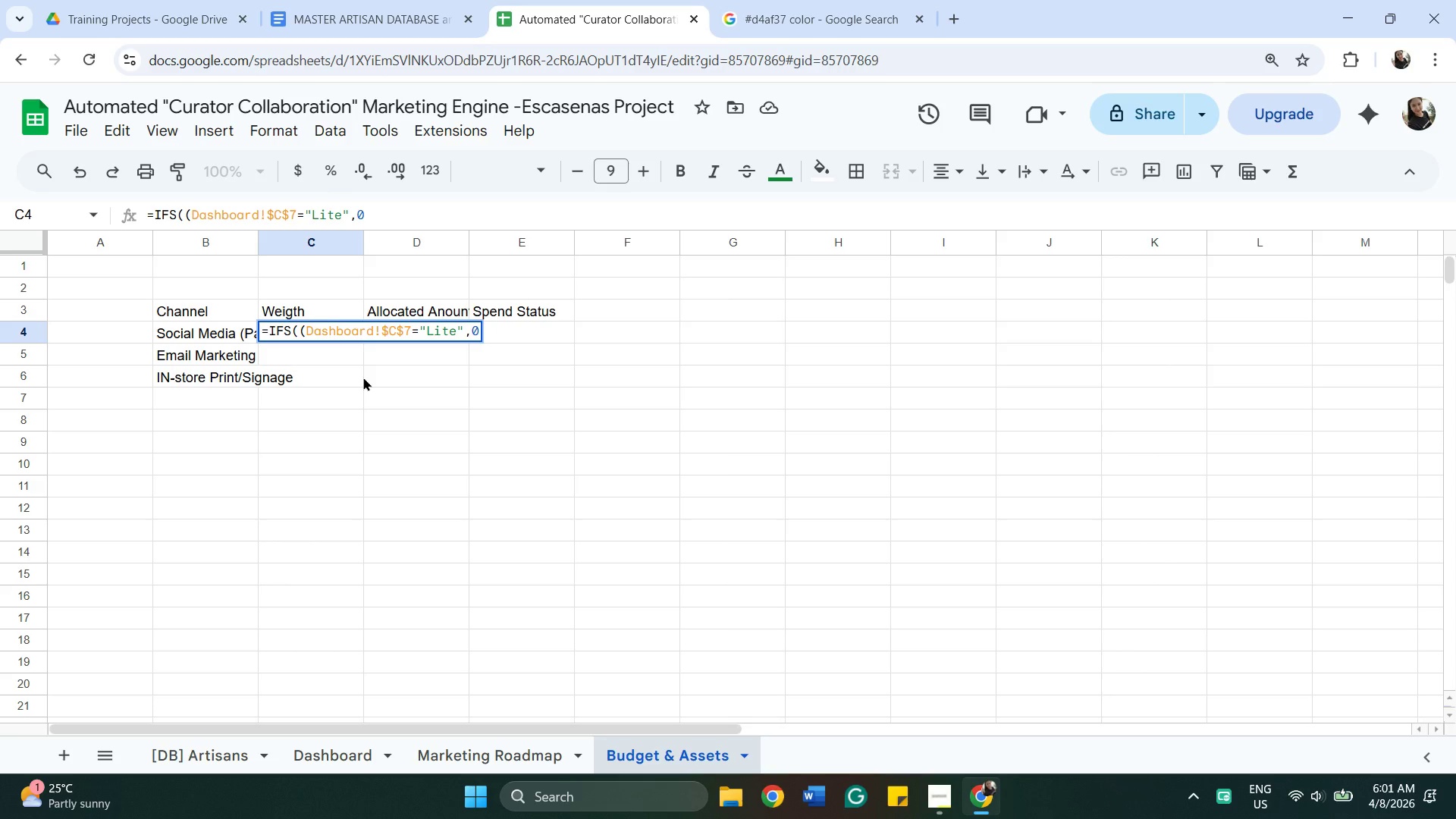 
key(Period)
 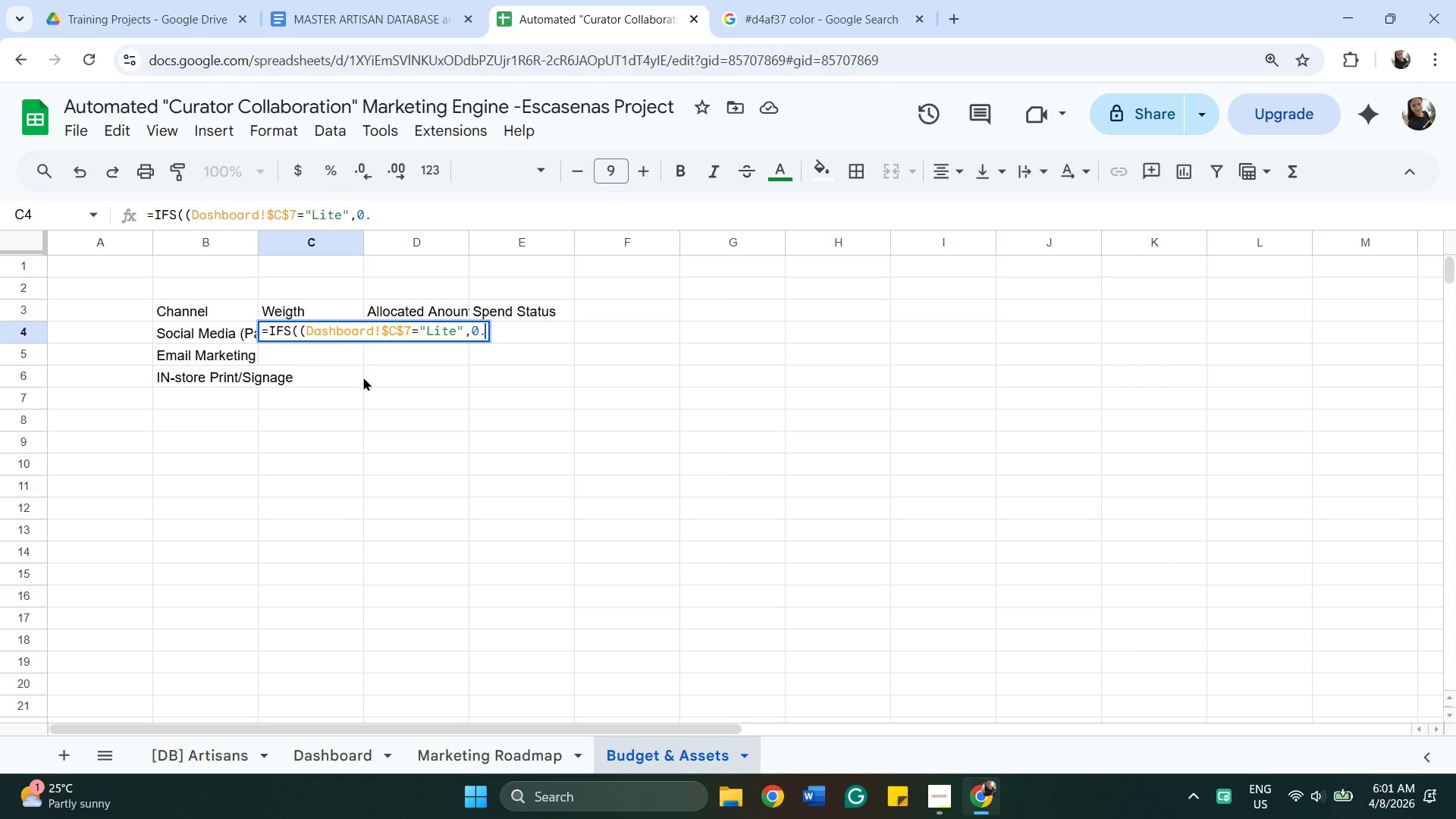 
key(2)
 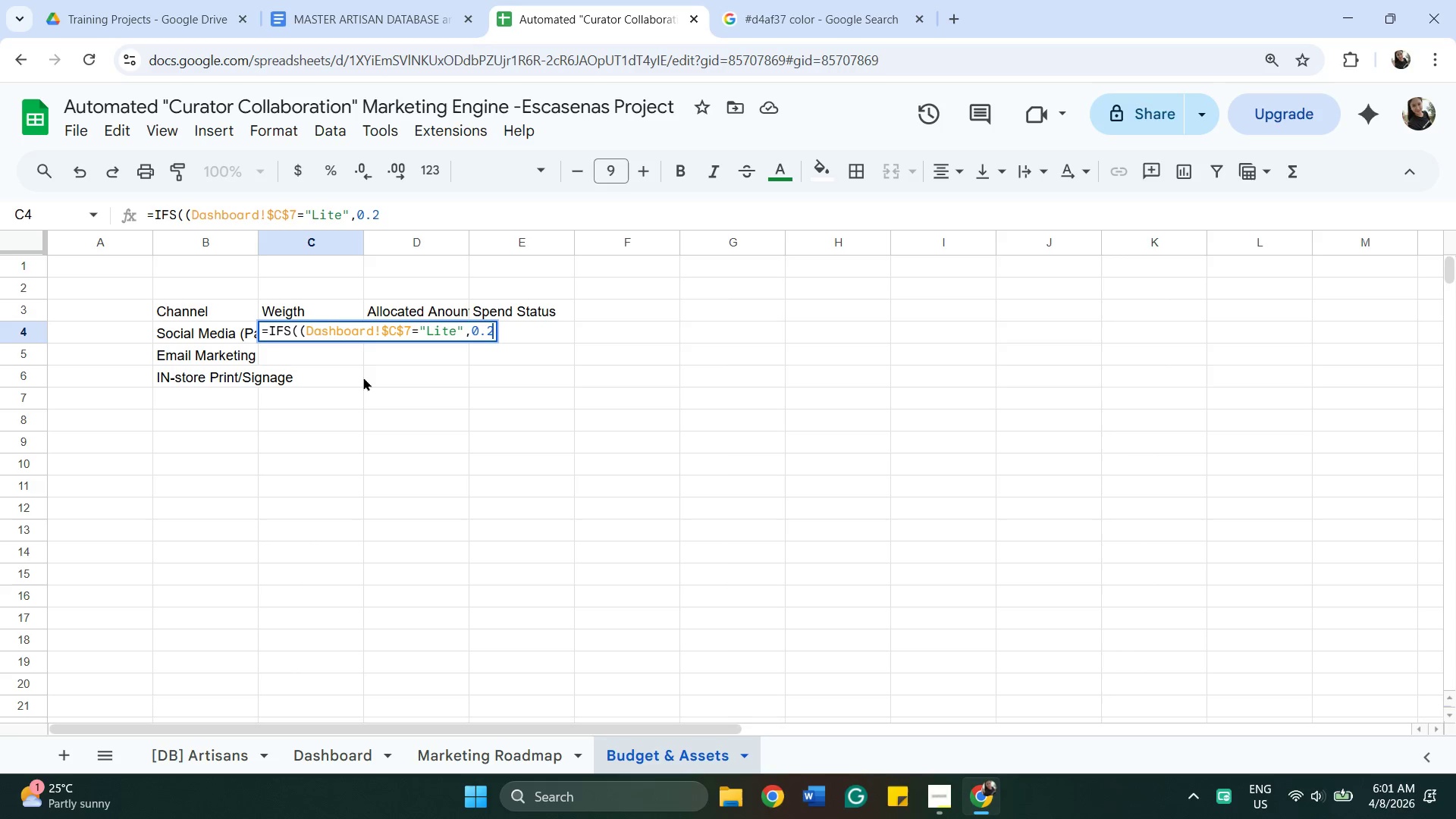 
type(0, Dashboard!)
 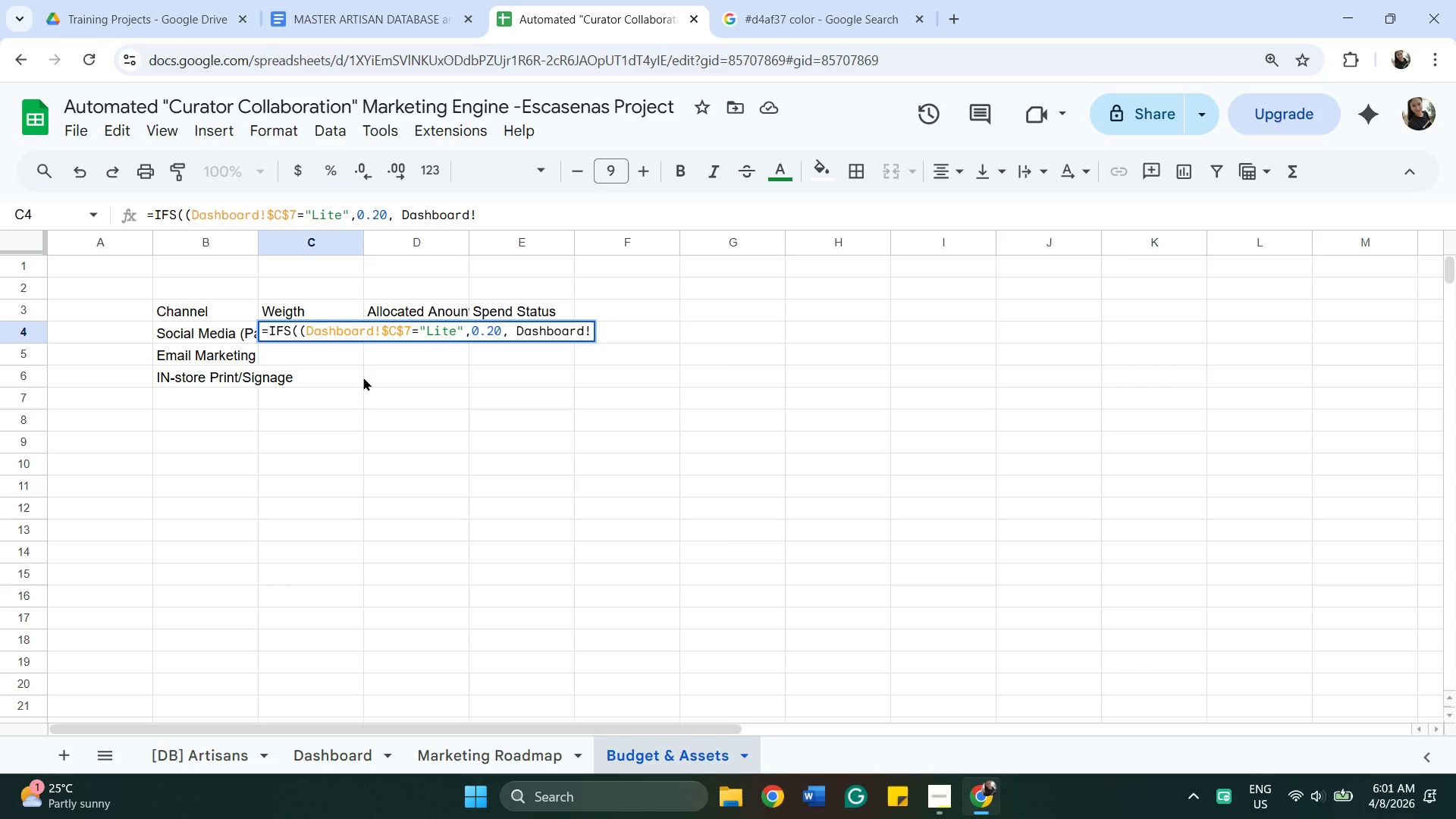 
type($C$&=)
 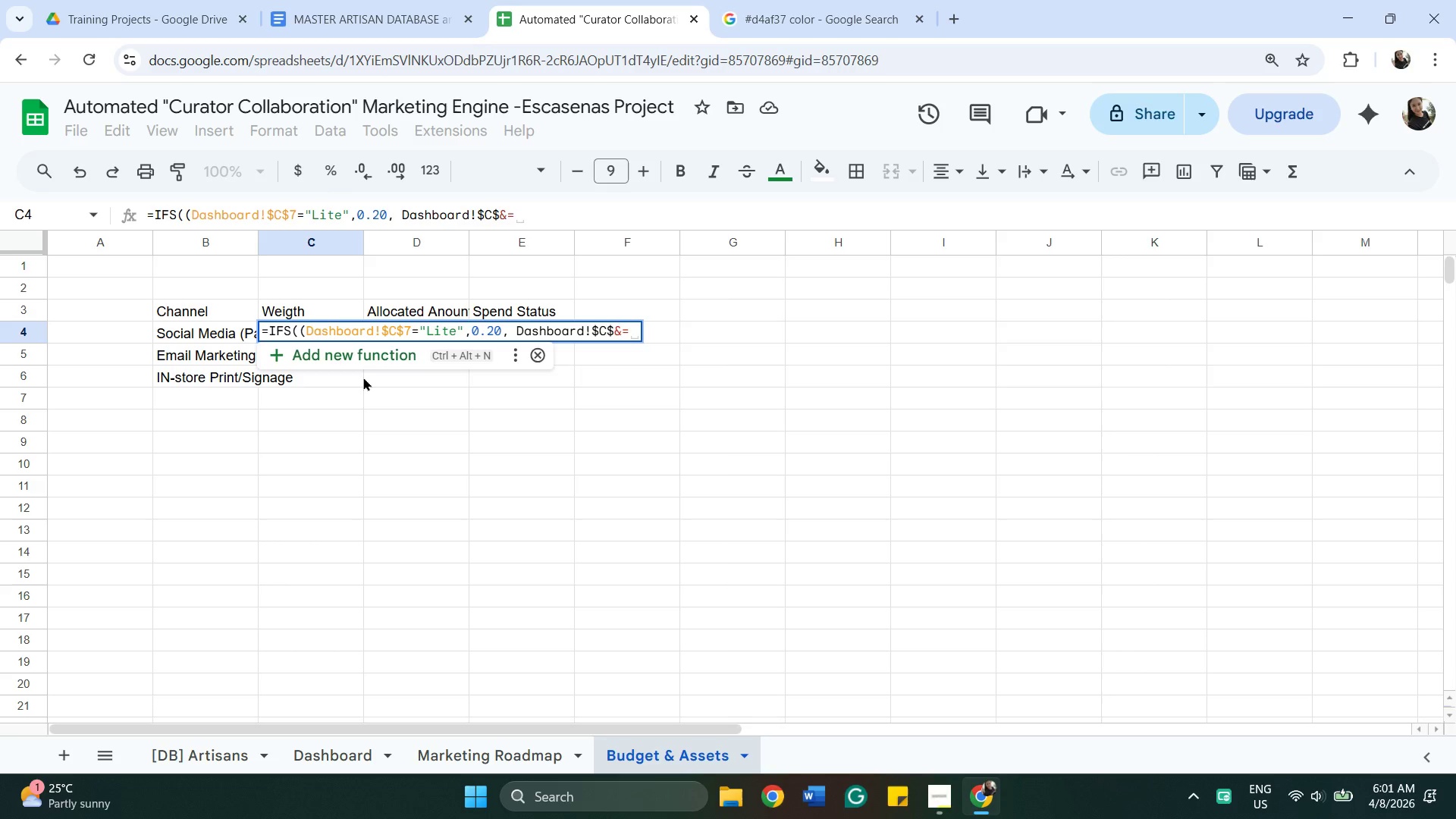 
key(Backspace)
 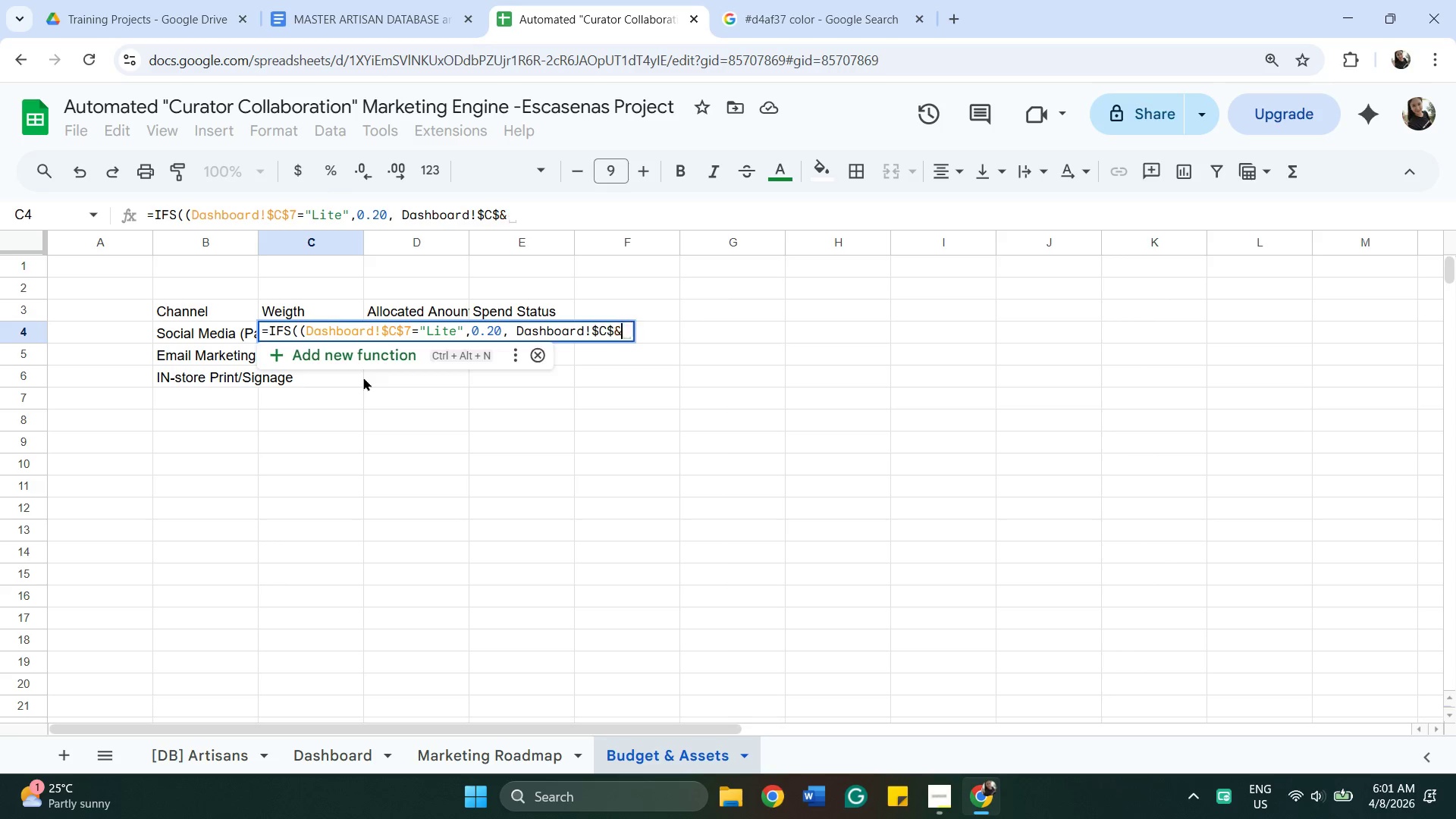 
key(Backspace)
 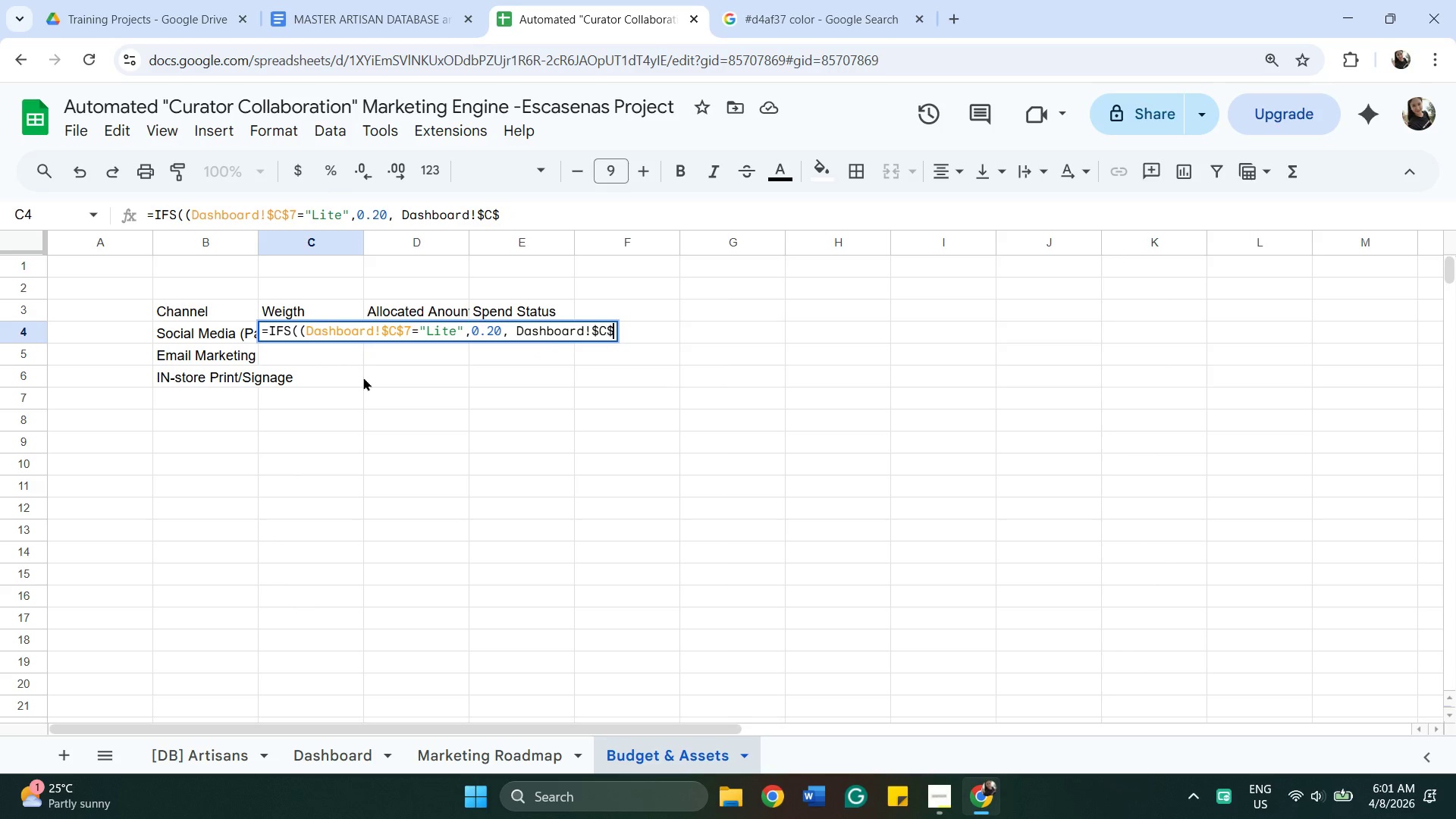 
key(7)
 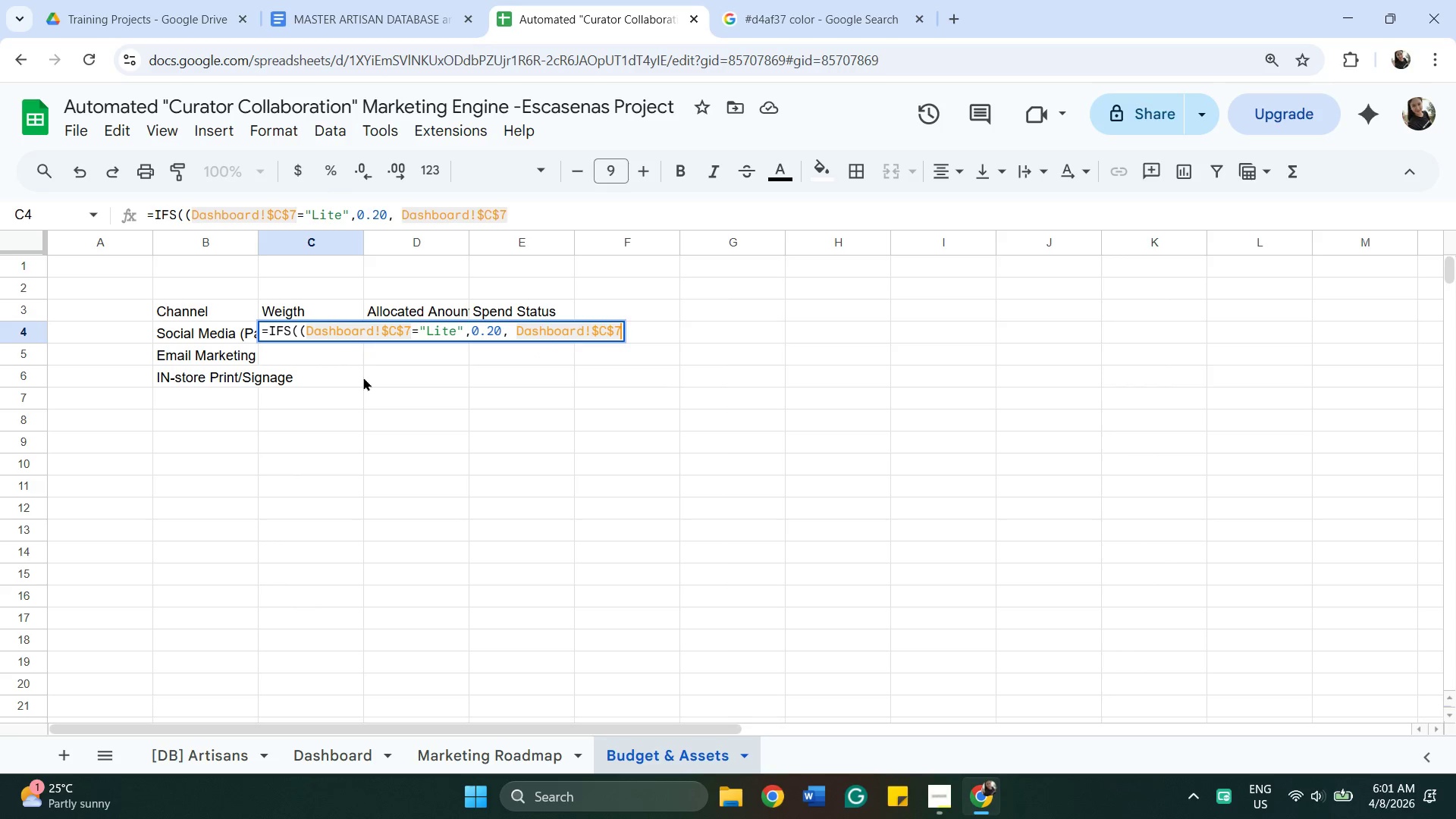 
key(Equal)
 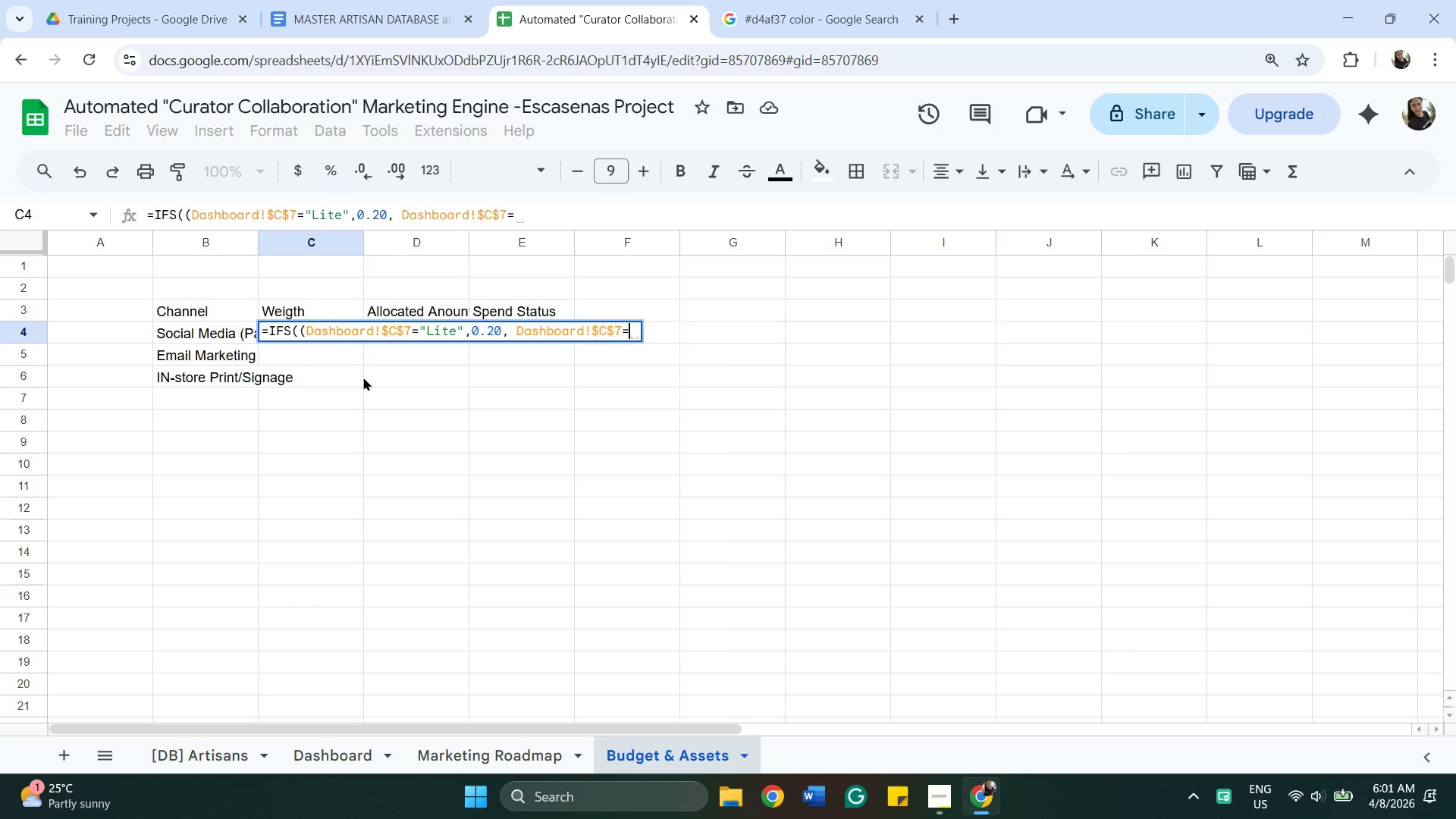 
type("Standard)
 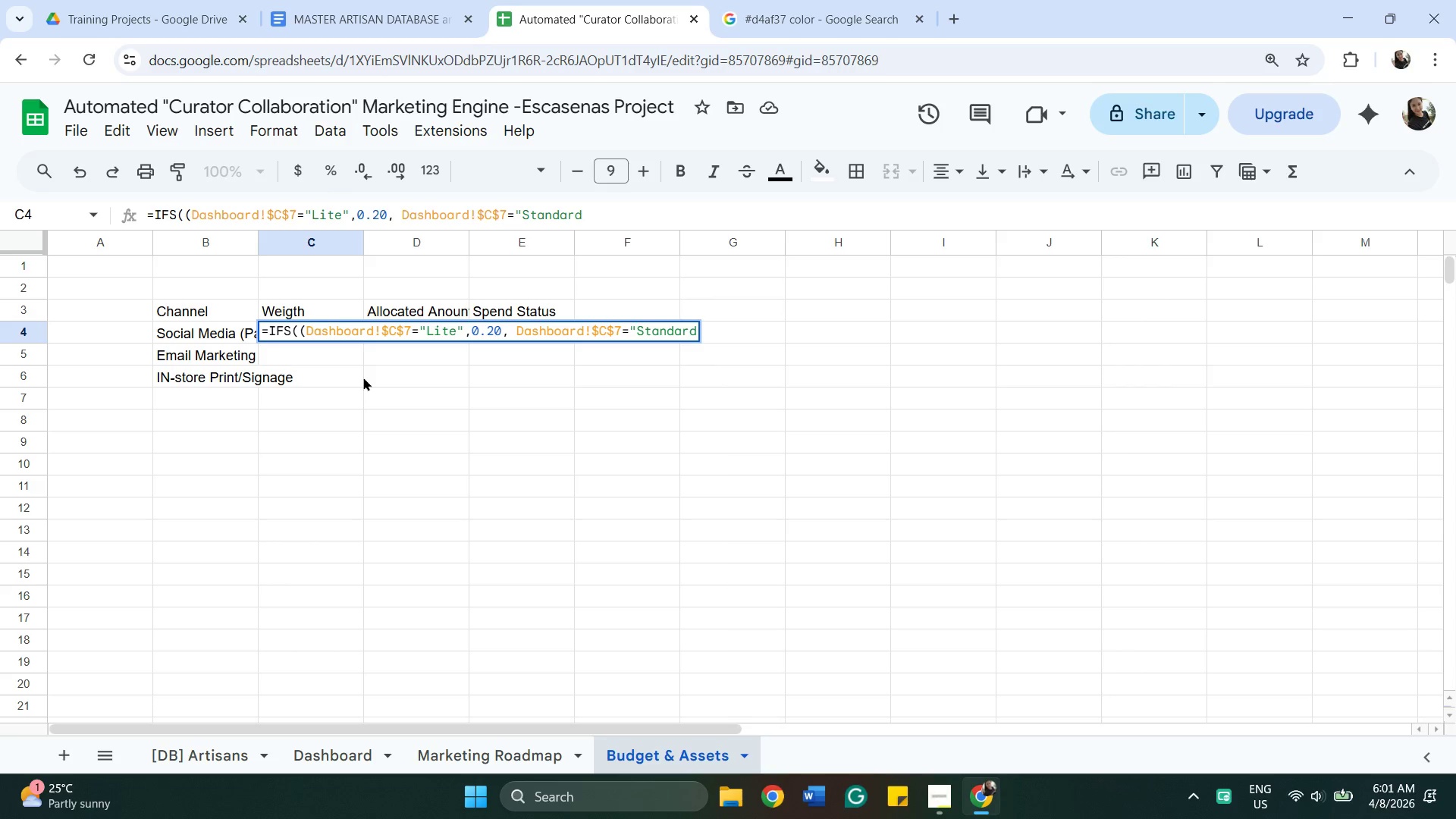 
hold_key(key=ShiftRight, duration=2.3)
 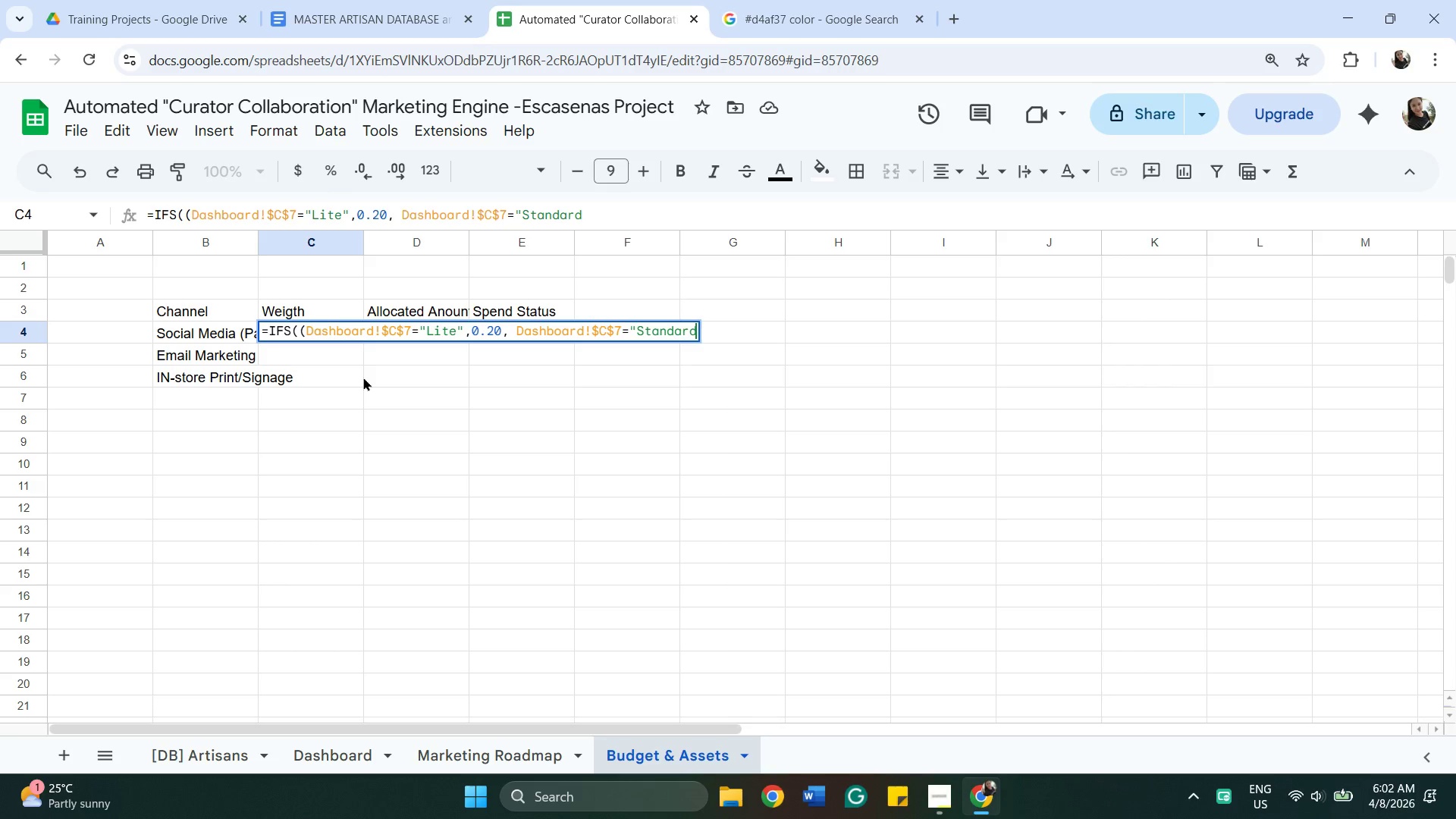 
key(Shift+Quote)
 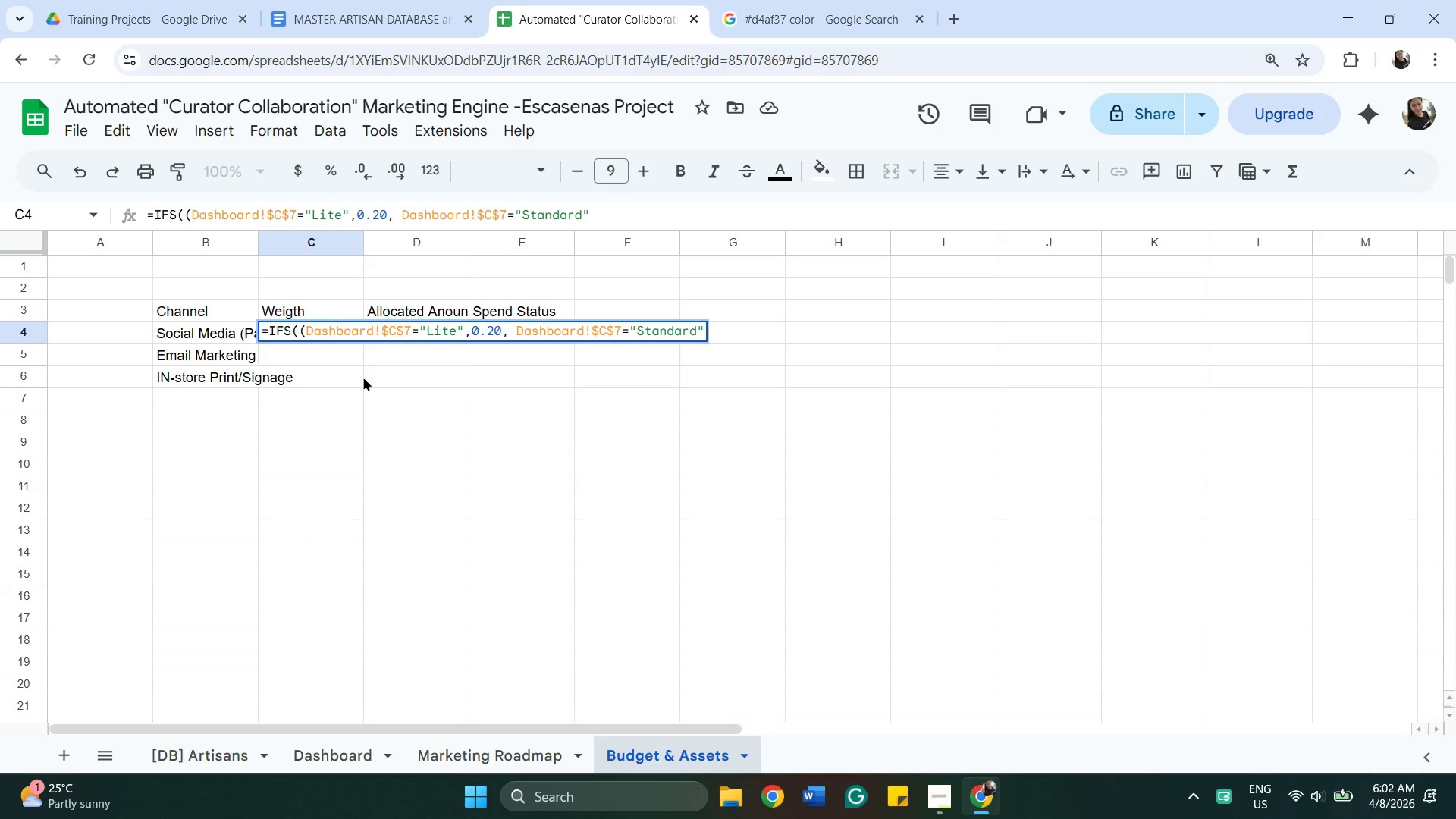 
type(, 0.30)
 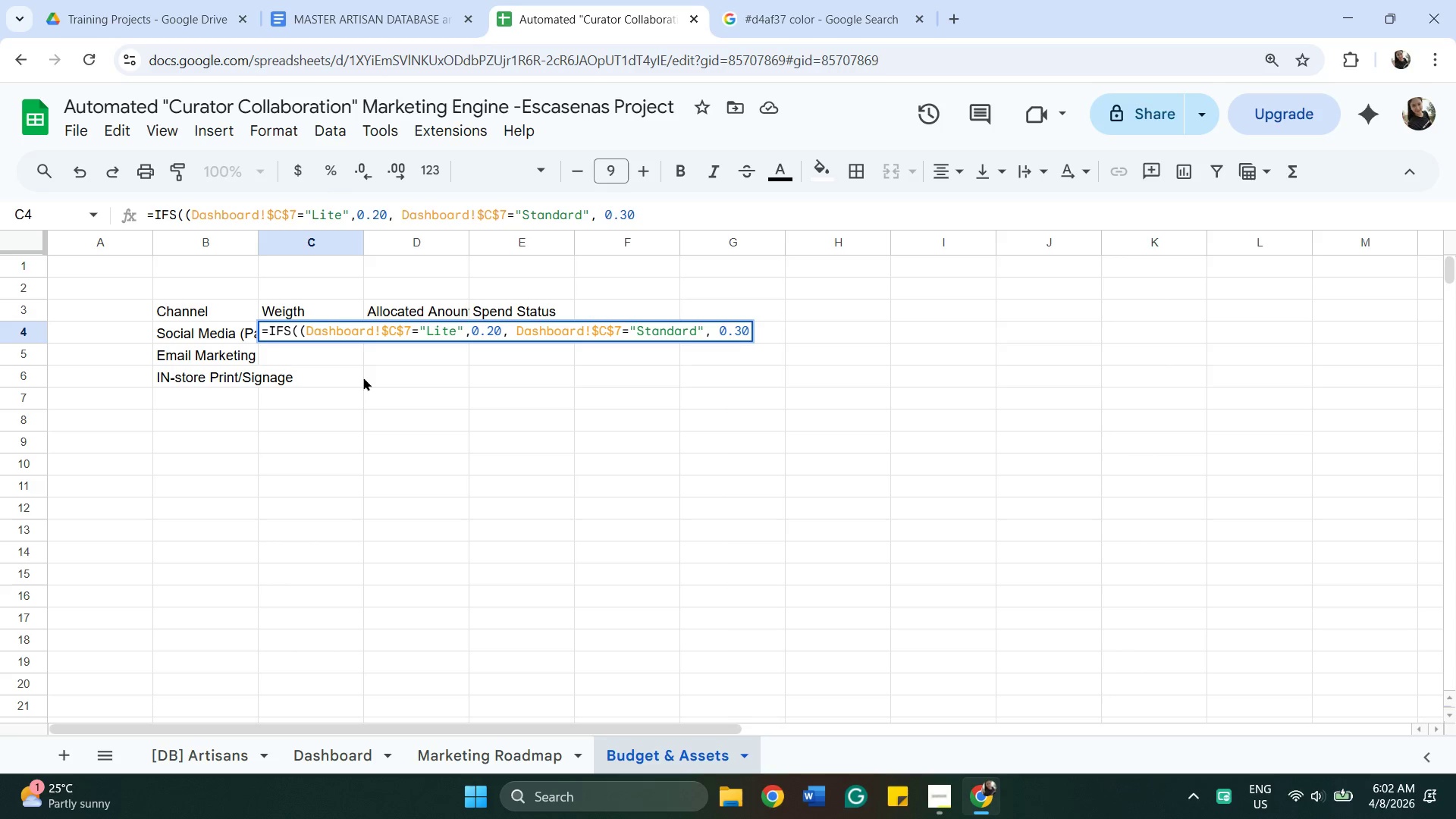 
wait(11.02)
 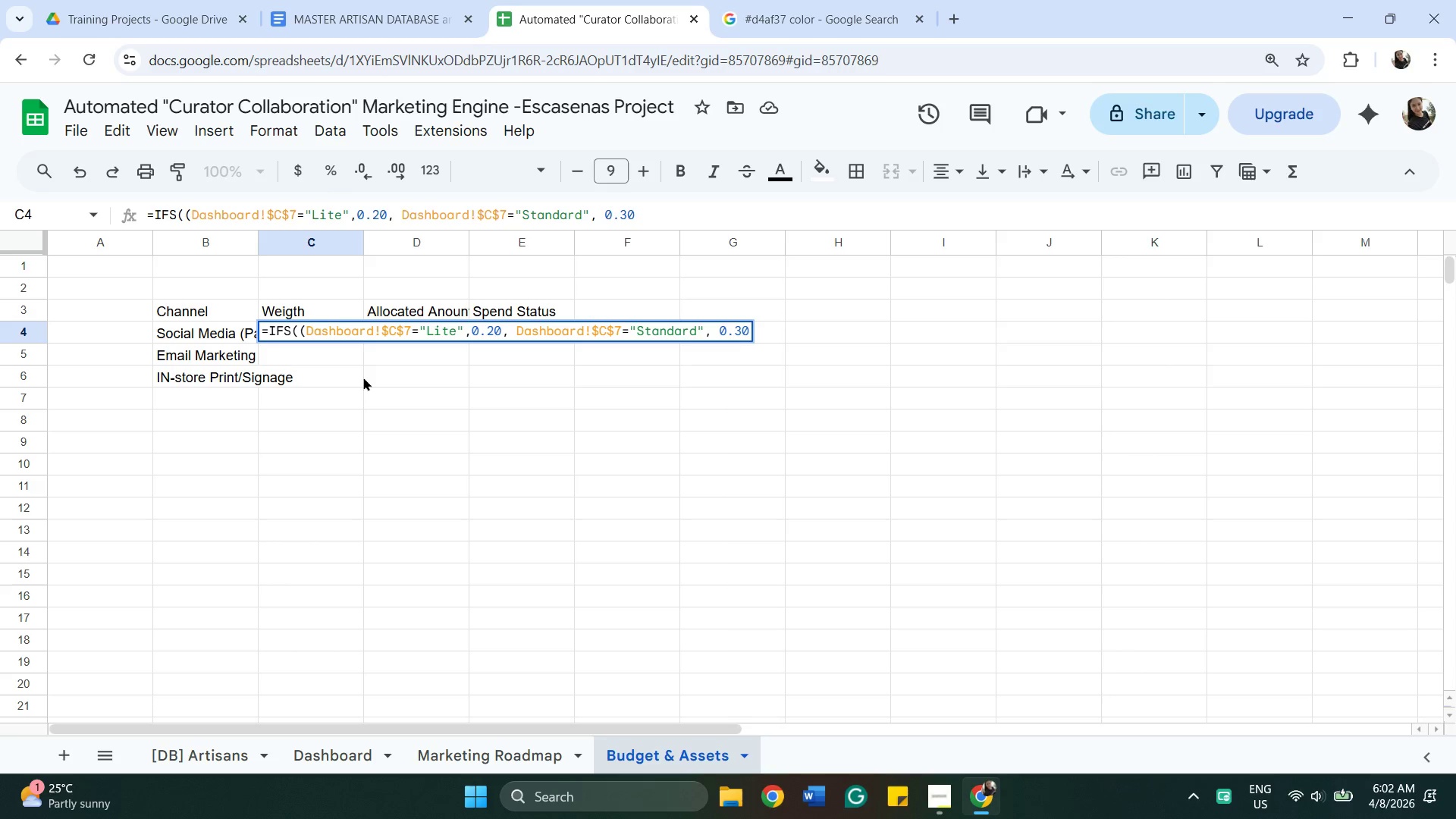 
type(, Dash)
 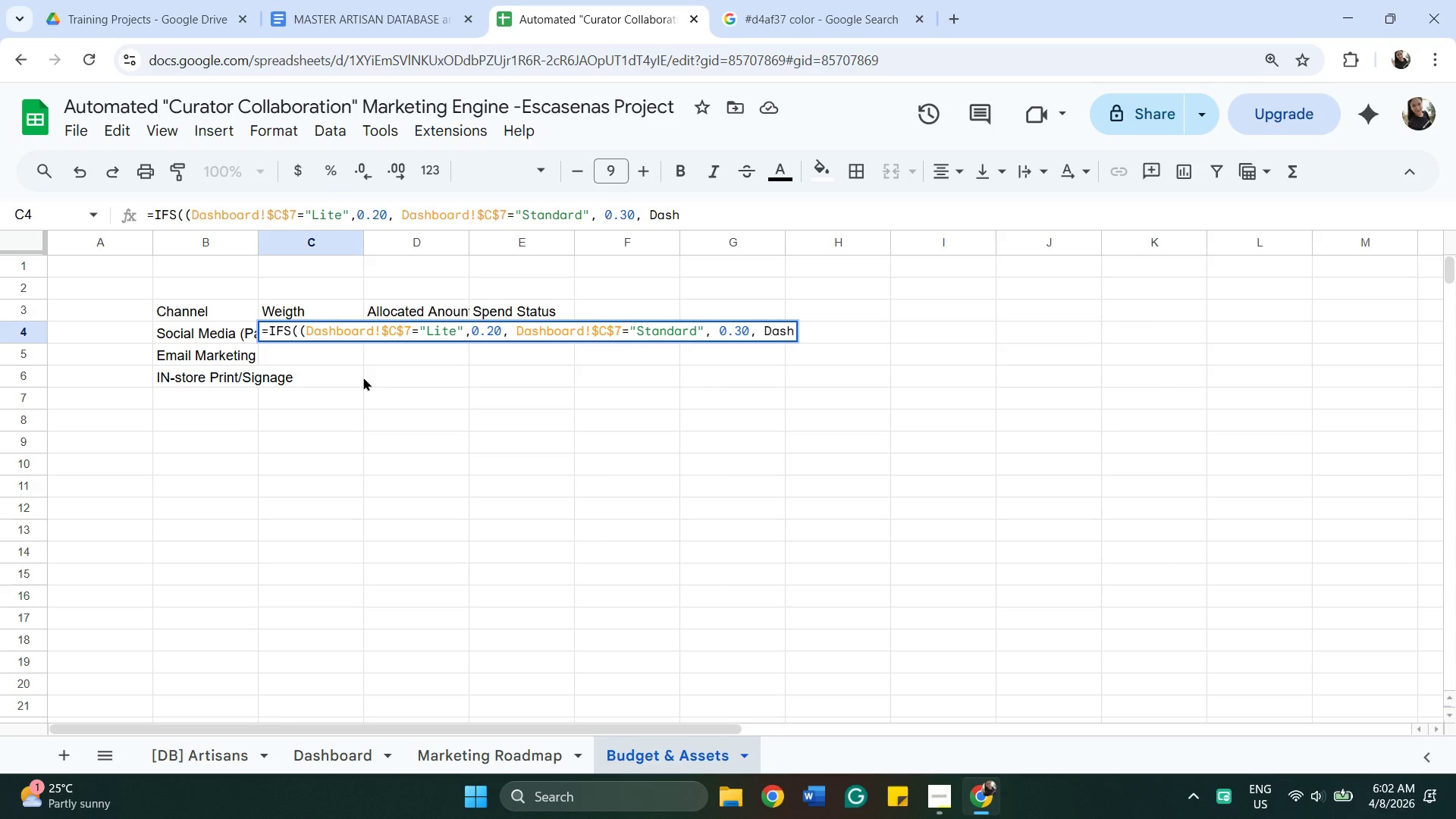 
wait(6.67)
 